 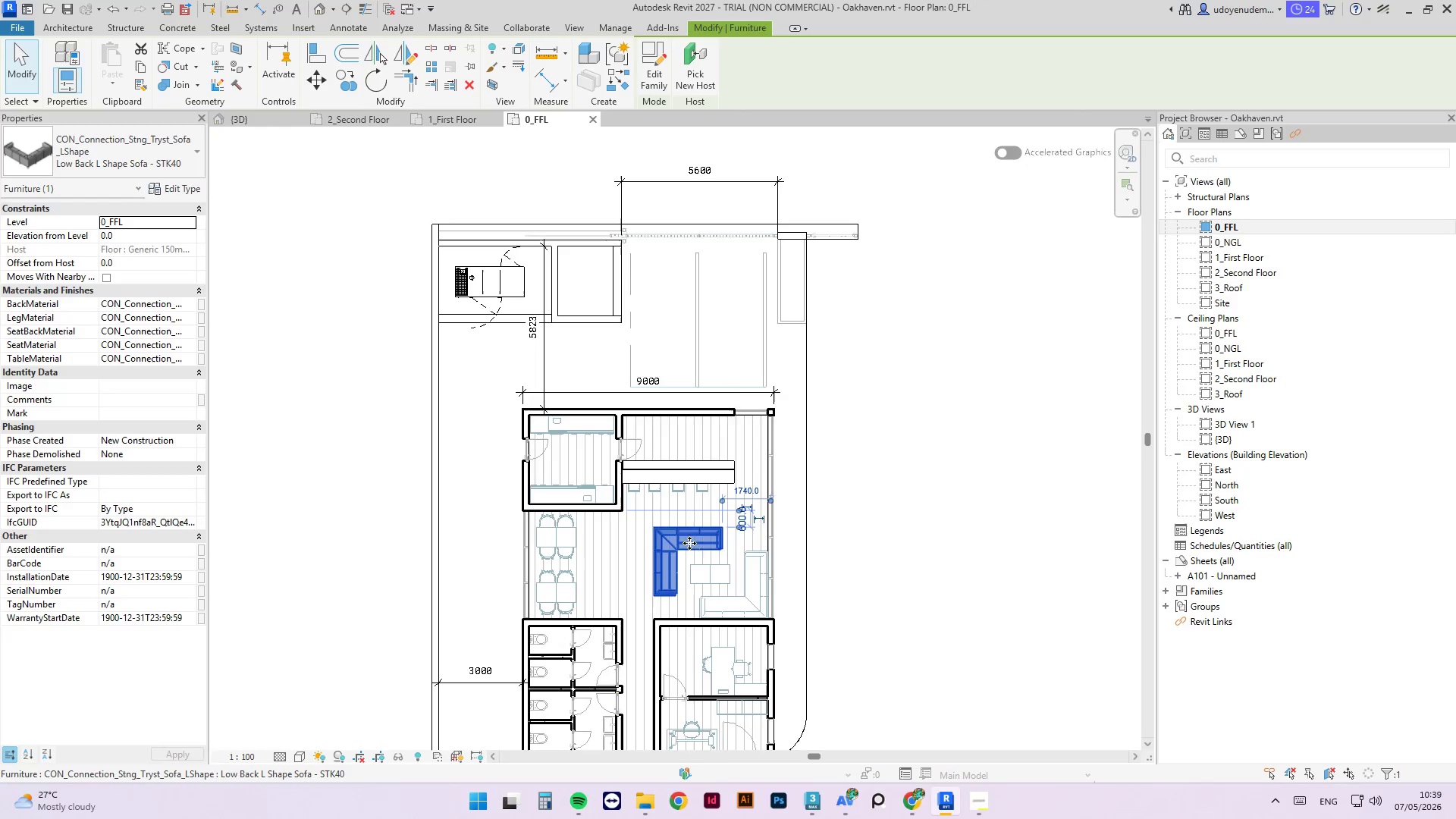 
key(Delete)
 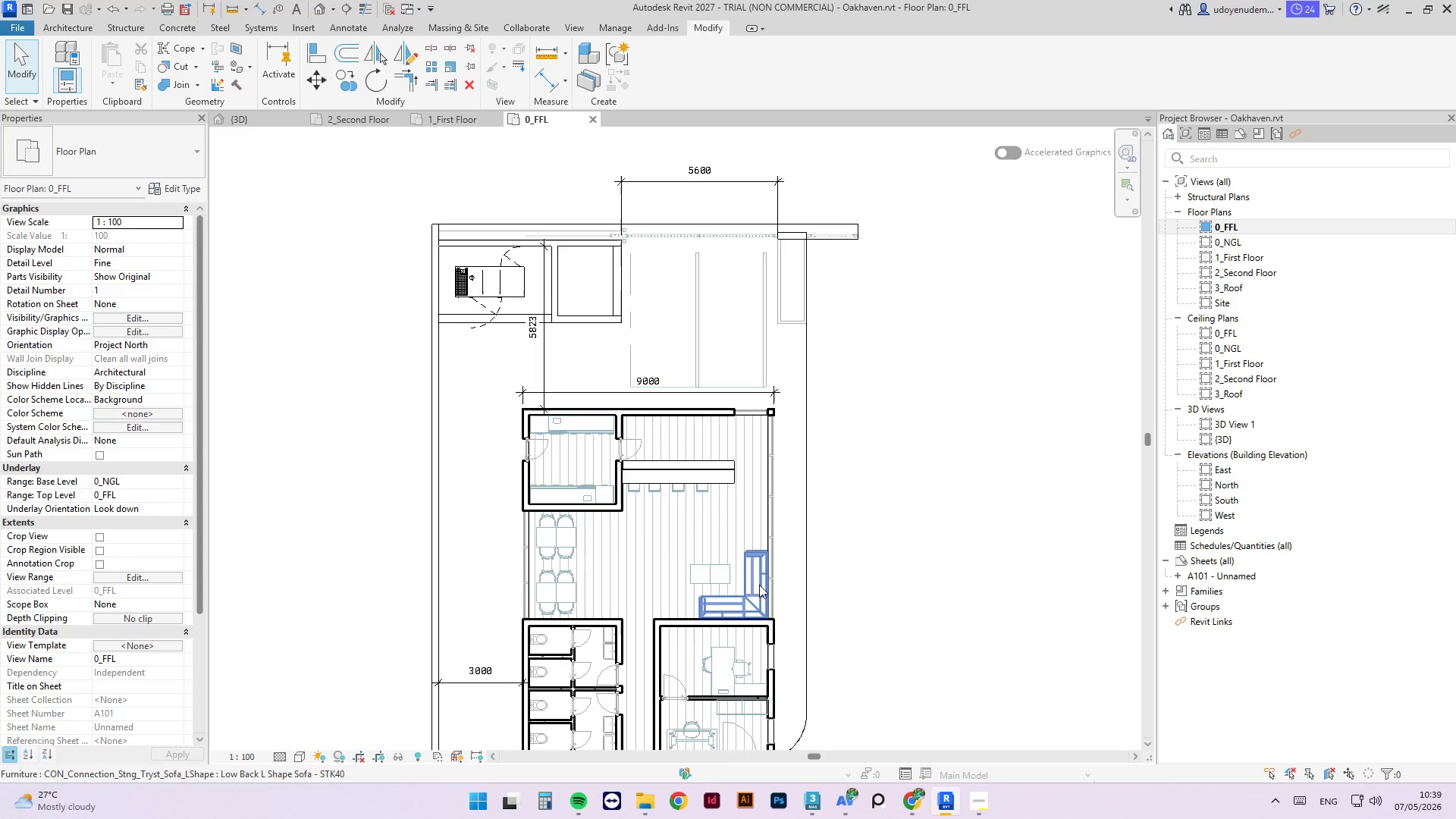 
left_click([759, 585])
 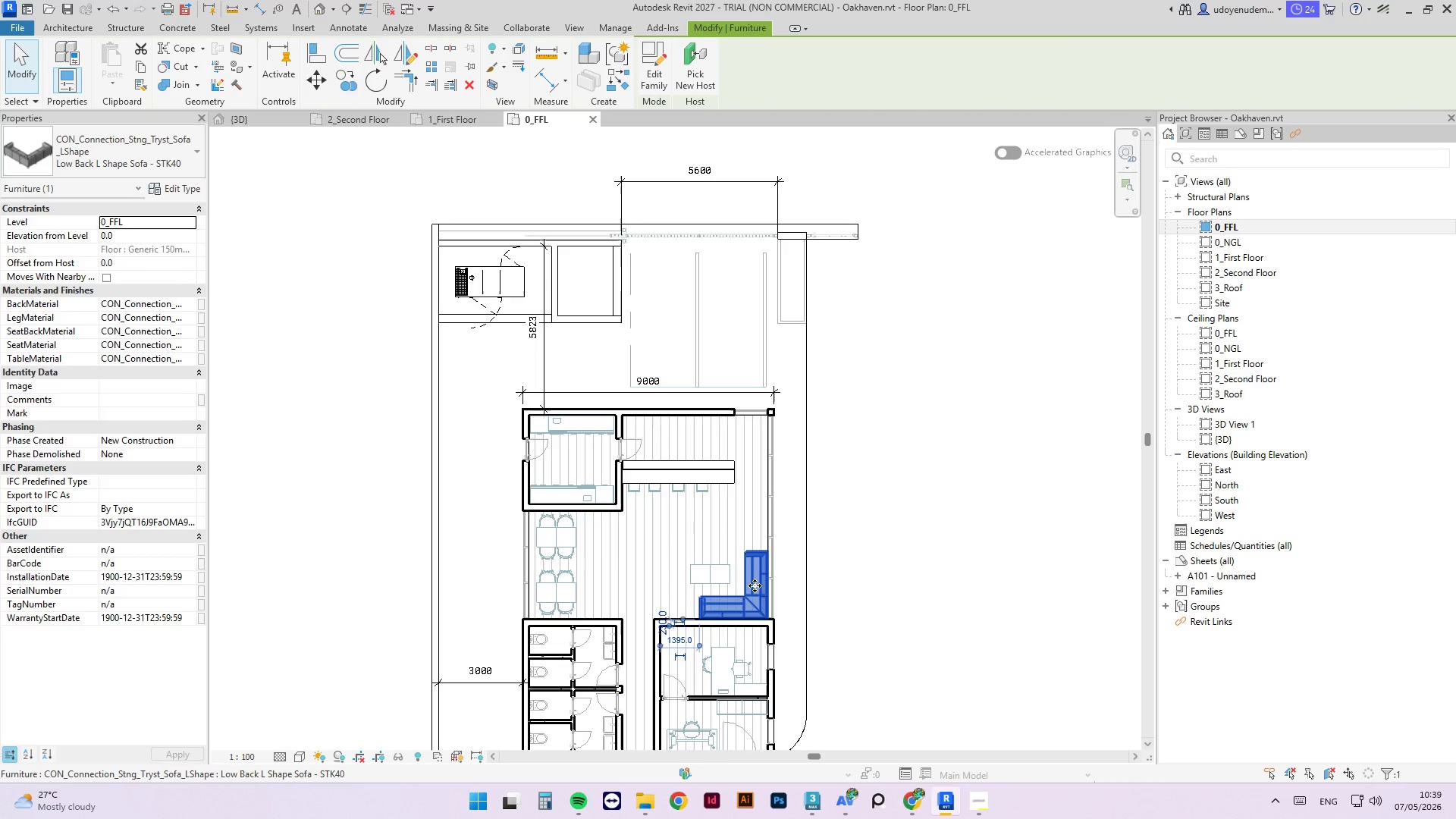 
key(Delete)
 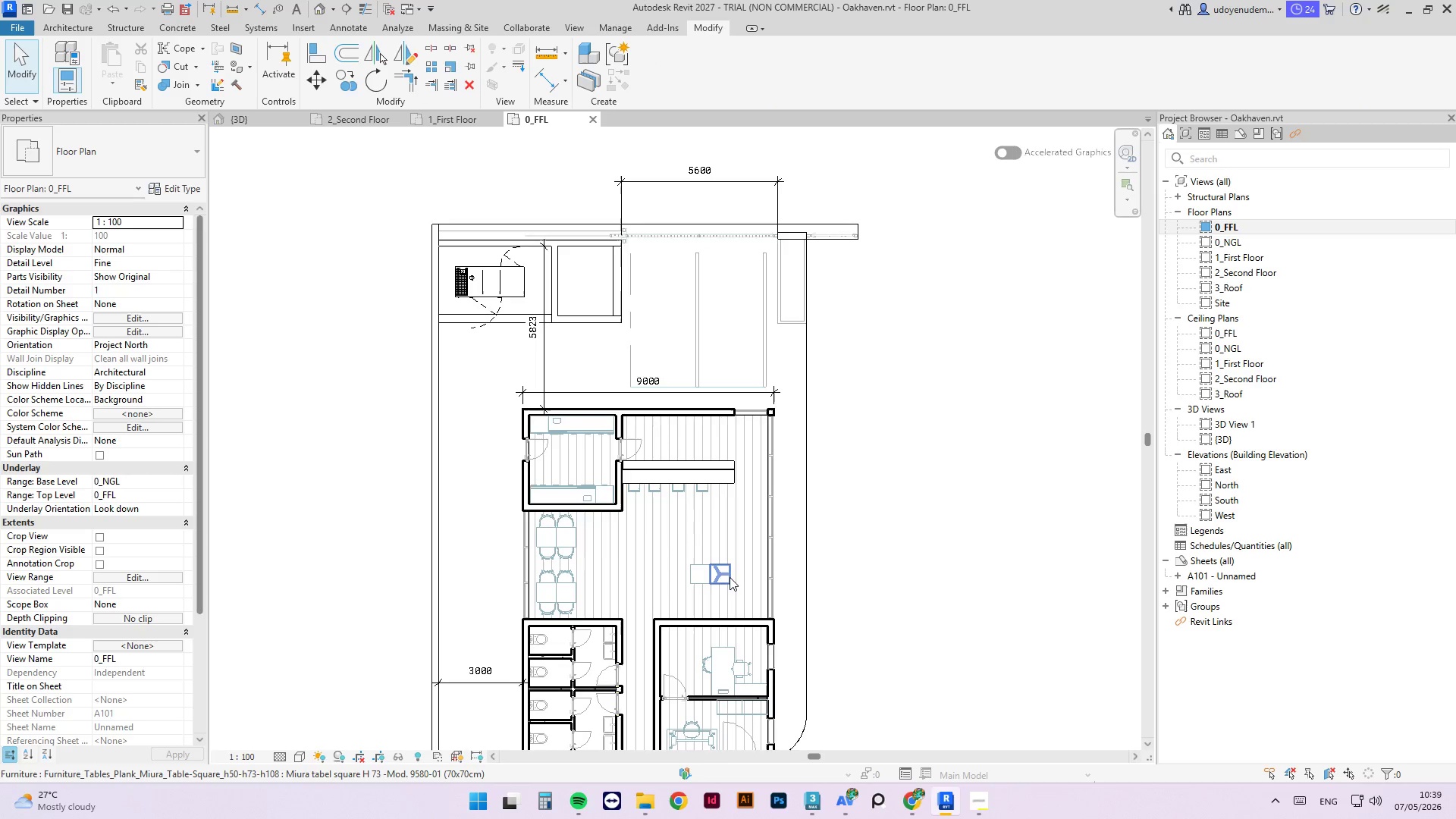 
left_click([729, 577])
 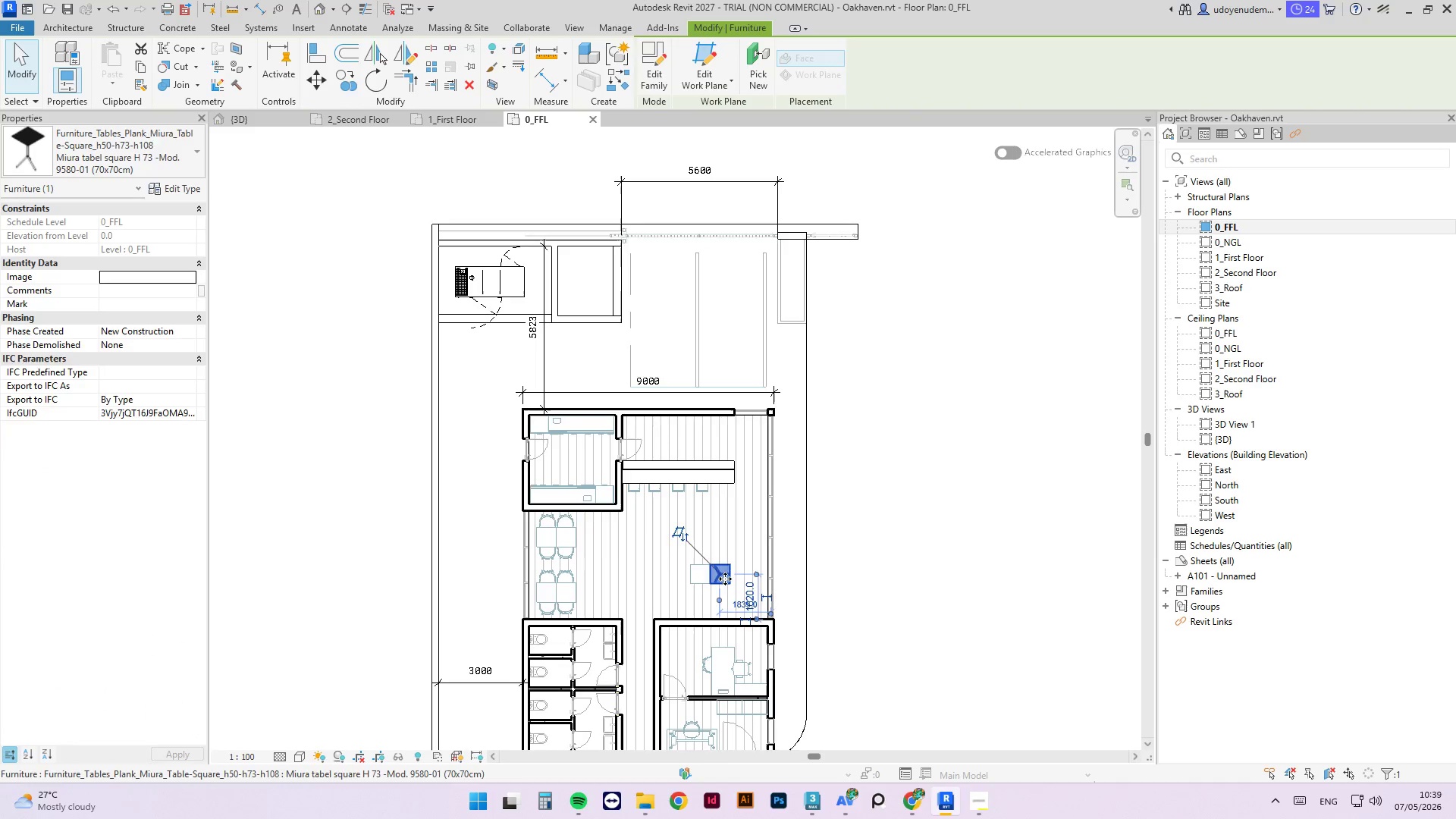 
key(Delete)
 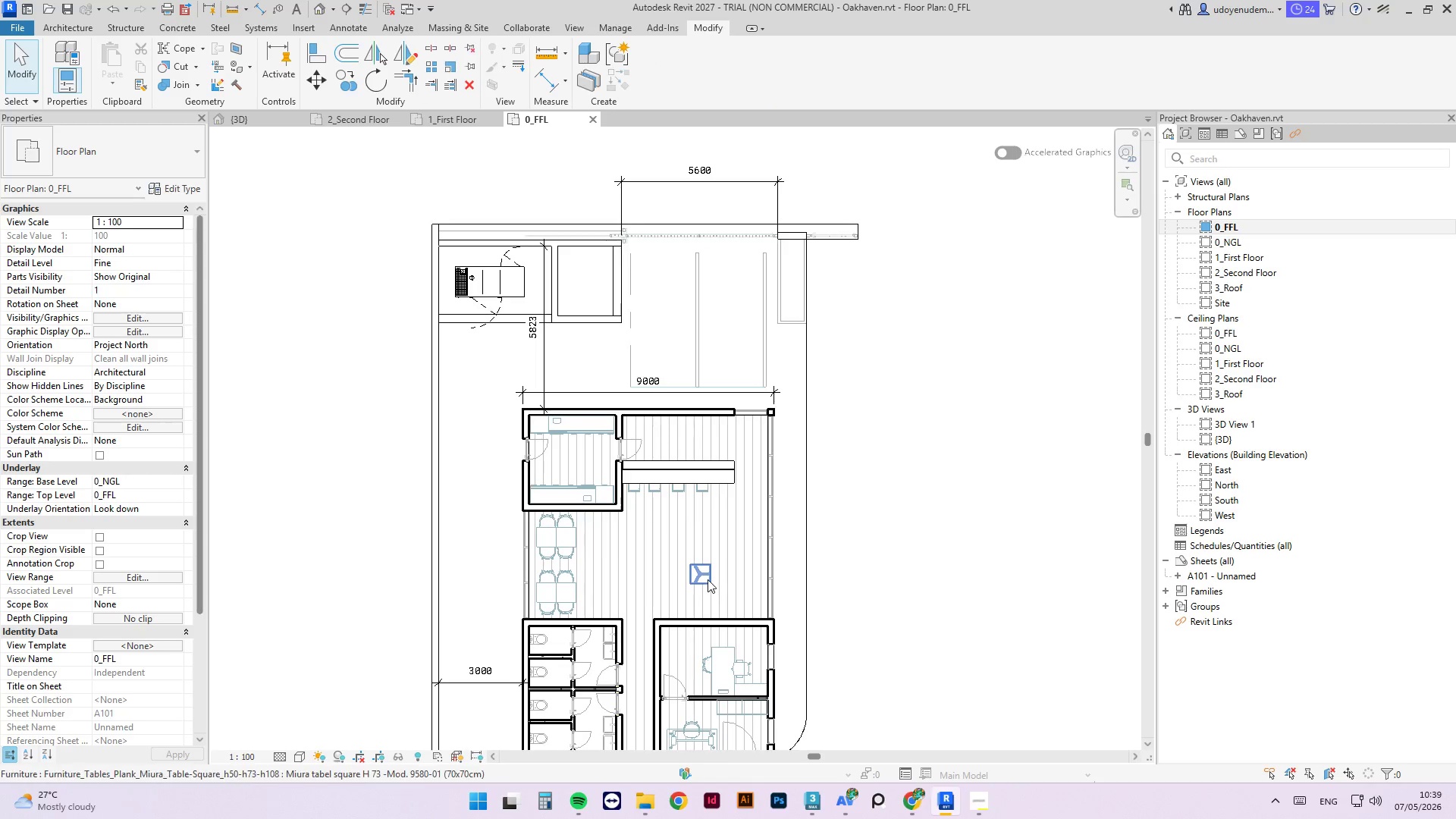 
left_click([708, 579])
 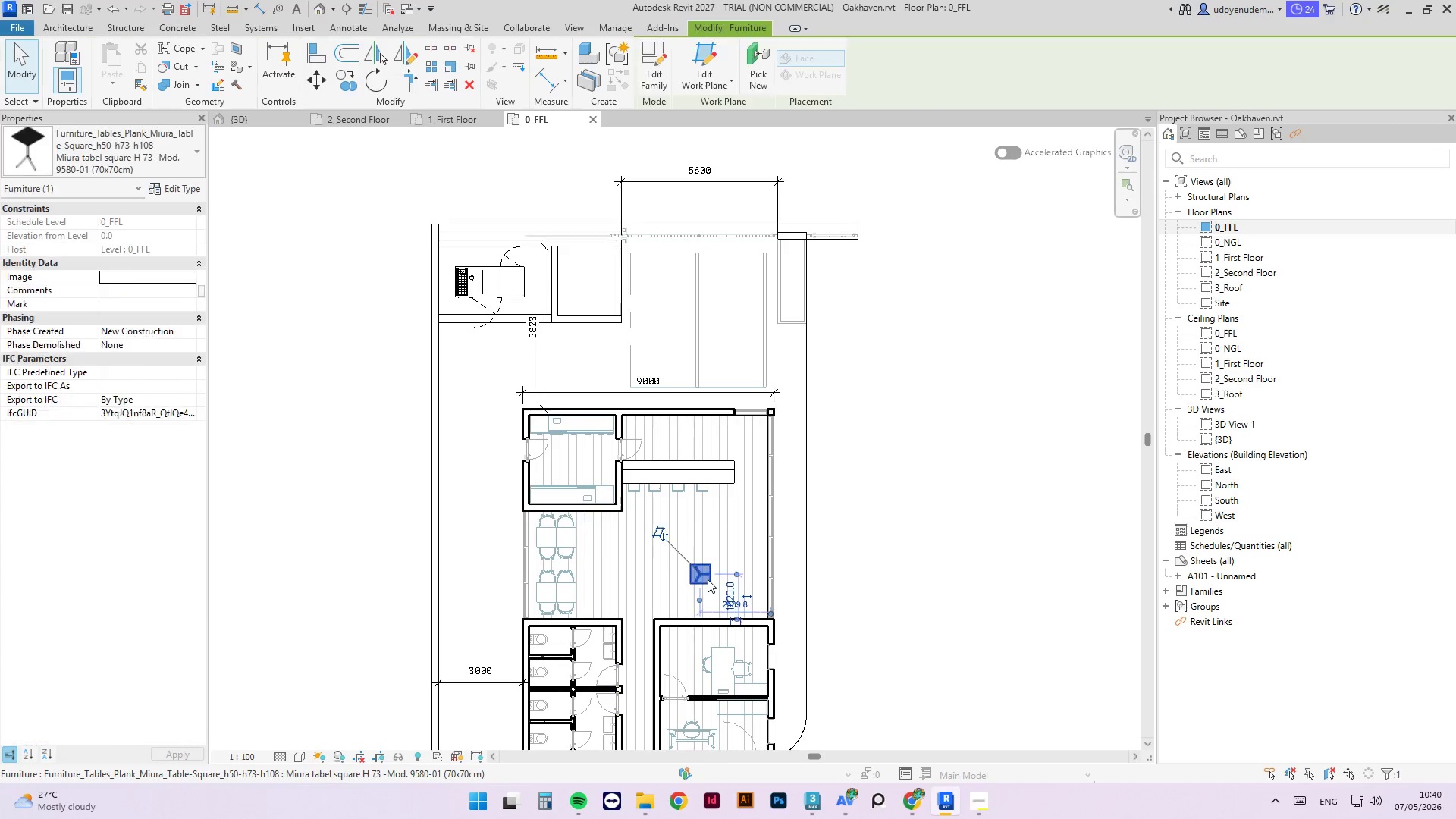 
key(Delete)
 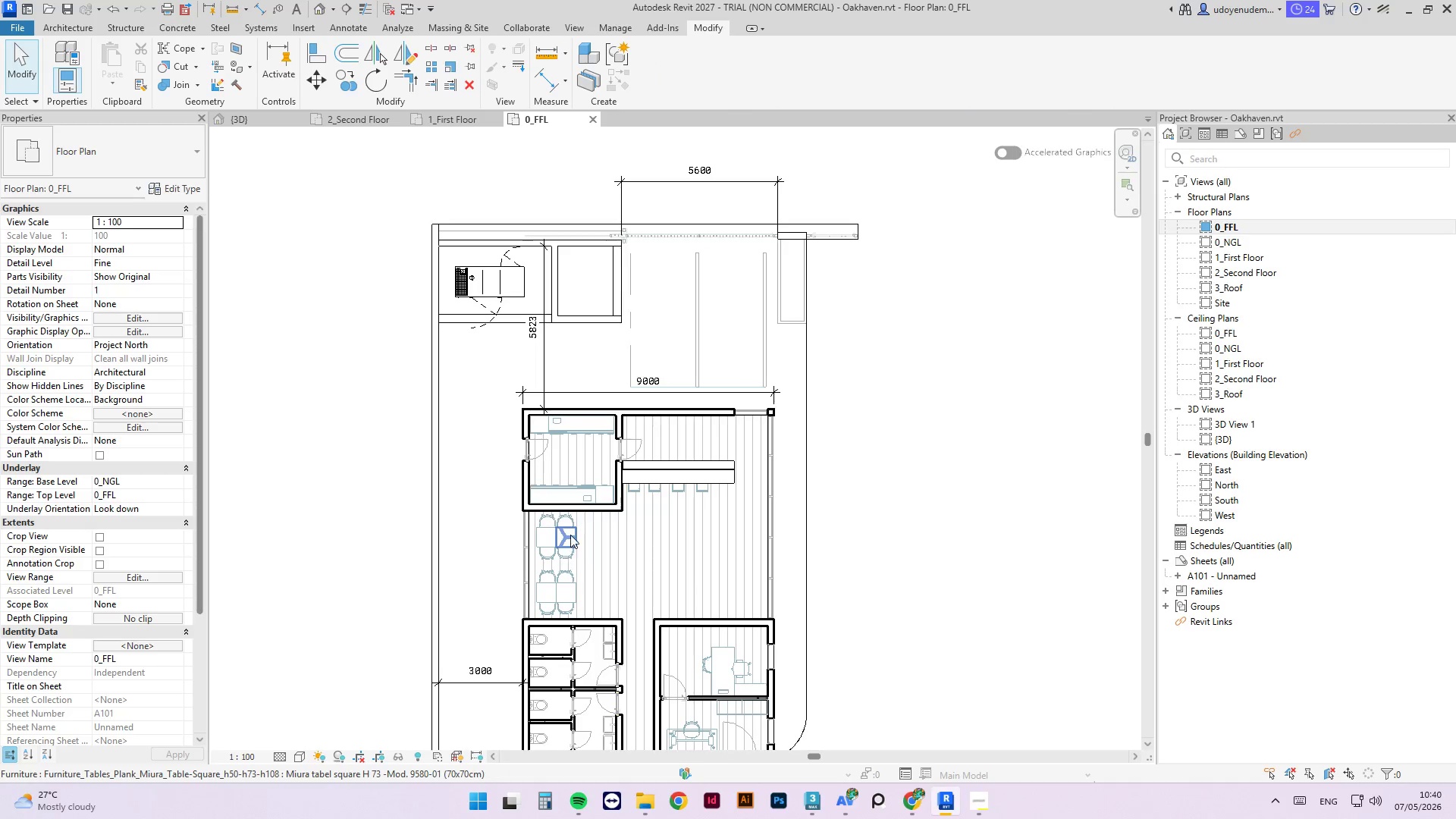 
scroll: coordinate [566, 533], scroll_direction: up, amount: 3.0
 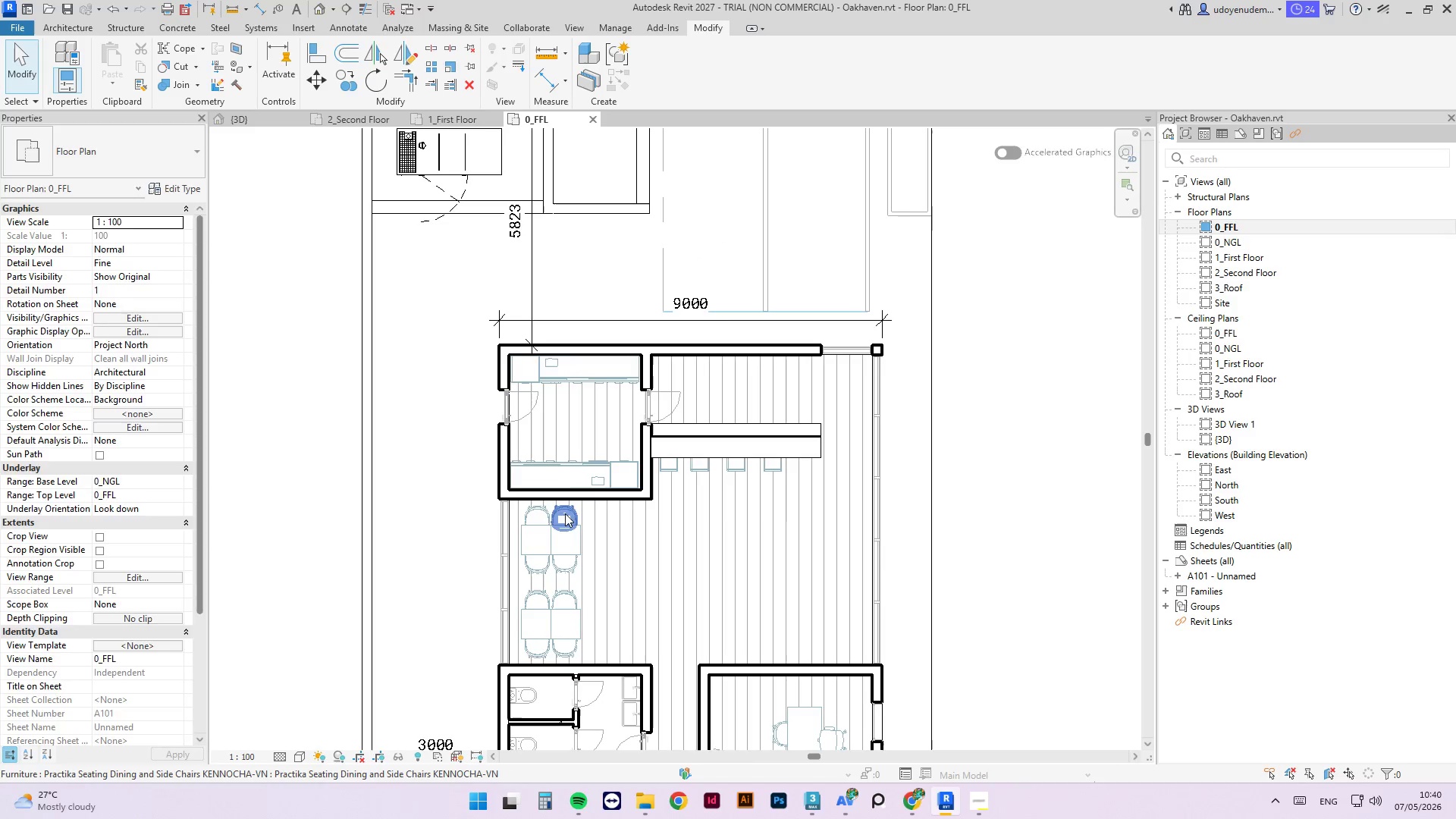 
left_click([564, 513])
 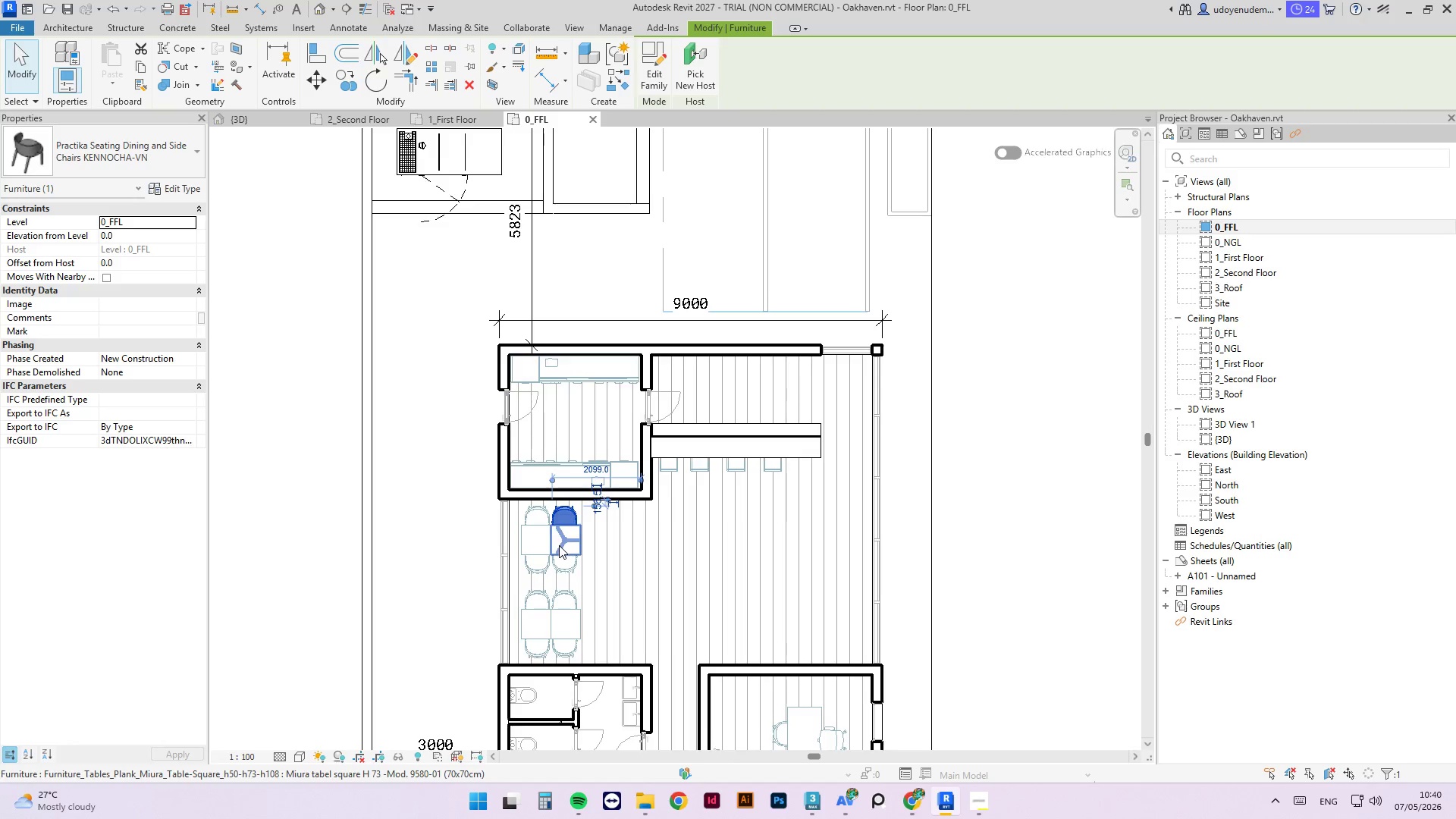 
hold_key(key=ControlLeft, duration=0.95)
double_click([560, 564])
 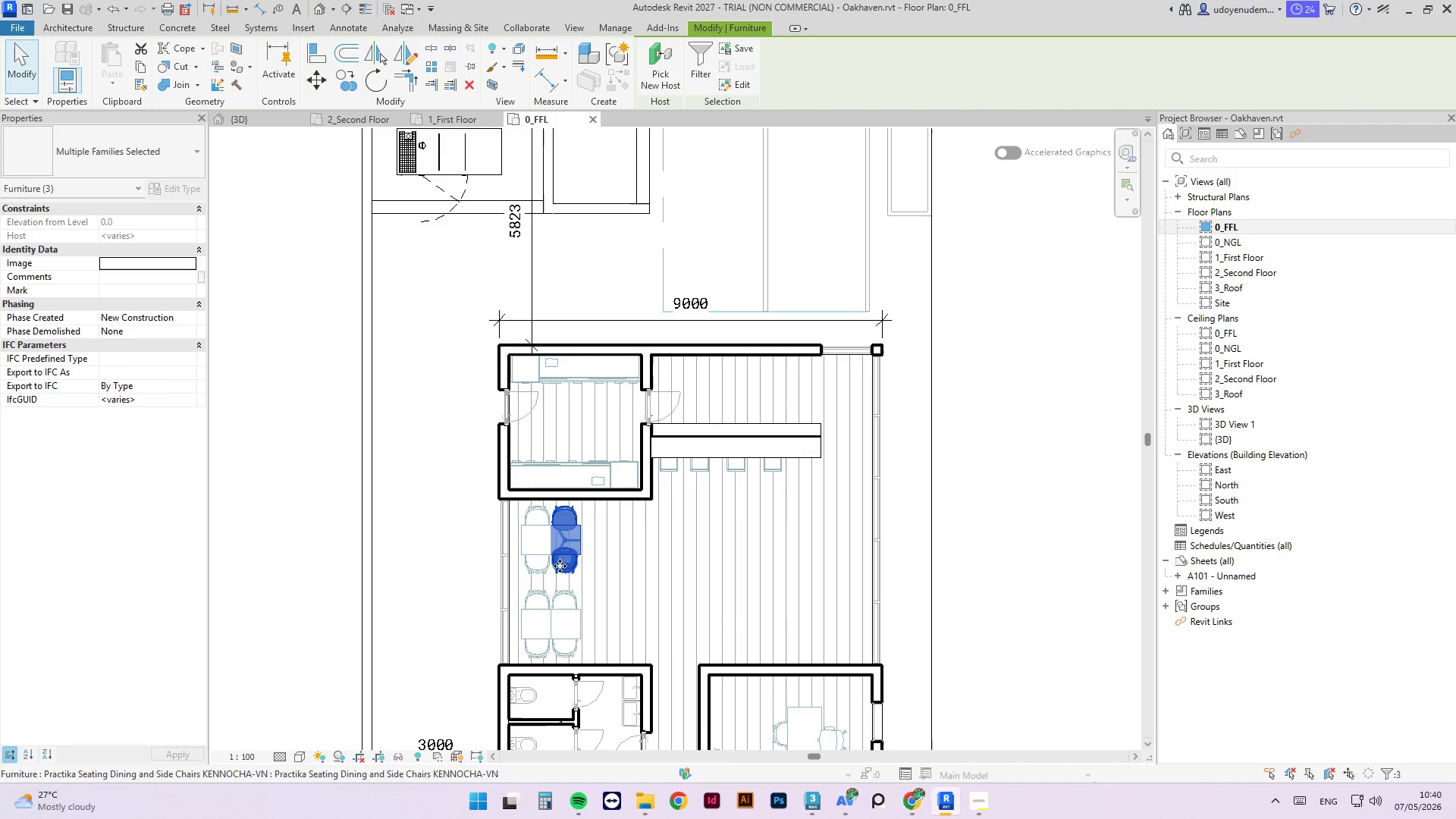 
hold_key(key=ControlLeft, duration=2.3)
left_click_drag(start_coordinate=[556, 563], to_coordinate=[716, 607])
 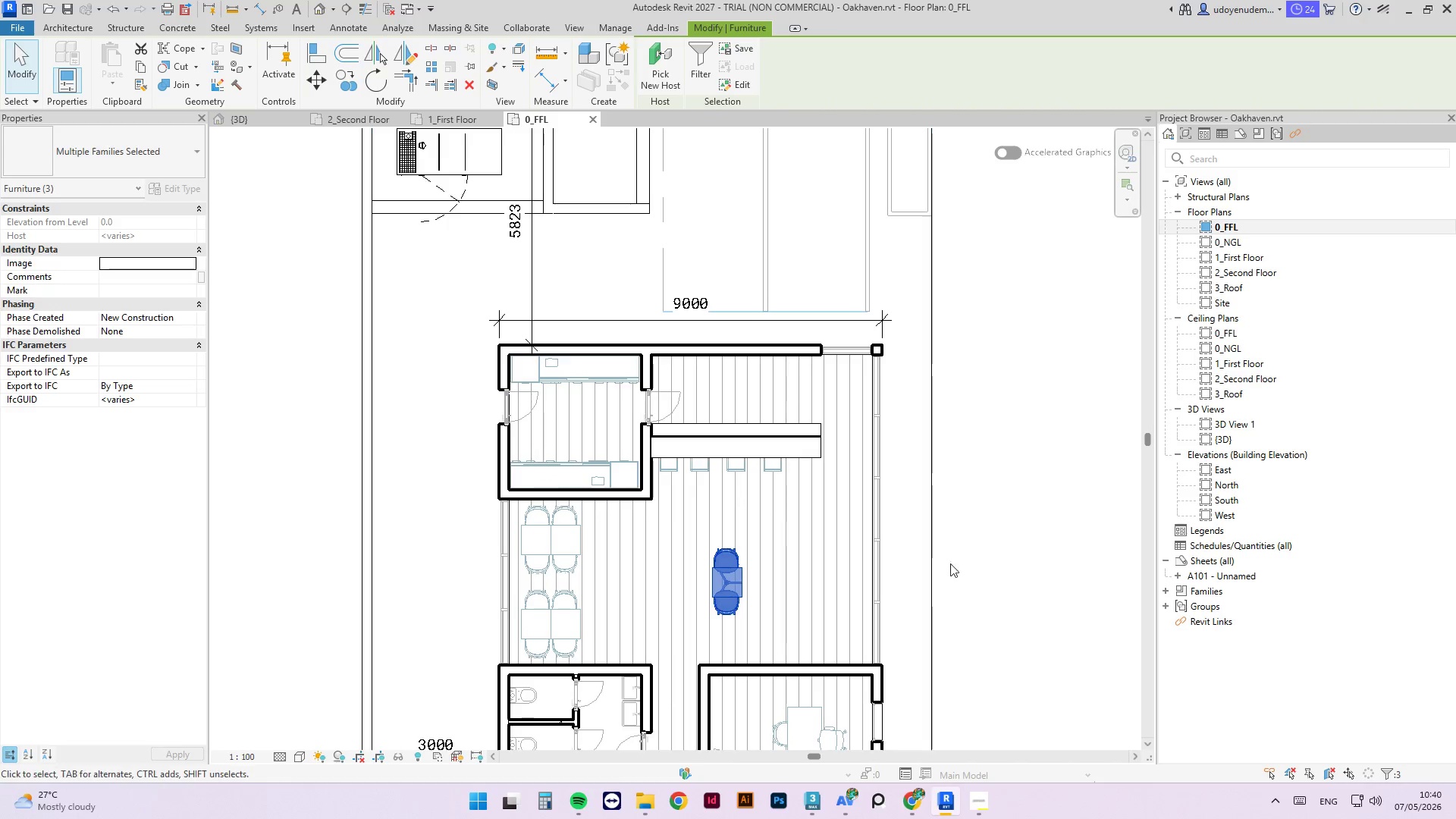 
left_click([998, 559])
 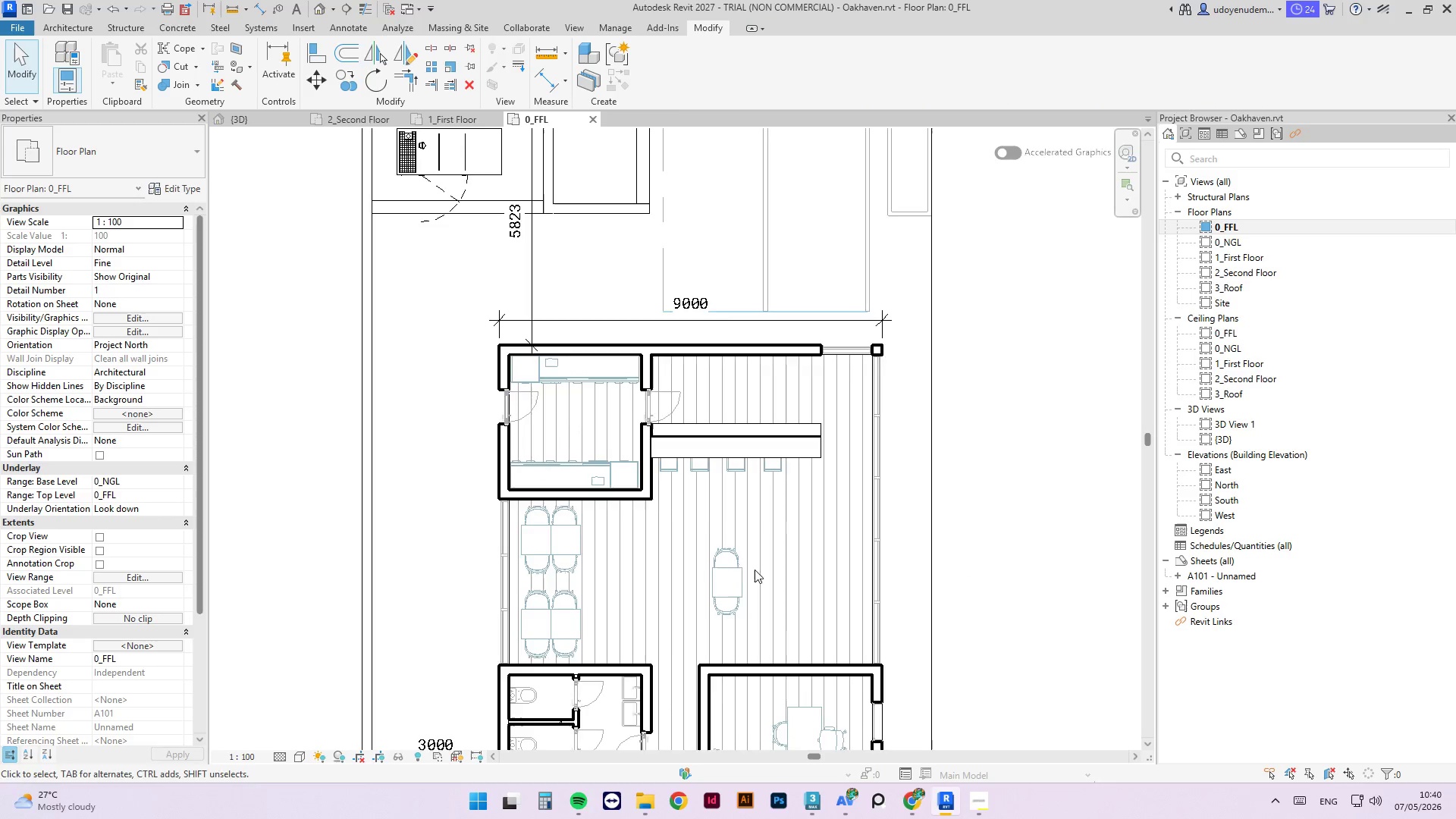 
left_click([723, 582])
 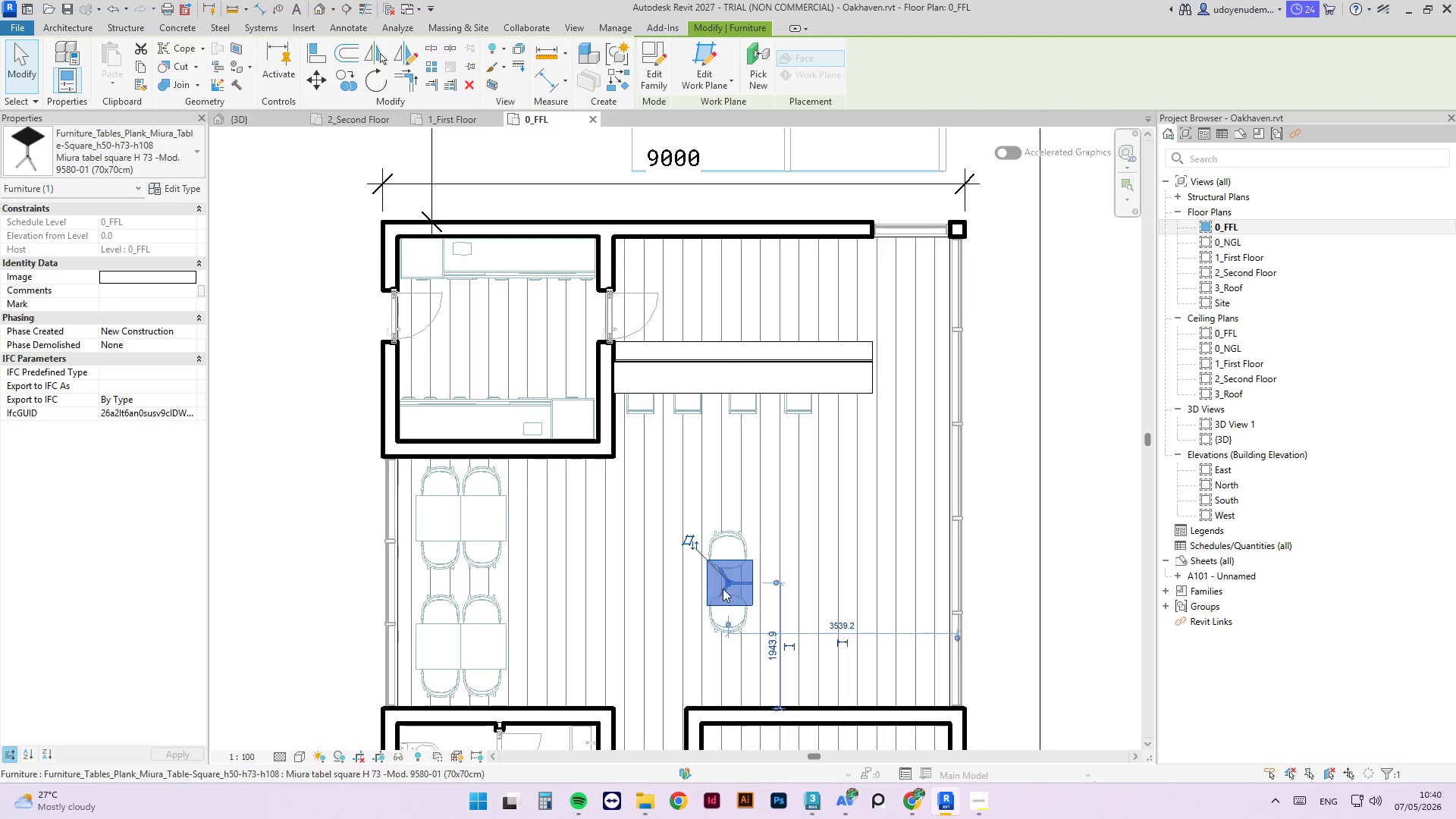 
scroll: coordinate [723, 582], scroll_direction: up, amount: 3.0
 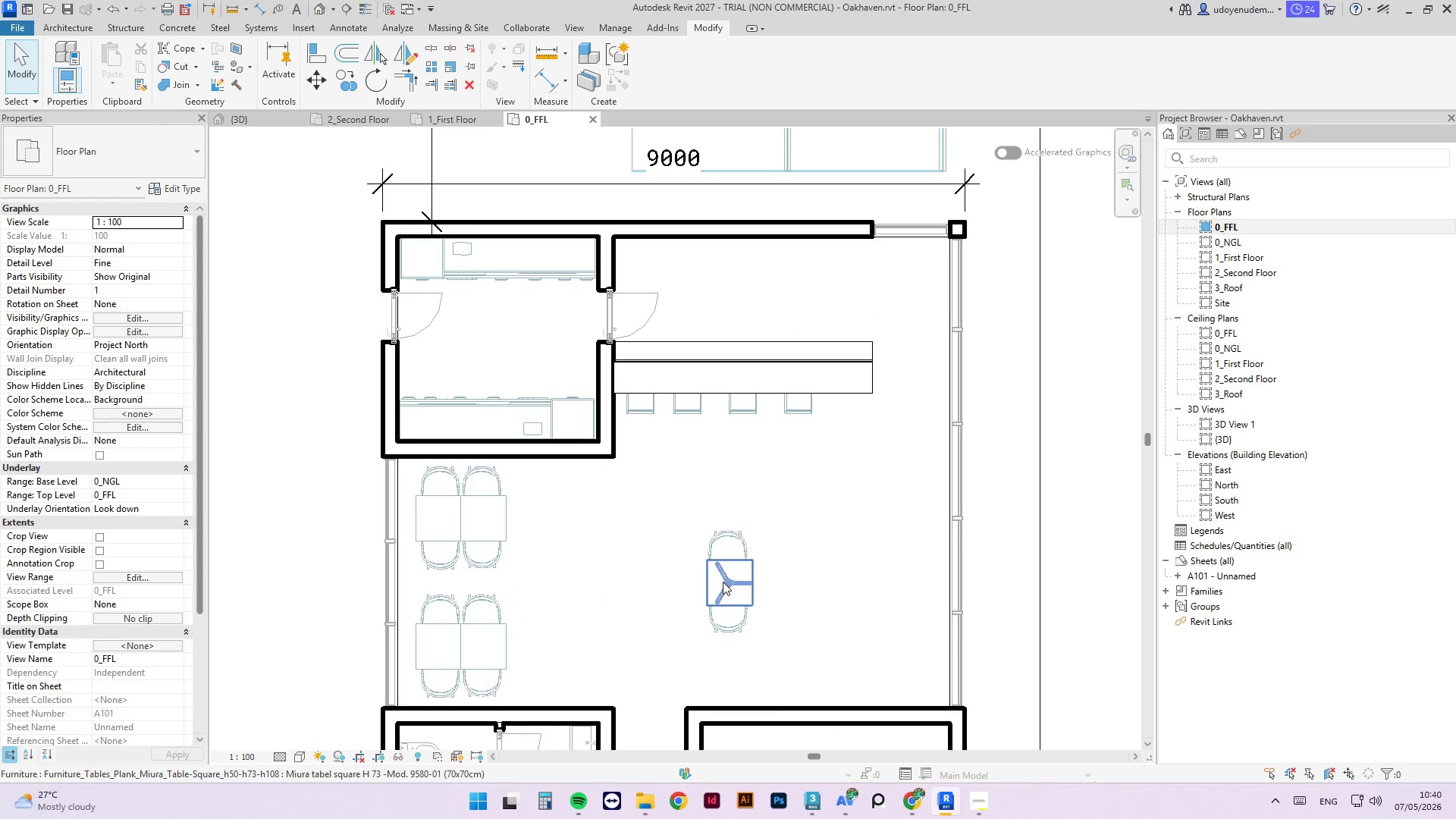 
key(ArrowLeft)
 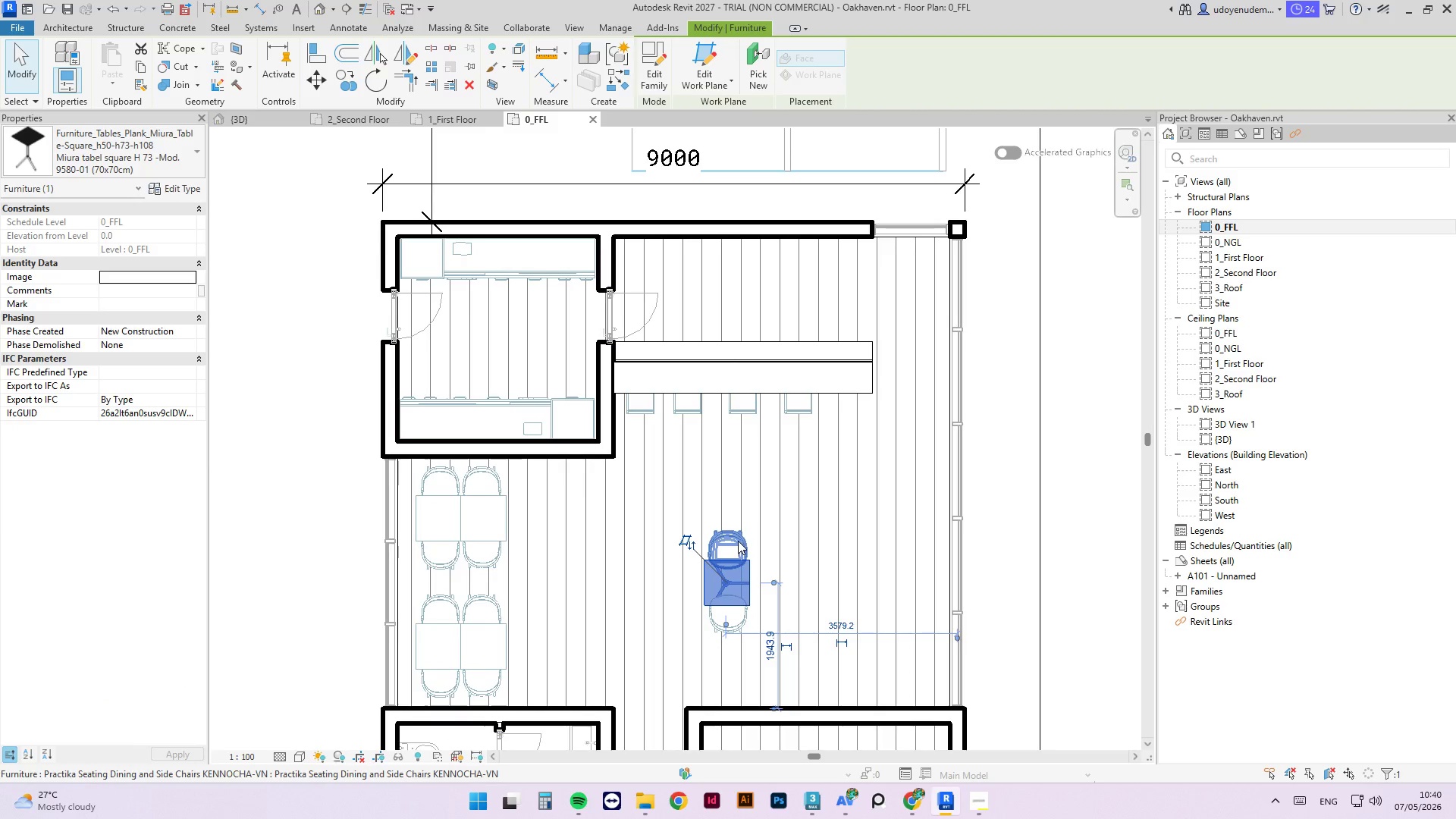 
left_click([738, 541])
 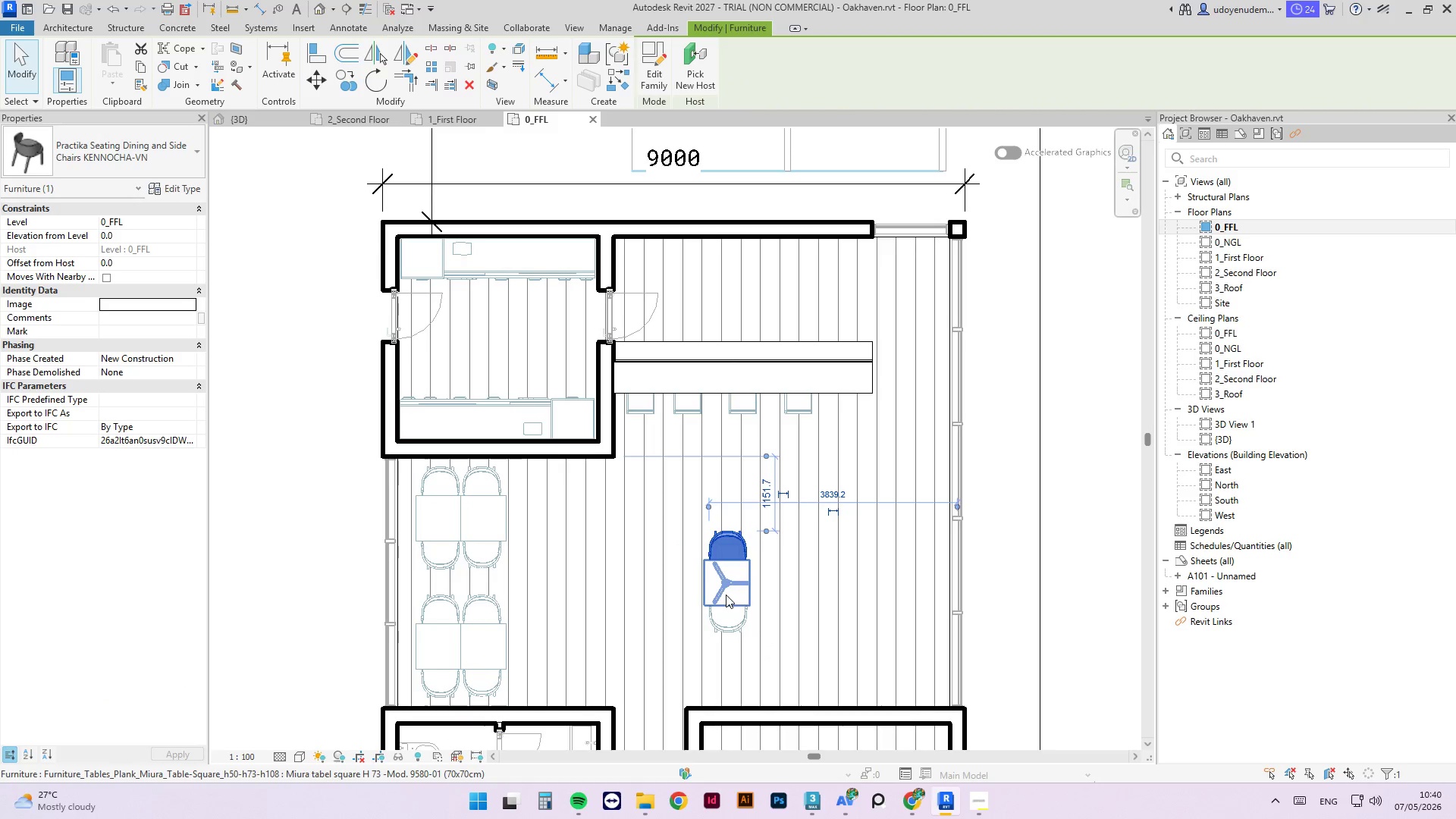 
hold_key(key=ControlLeft, duration=0.88)
double_click([726, 621])
 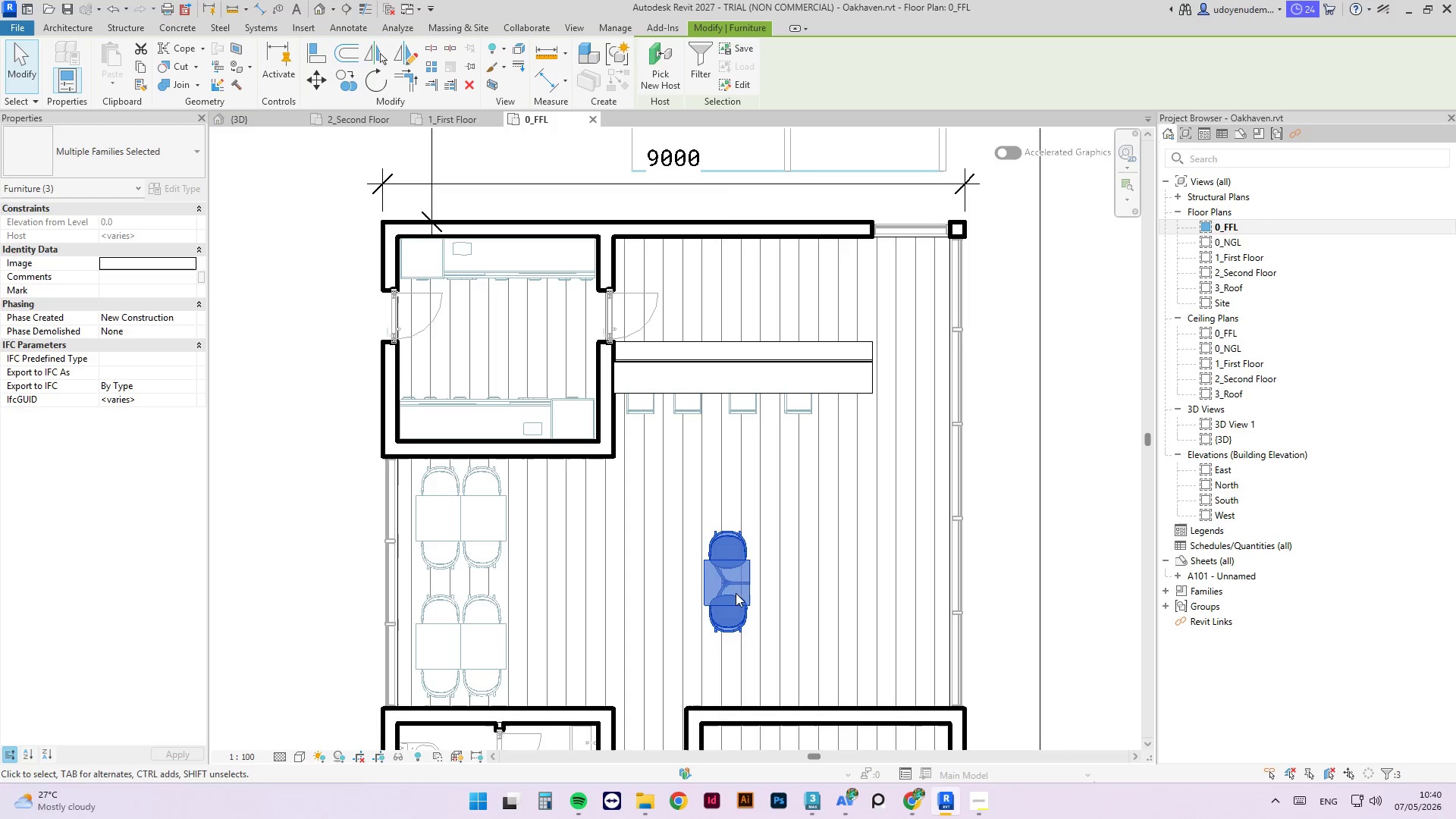 
hold_key(key=ControlLeft, duration=2.16)
left_click_drag(start_coordinate=[730, 583], to_coordinate=[774, 587])
 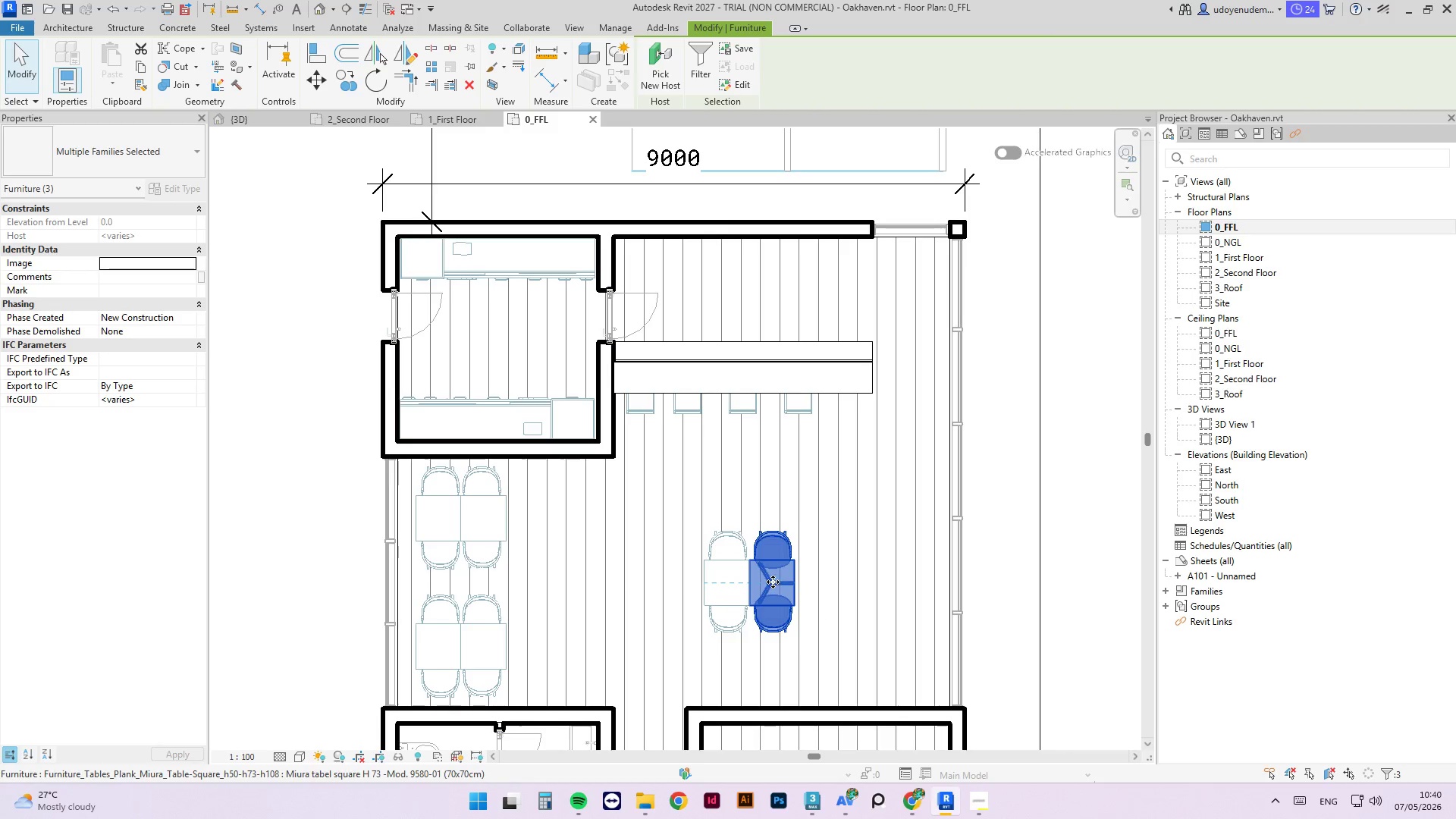 
hold_key(key=ControlLeft, duration=1.97)
left_click_drag(start_coordinate=[773, 582], to_coordinate=[817, 585])
 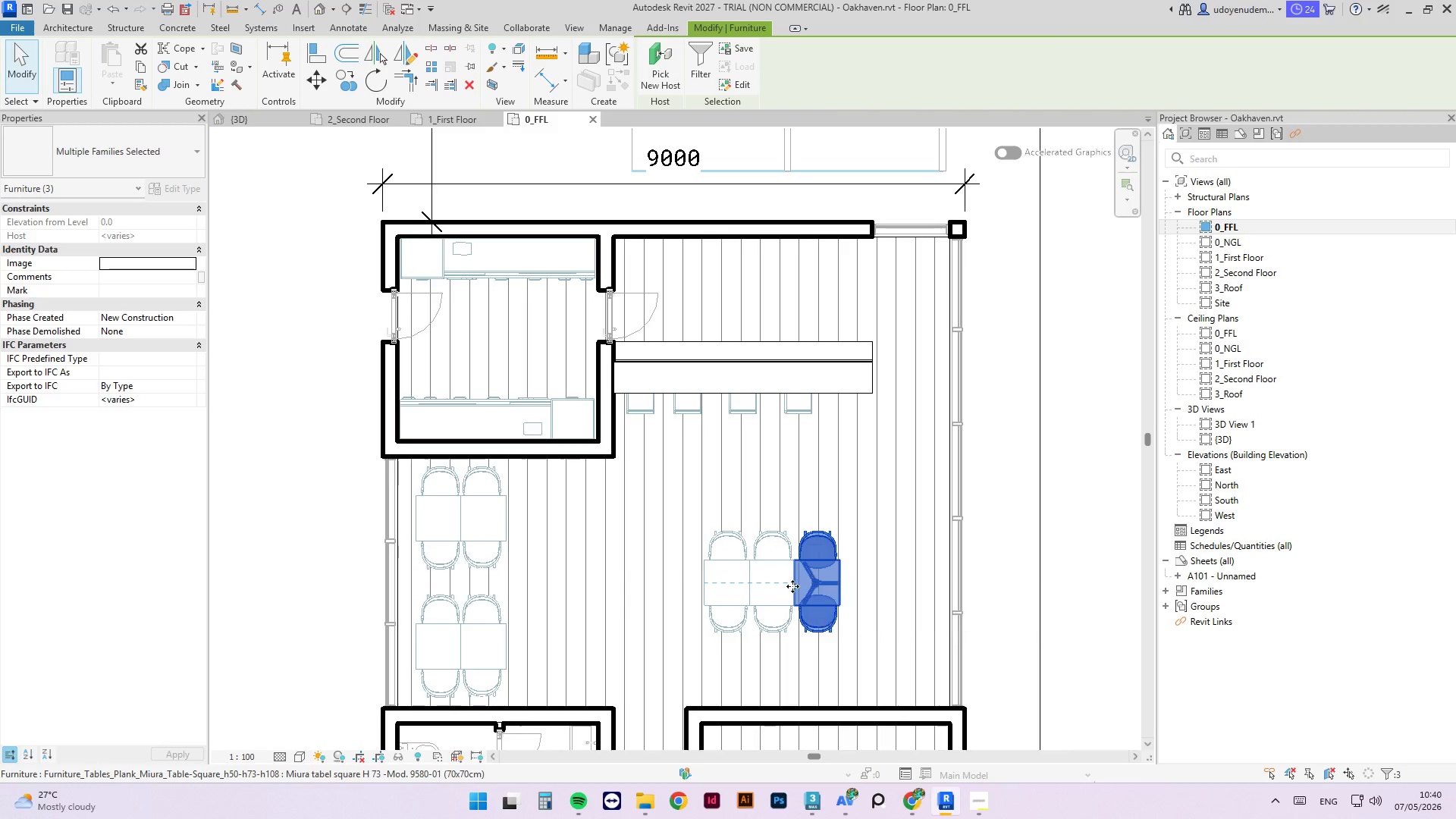 
hold_key(key=ControlLeft, duration=1.92)
left_click_drag(start_coordinate=[822, 579], to_coordinate=[869, 582])
 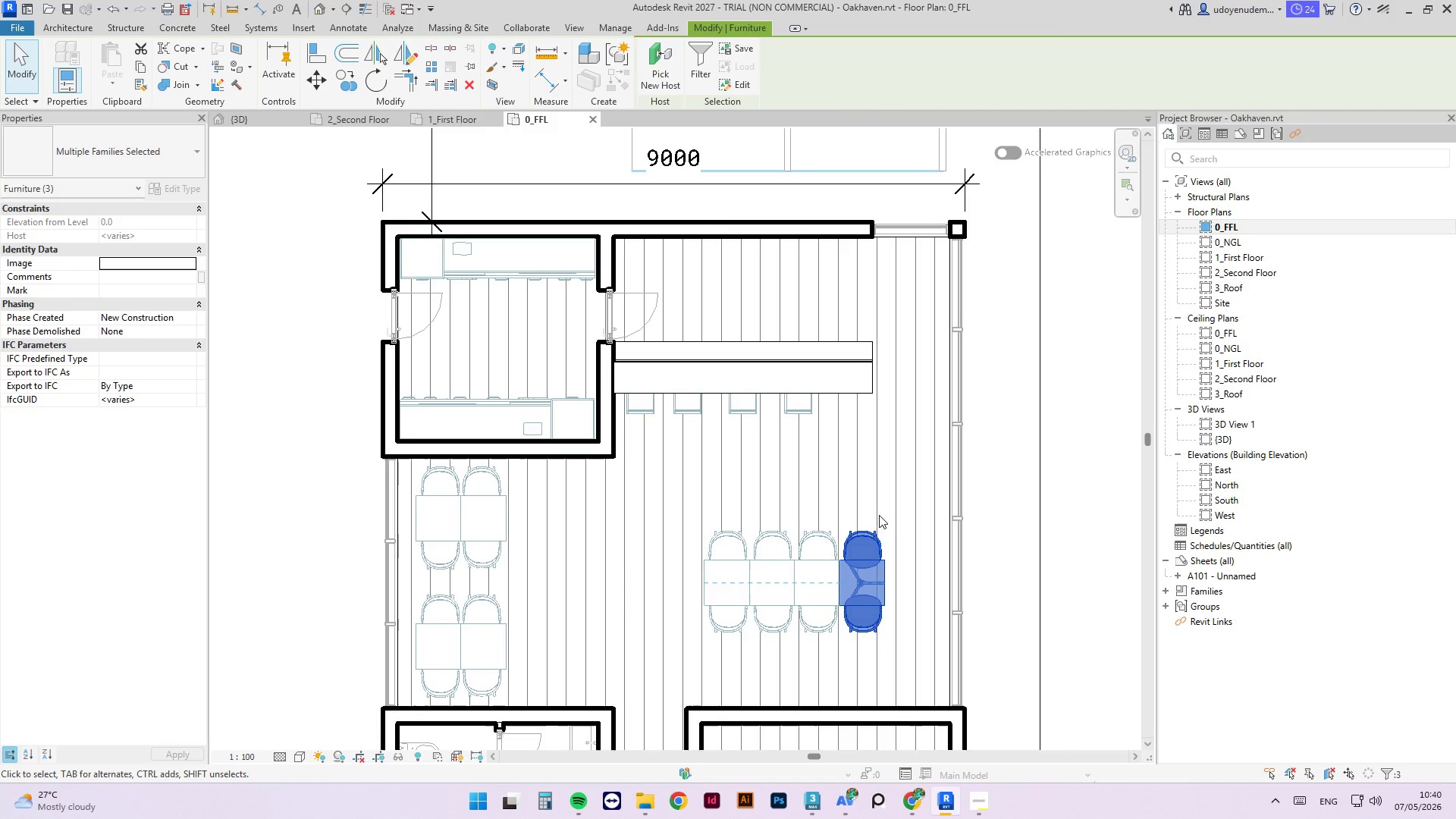 
left_click([880, 520])
 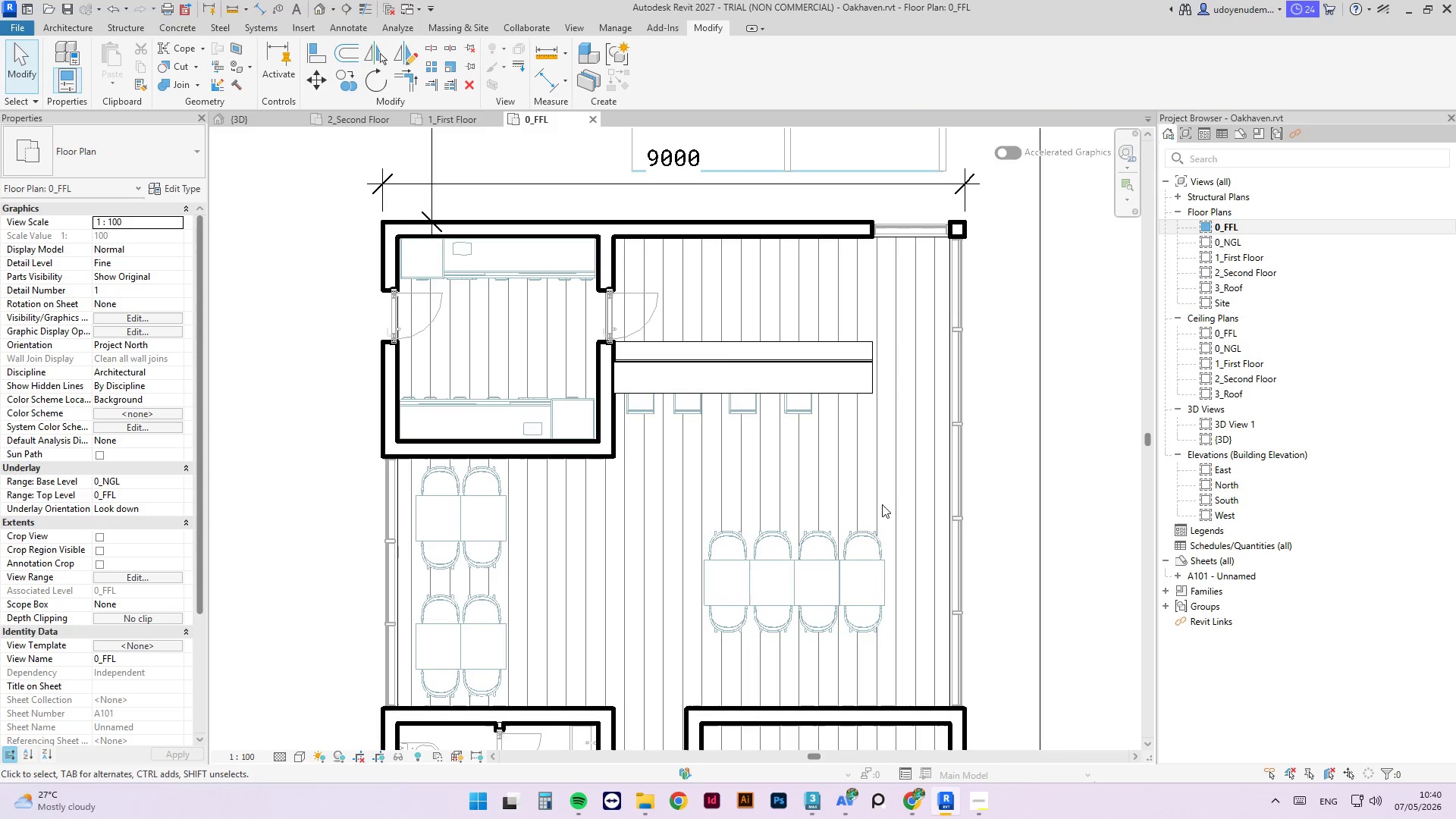 
left_click_drag(start_coordinate=[882, 504], to_coordinate=[590, 657])
 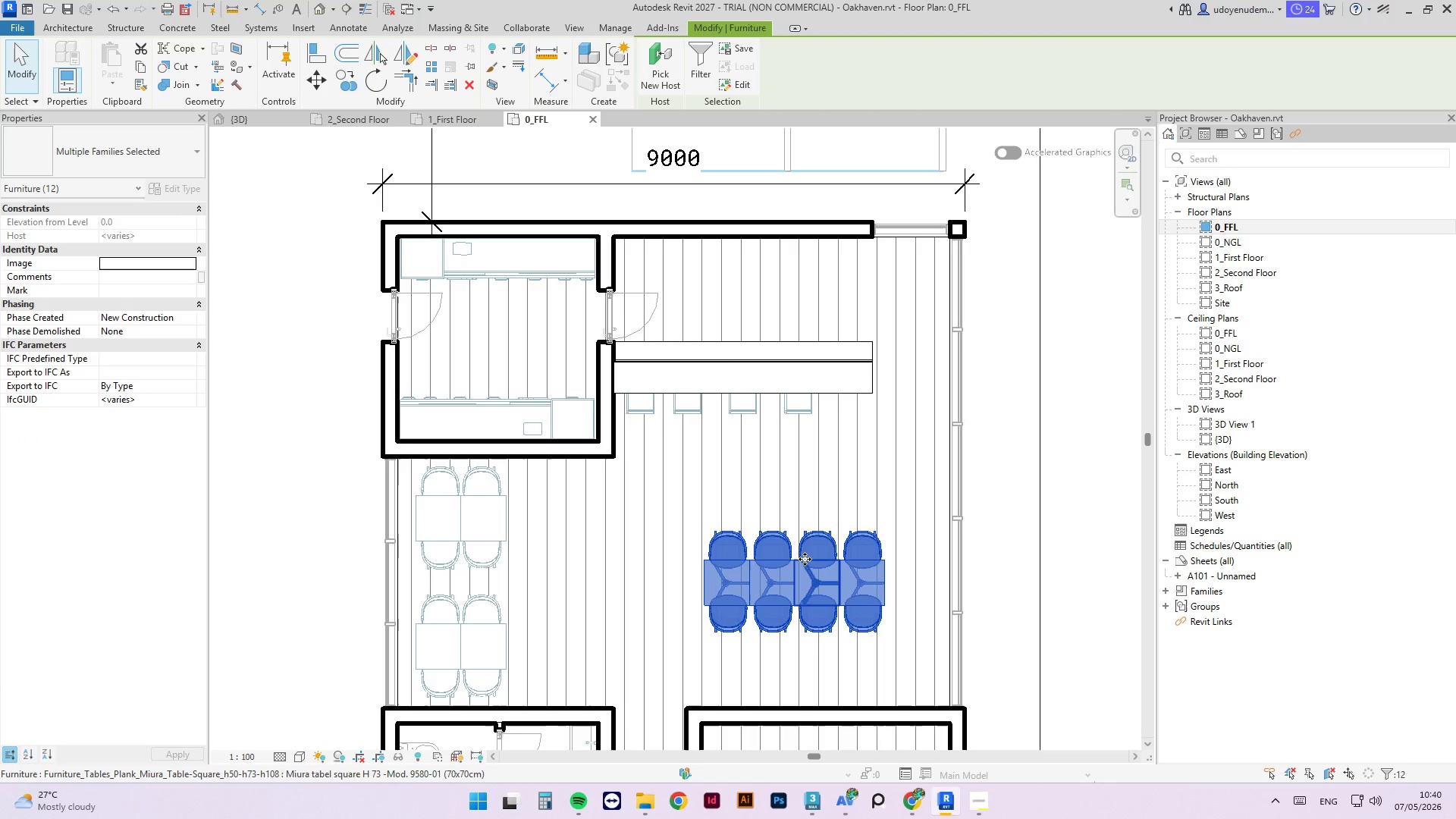 
left_click_drag(start_coordinate=[802, 560], to_coordinate=[828, 495])
 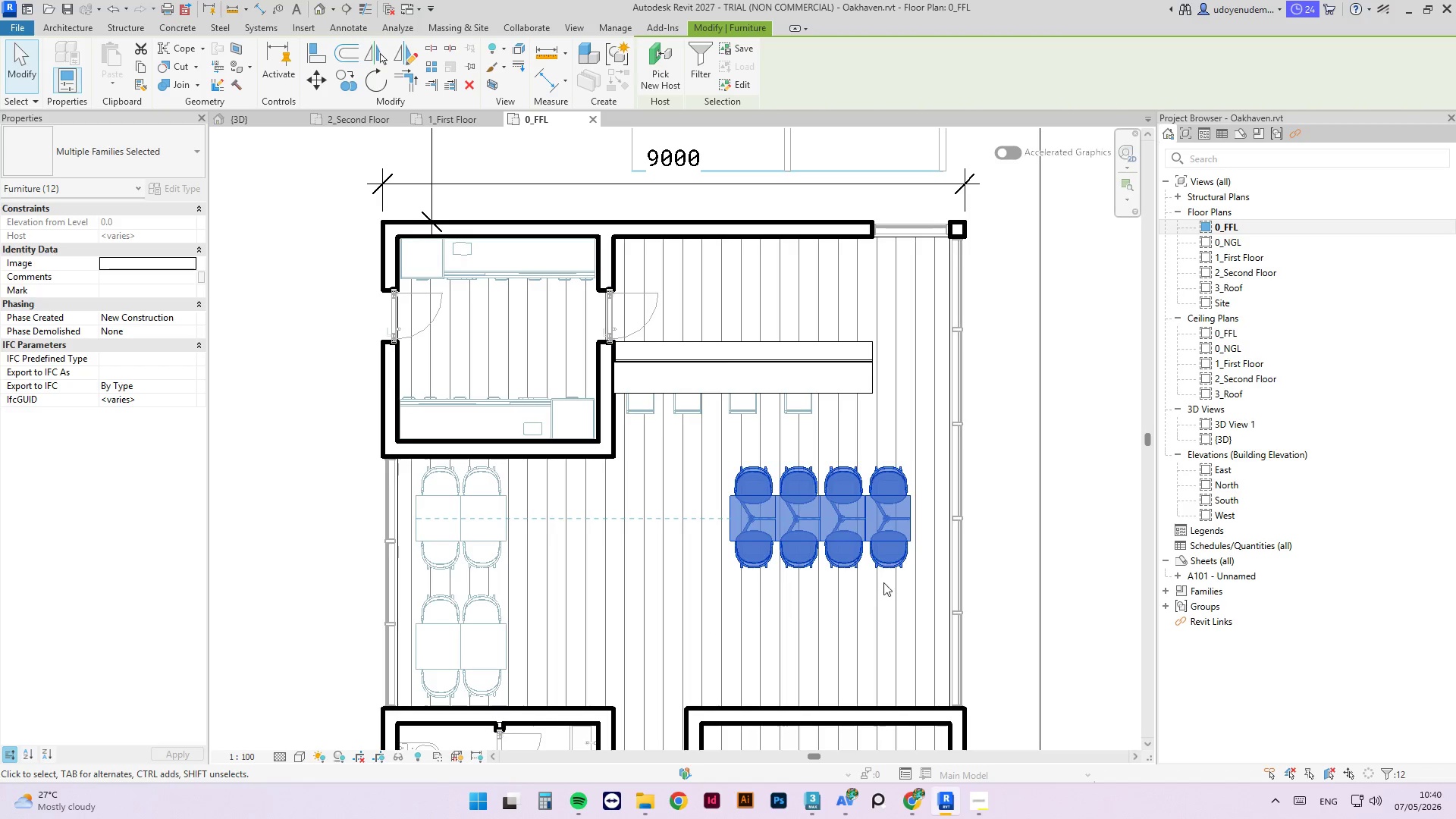 
left_click([896, 579])
 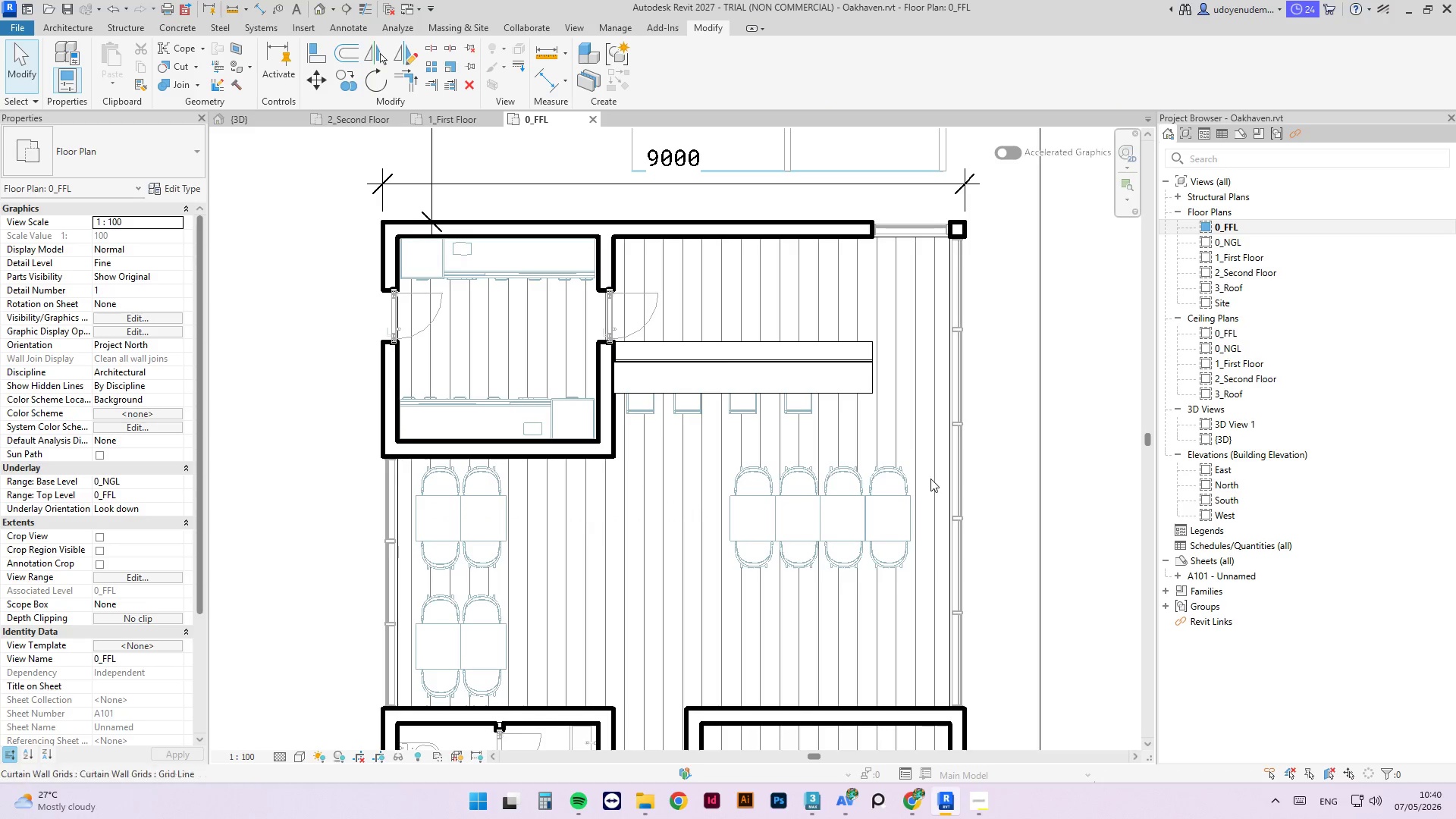 
left_click_drag(start_coordinate=[921, 428], to_coordinate=[864, 635])
 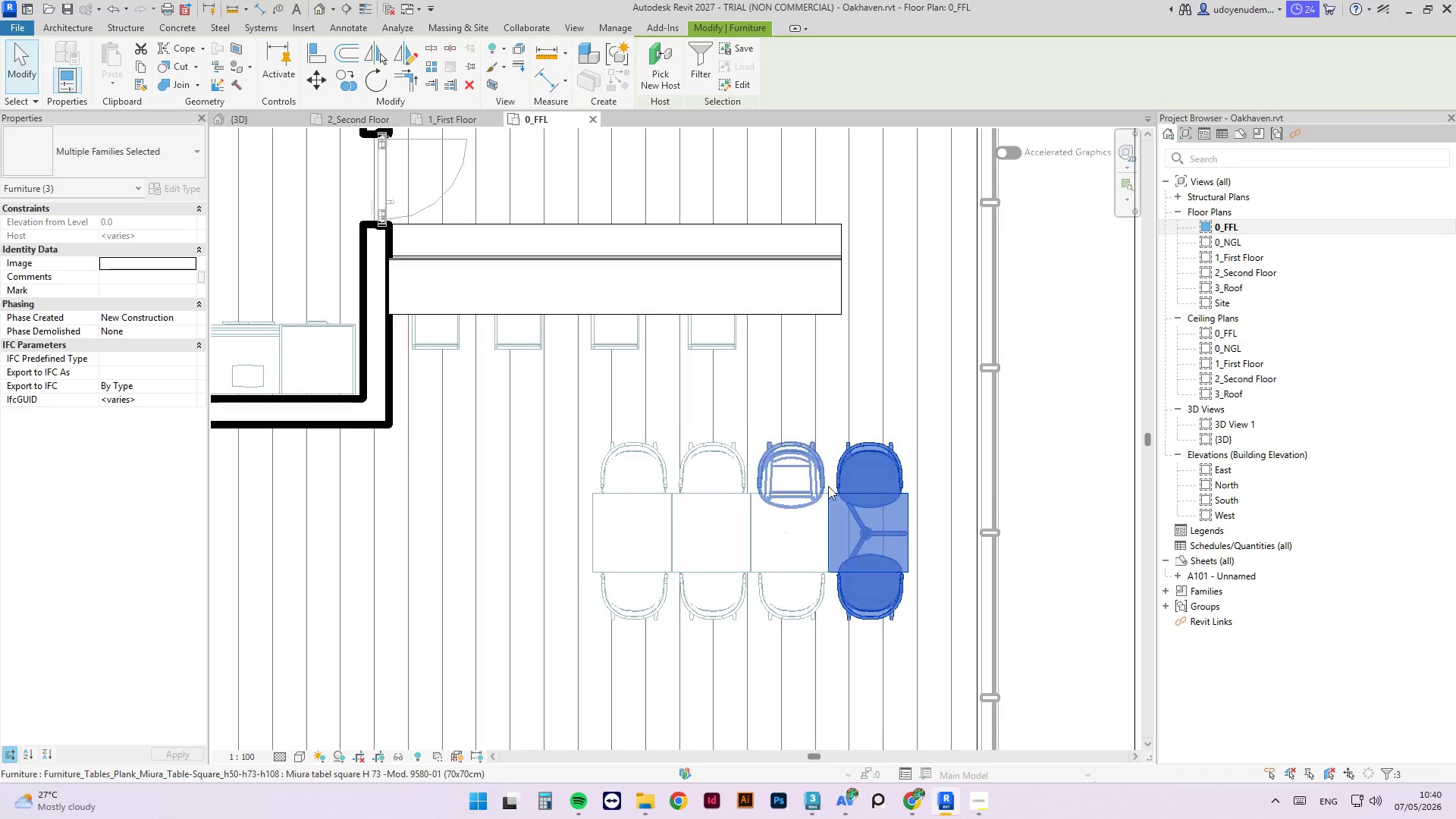 
scroll: coordinate [833, 494], scroll_direction: up, amount: 17.0
 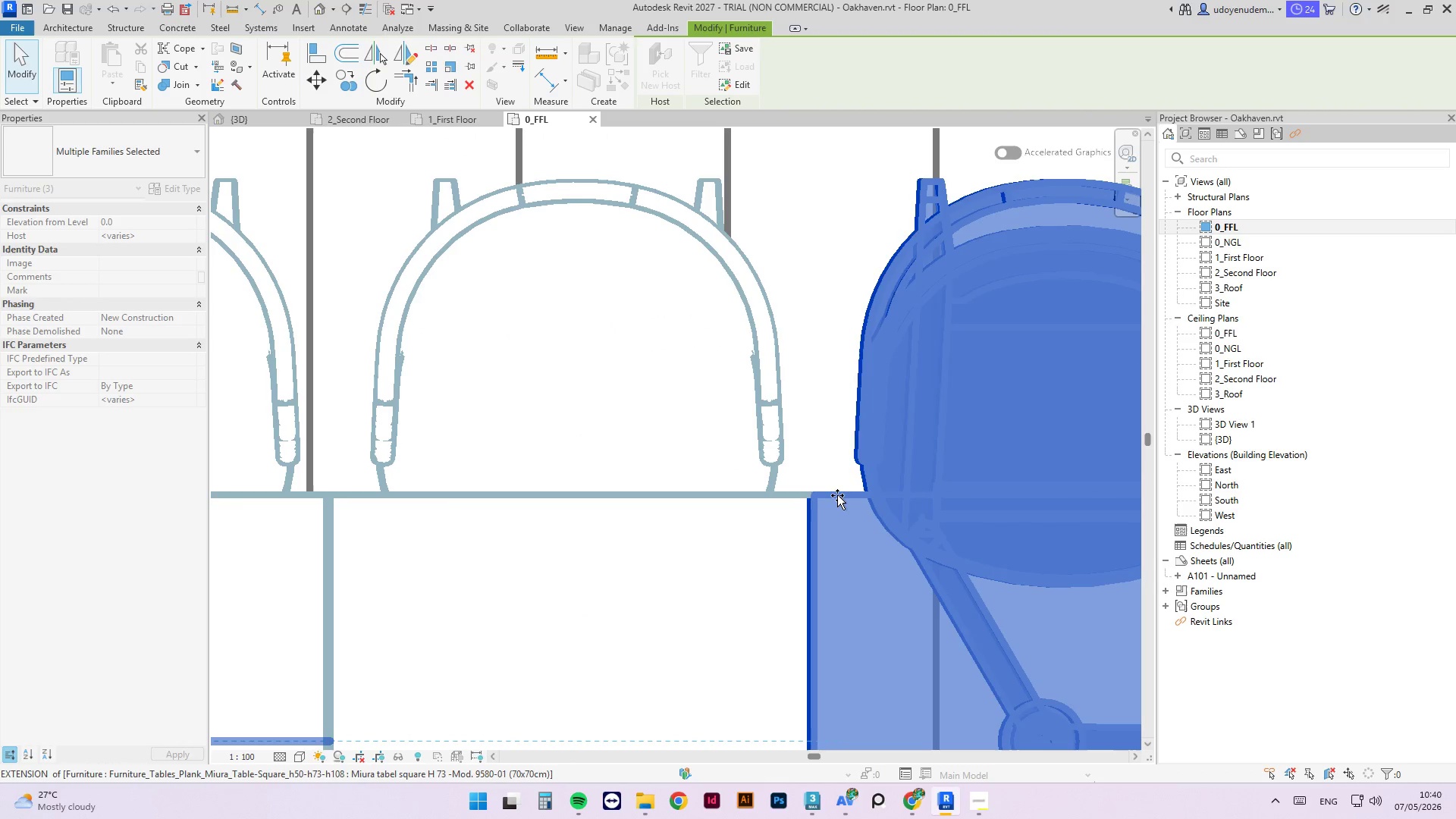 
scroll: coordinate [795, 460], scroll_direction: down, amount: 11.0
 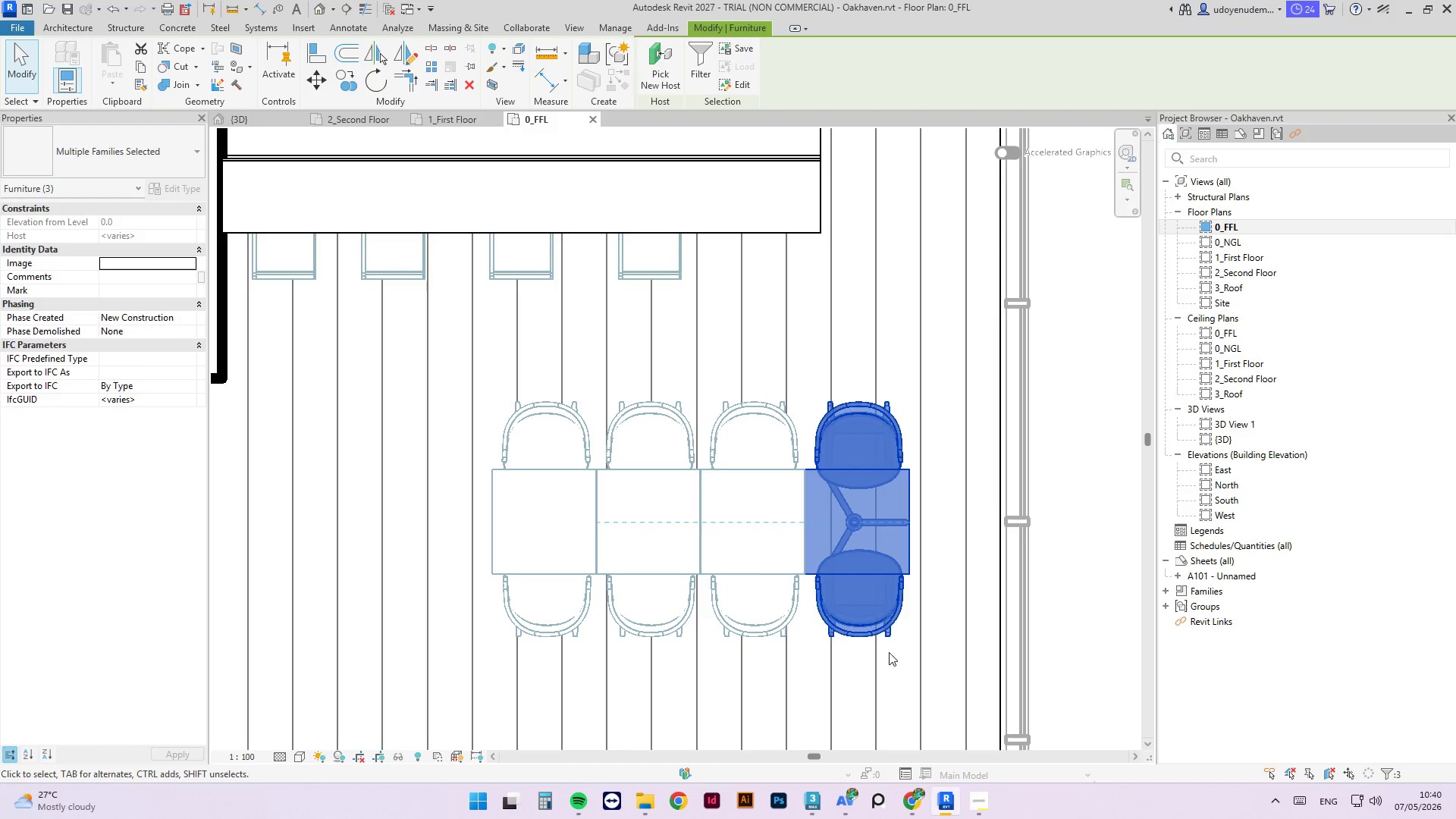 
left_click([904, 654])
 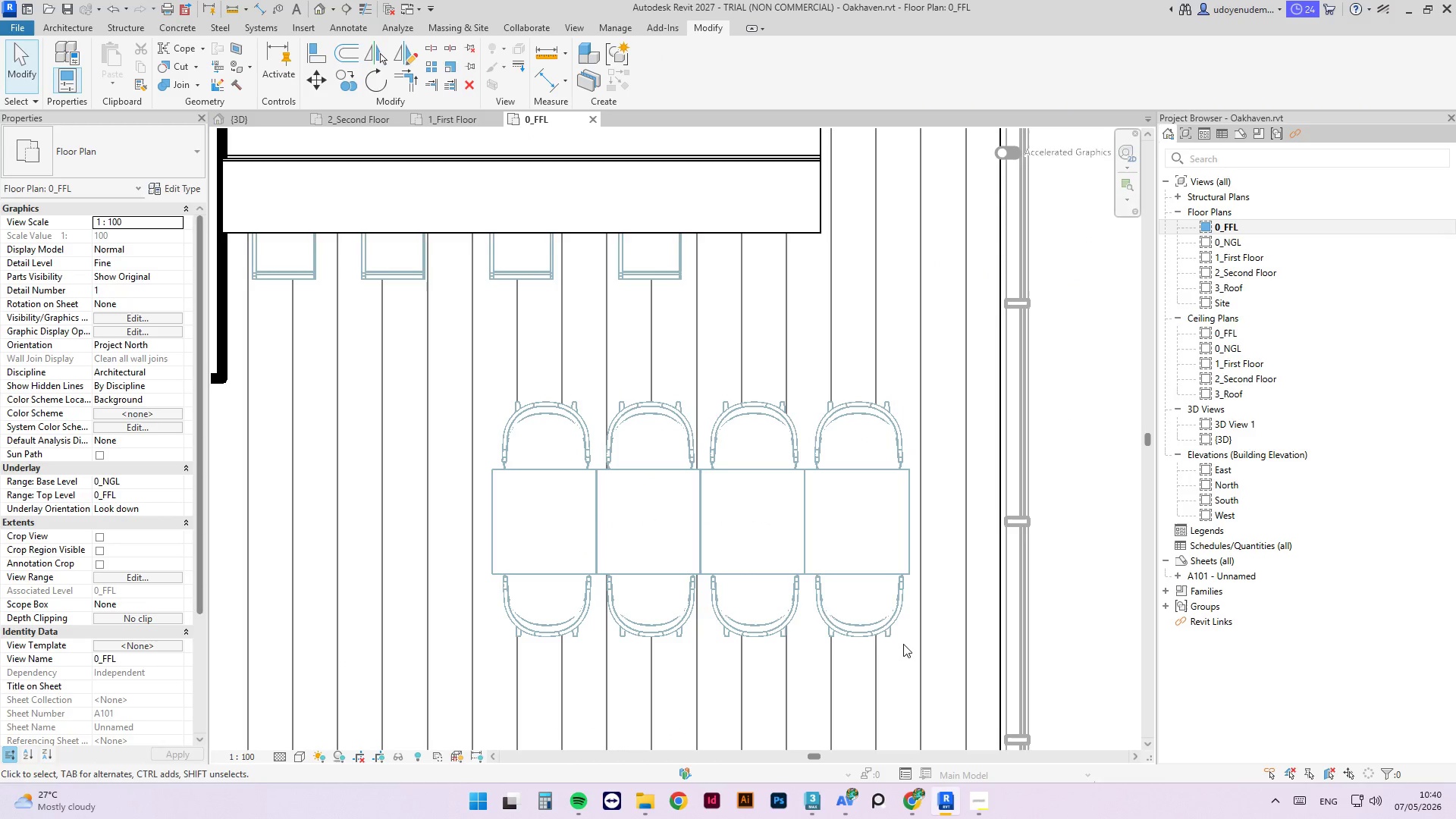 
scroll: coordinate [751, 453], scroll_direction: down, amount: 5.0
 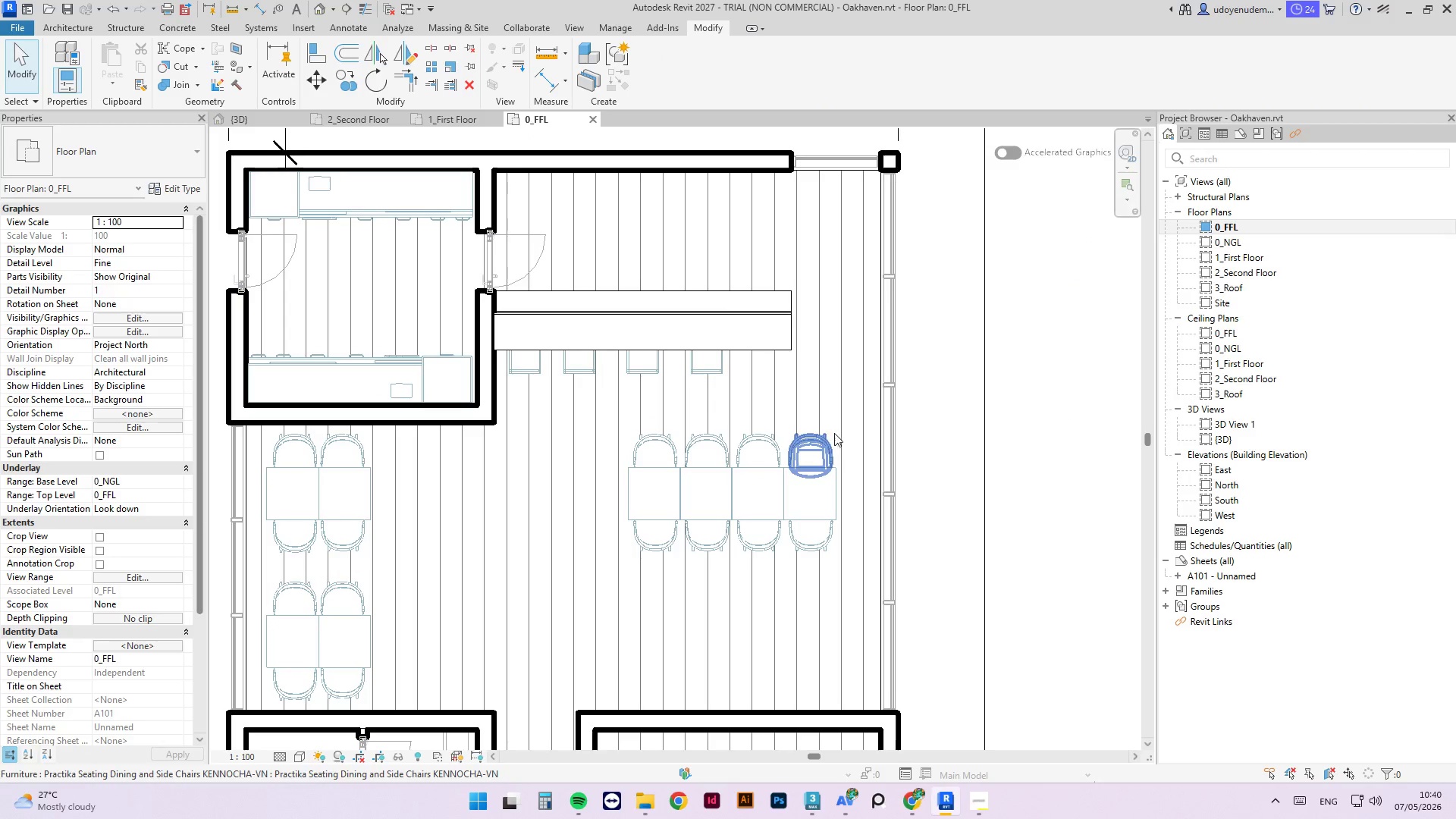 
left_click_drag(start_coordinate=[855, 426], to_coordinate=[764, 557])
 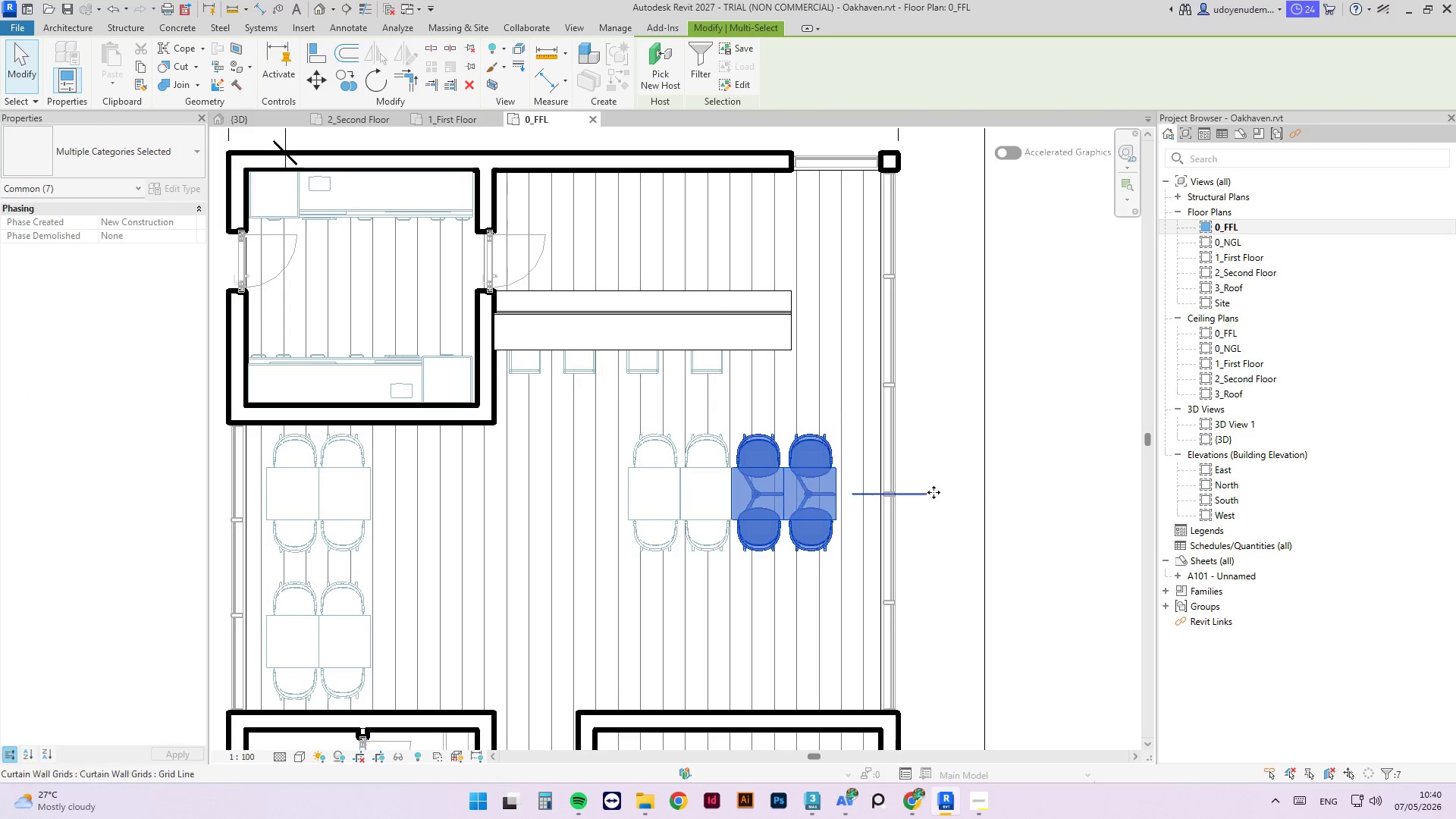 
left_click([993, 485])
 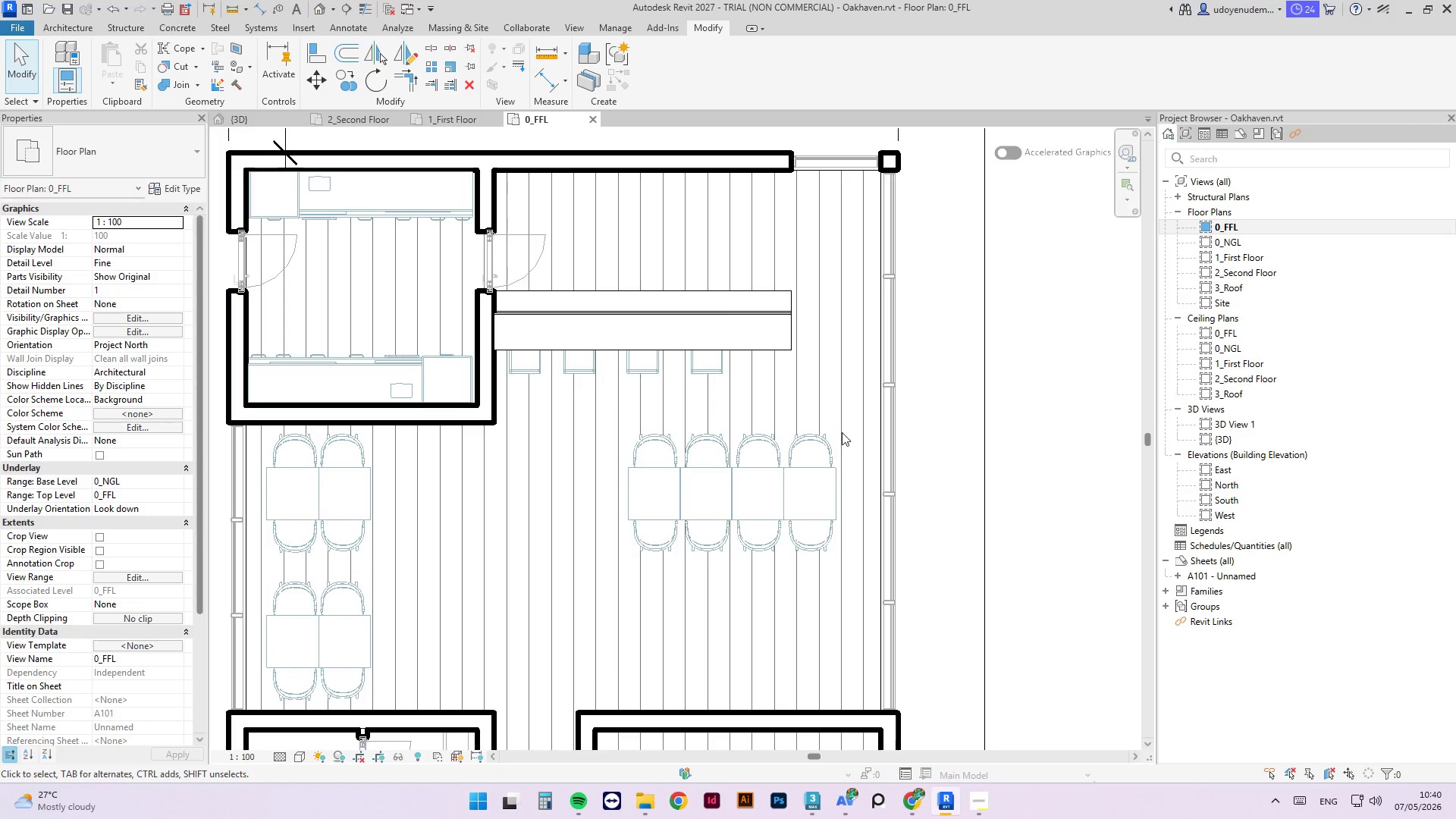 
left_click_drag(start_coordinate=[843, 424], to_coordinate=[762, 539])
 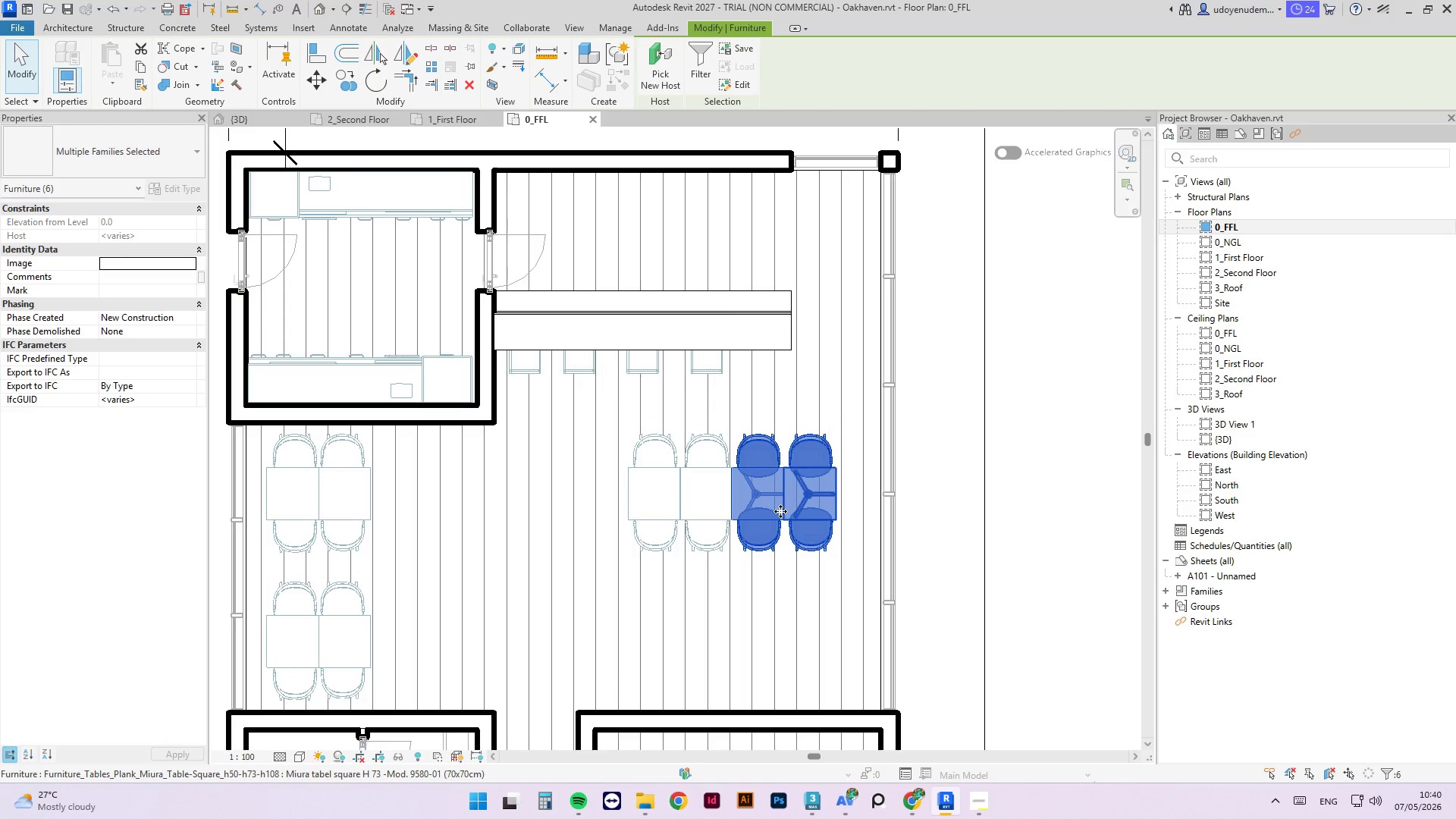 
hold_key(key=ControlLeft, duration=4.06)
left_click_drag(start_coordinate=[780, 511], to_coordinate=[676, 661])
 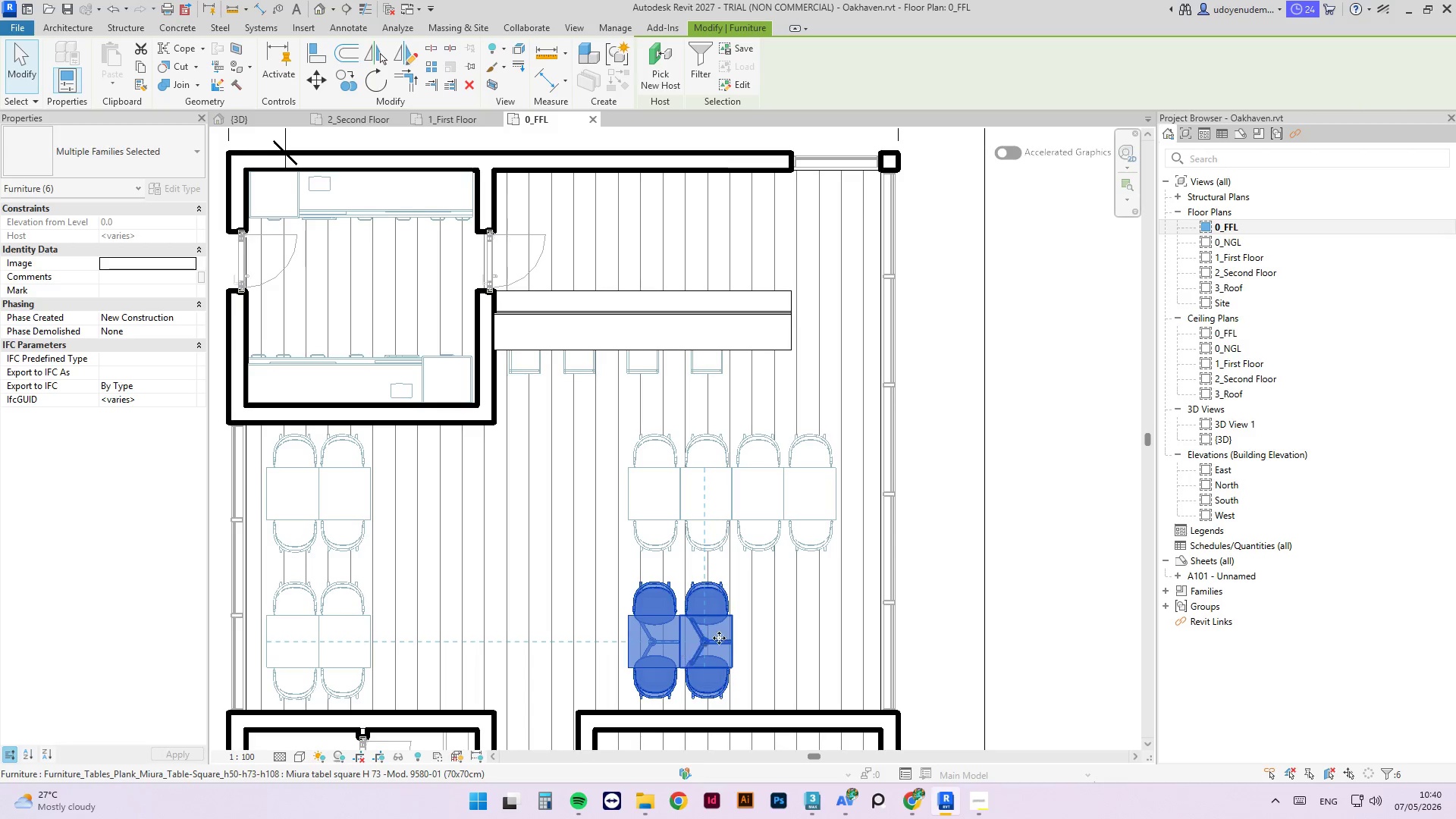 
hold_key(key=ControlLeft, duration=2.34)
left_click_drag(start_coordinate=[714, 616], to_coordinate=[819, 617])
 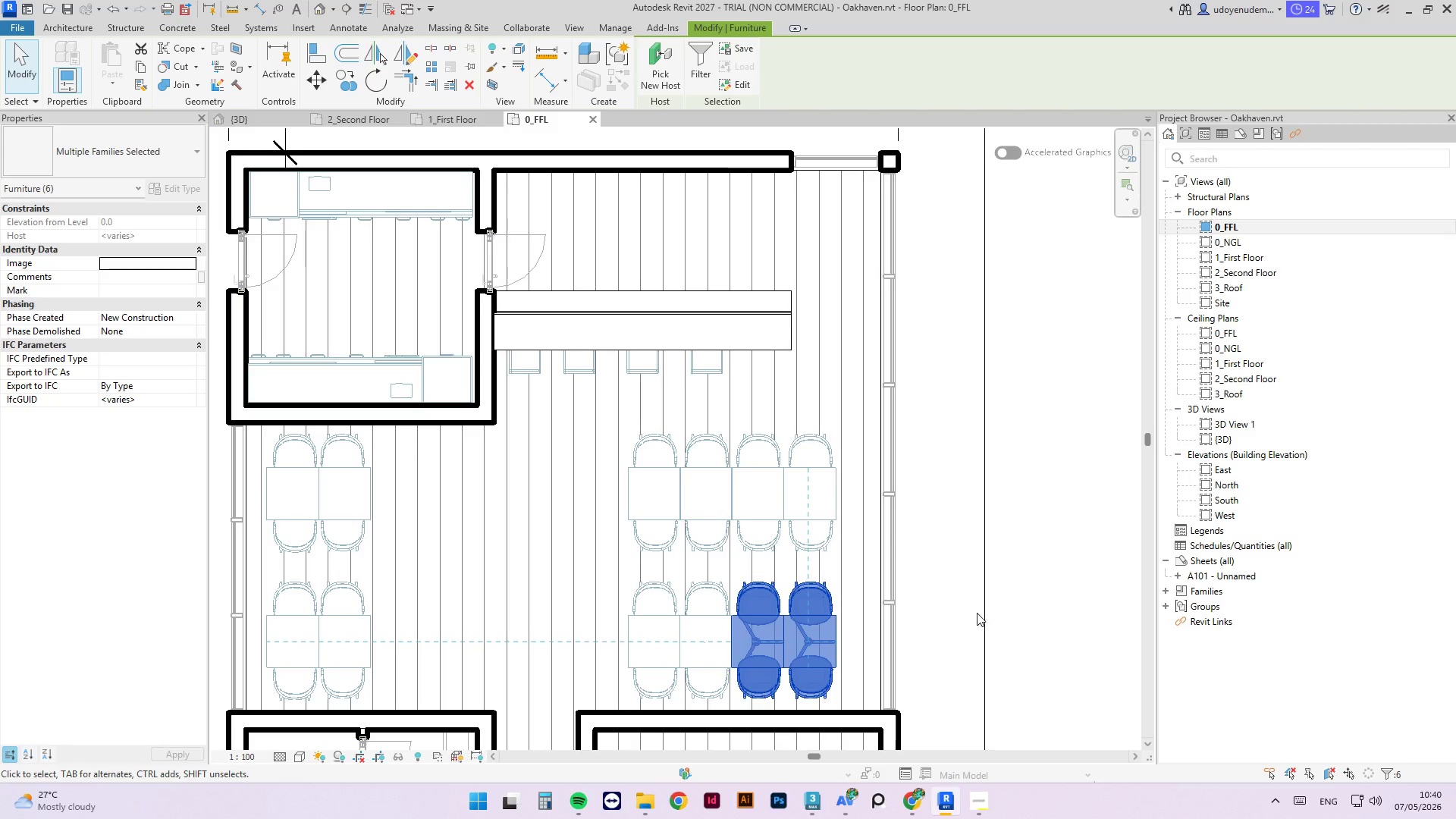 
left_click([971, 613])
 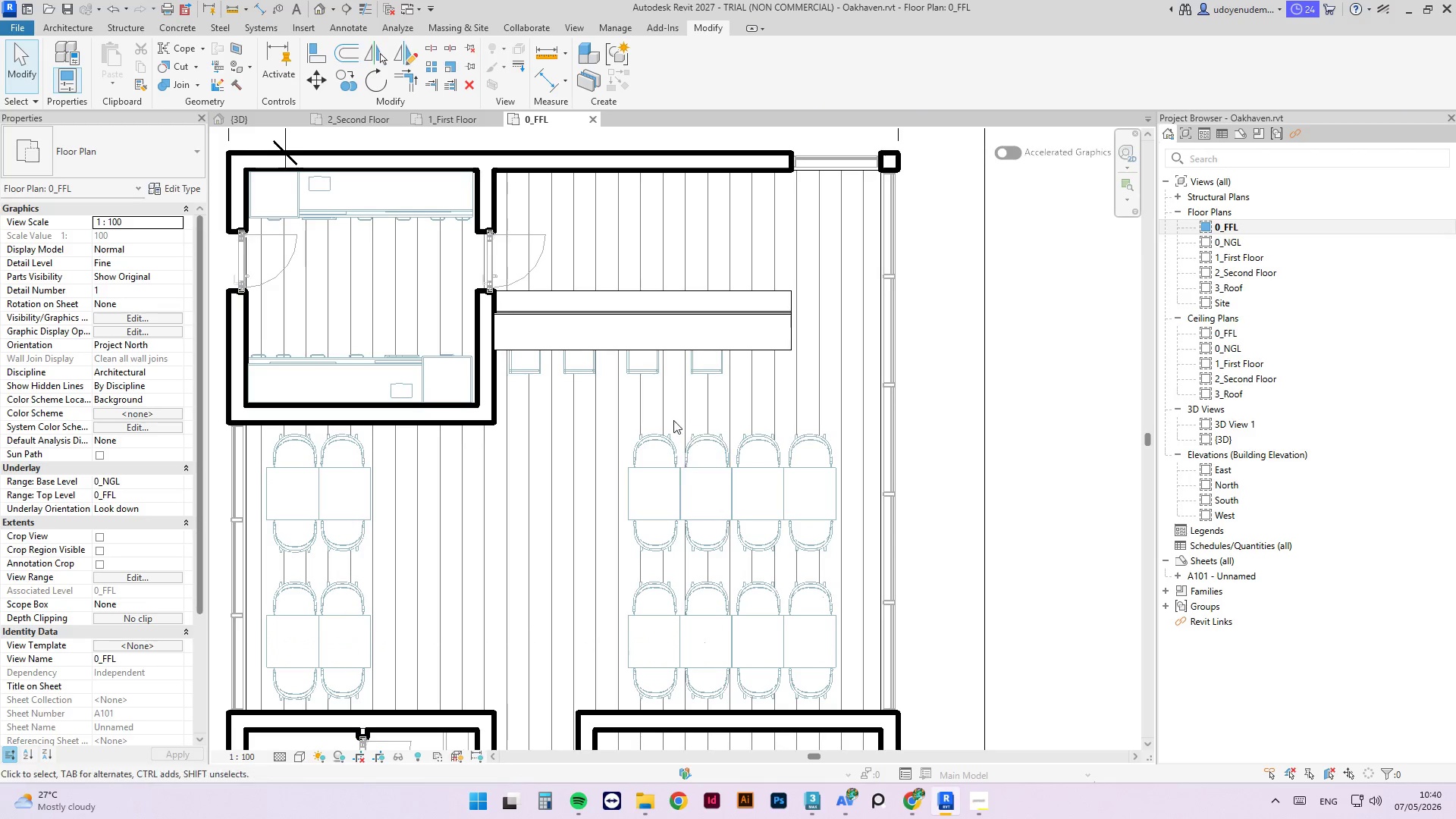 
left_click_drag(start_coordinate=[700, 414], to_coordinate=[635, 535])
 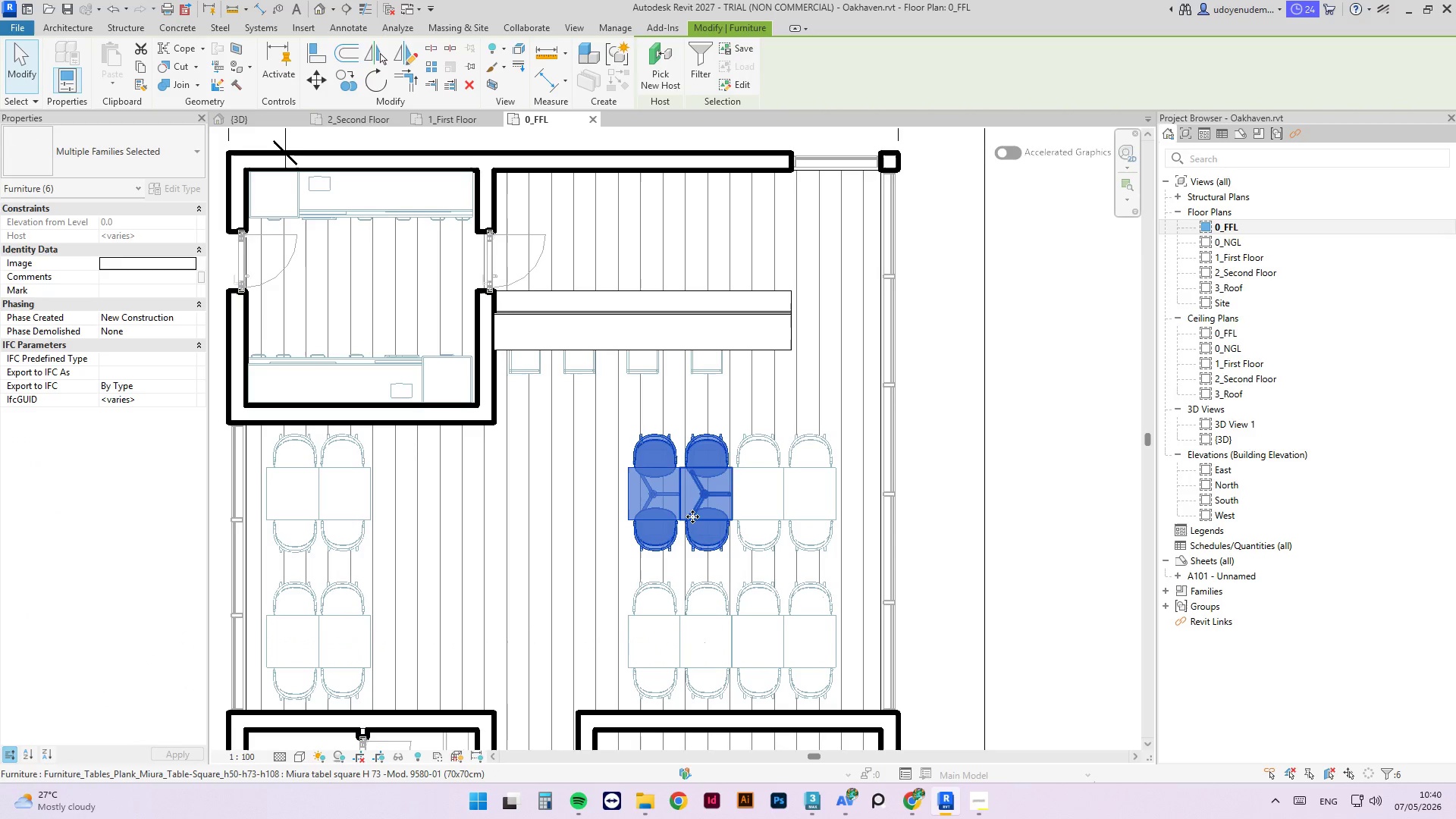 
left_click_drag(start_coordinate=[692, 517], to_coordinate=[646, 518])
 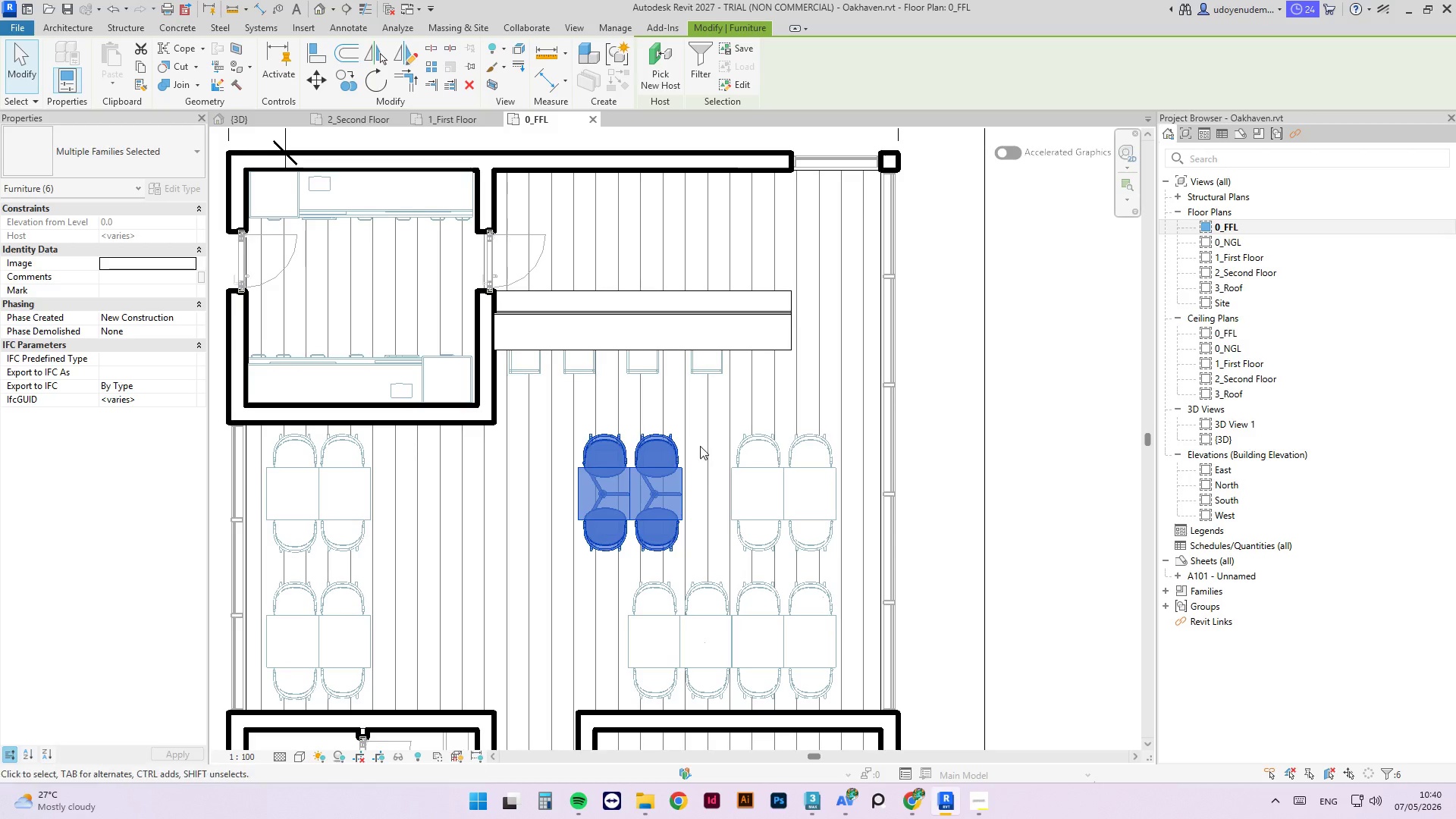 
left_click_drag(start_coordinate=[690, 431], to_coordinate=[561, 548])
 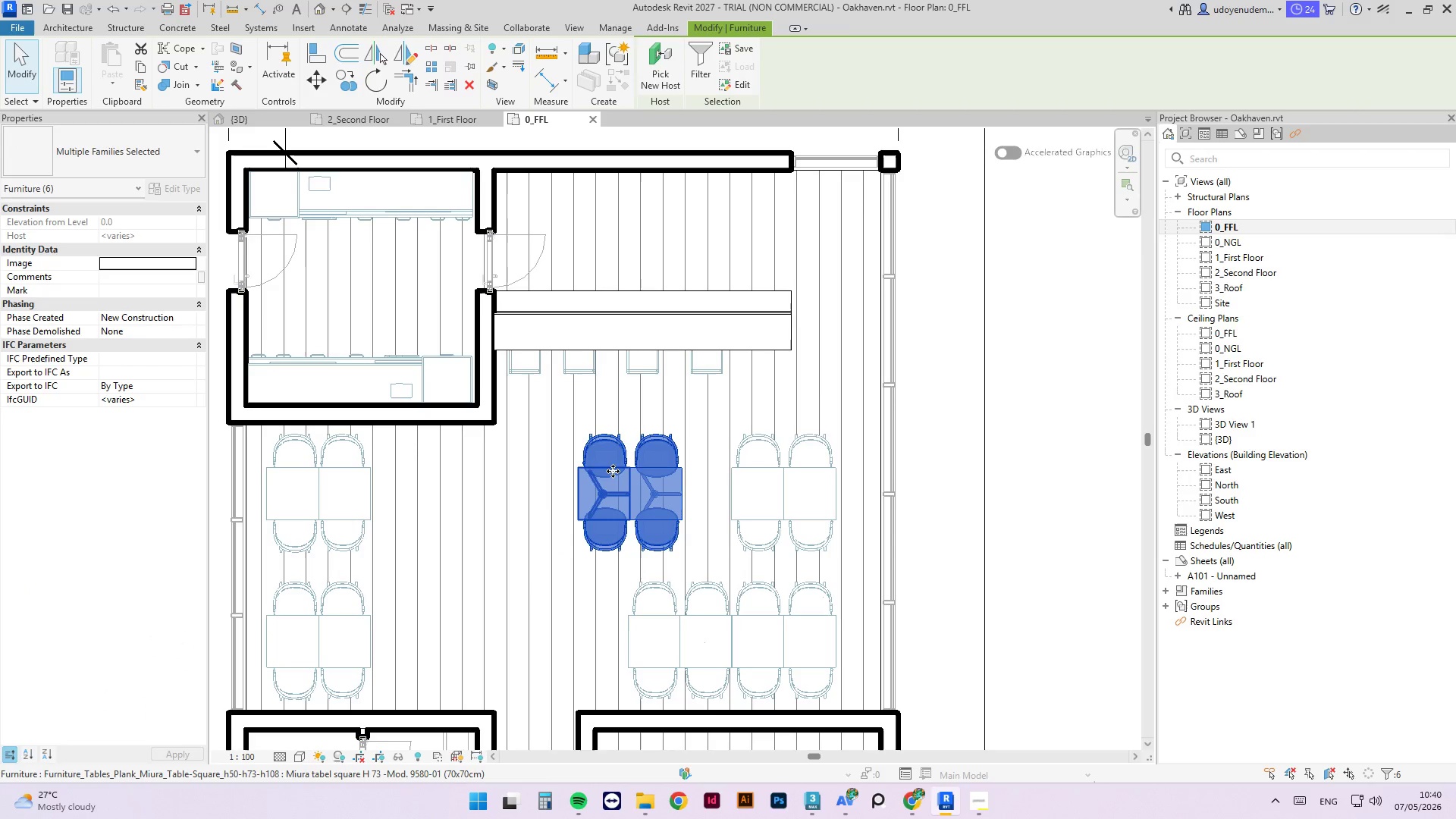 
left_click_drag(start_coordinate=[613, 470], to_coordinate=[485, 548])
 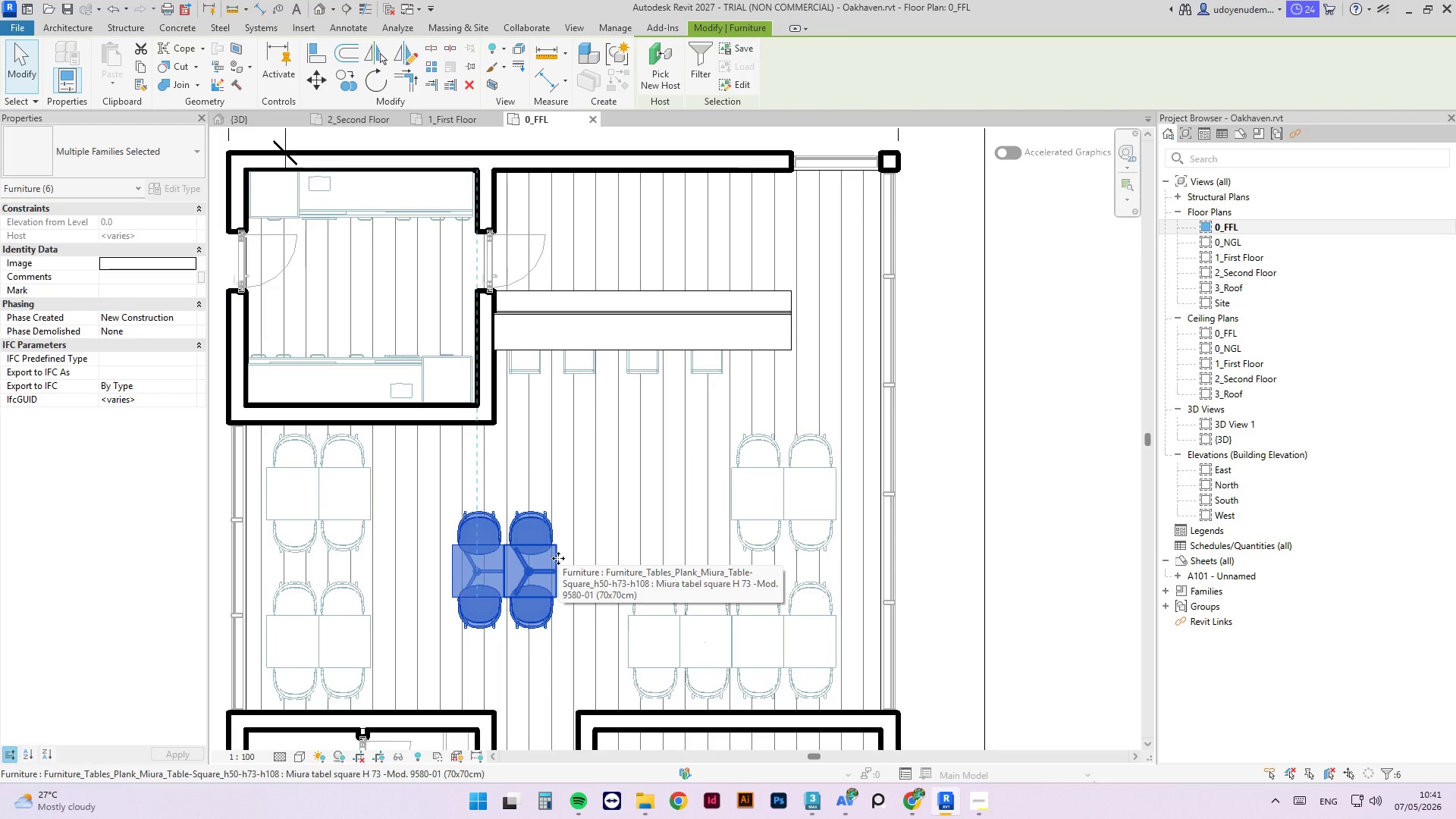 
wait(13.63)
 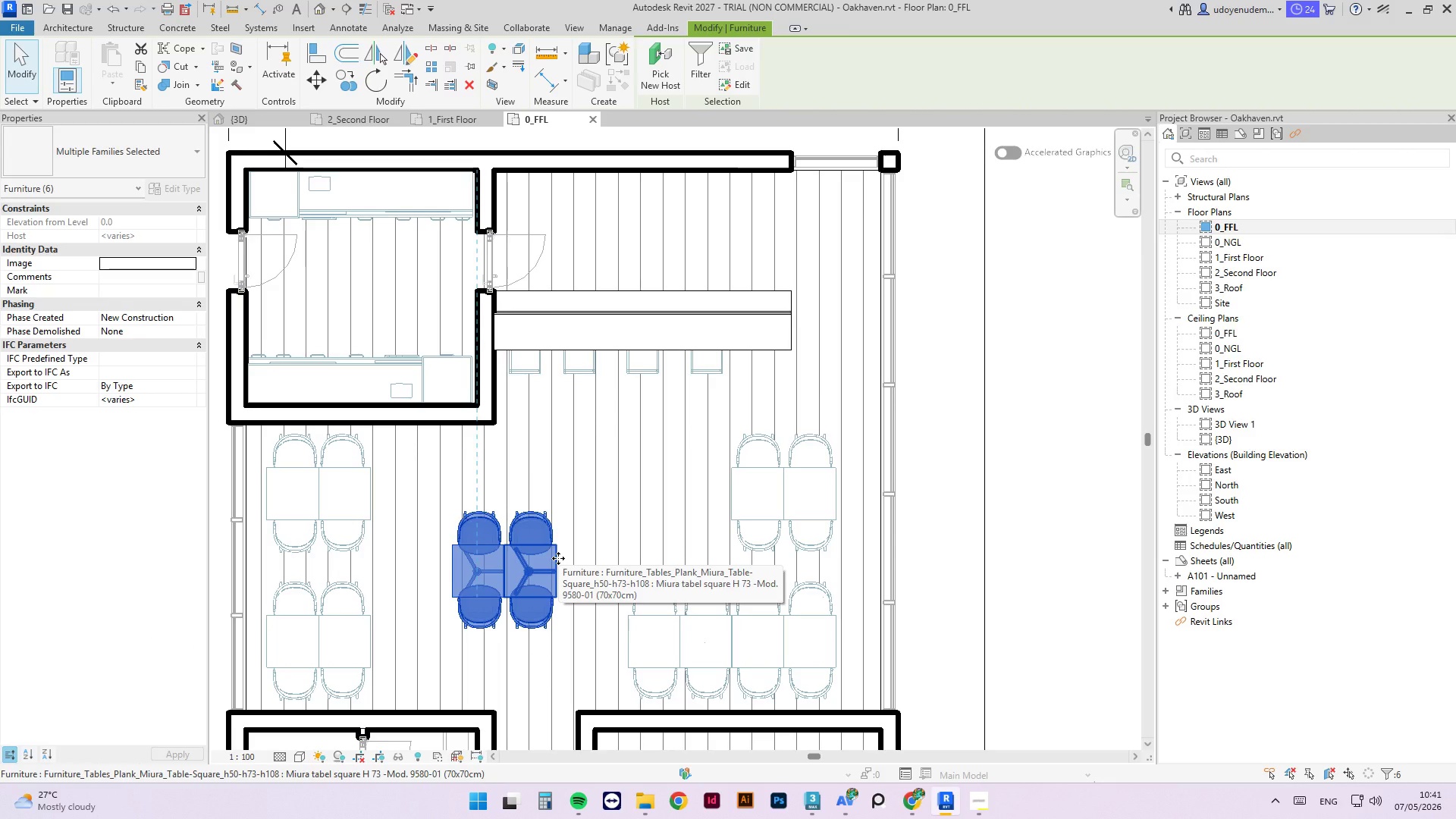 
mouse_move([569, 581])
 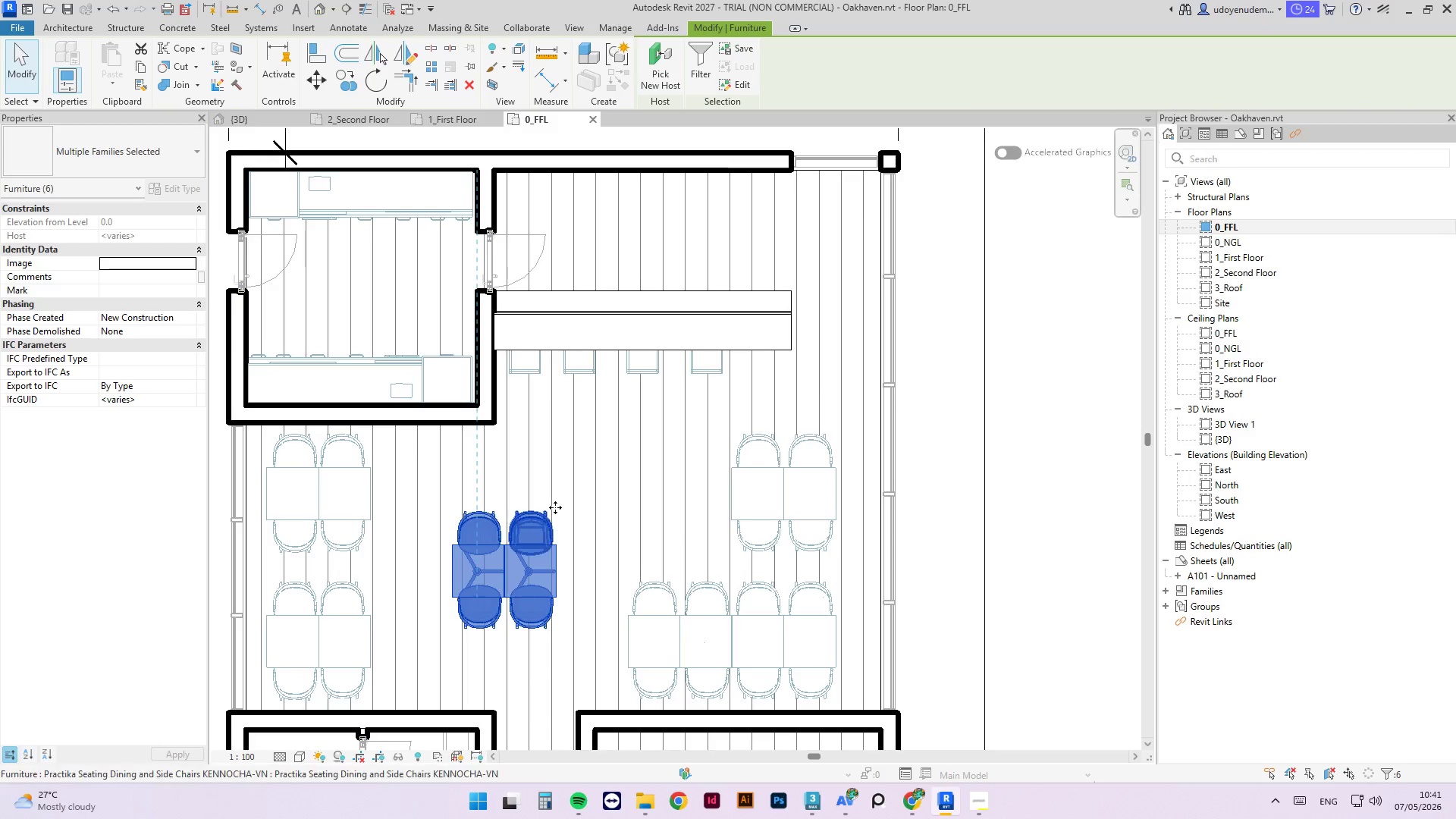 
type(ro)
 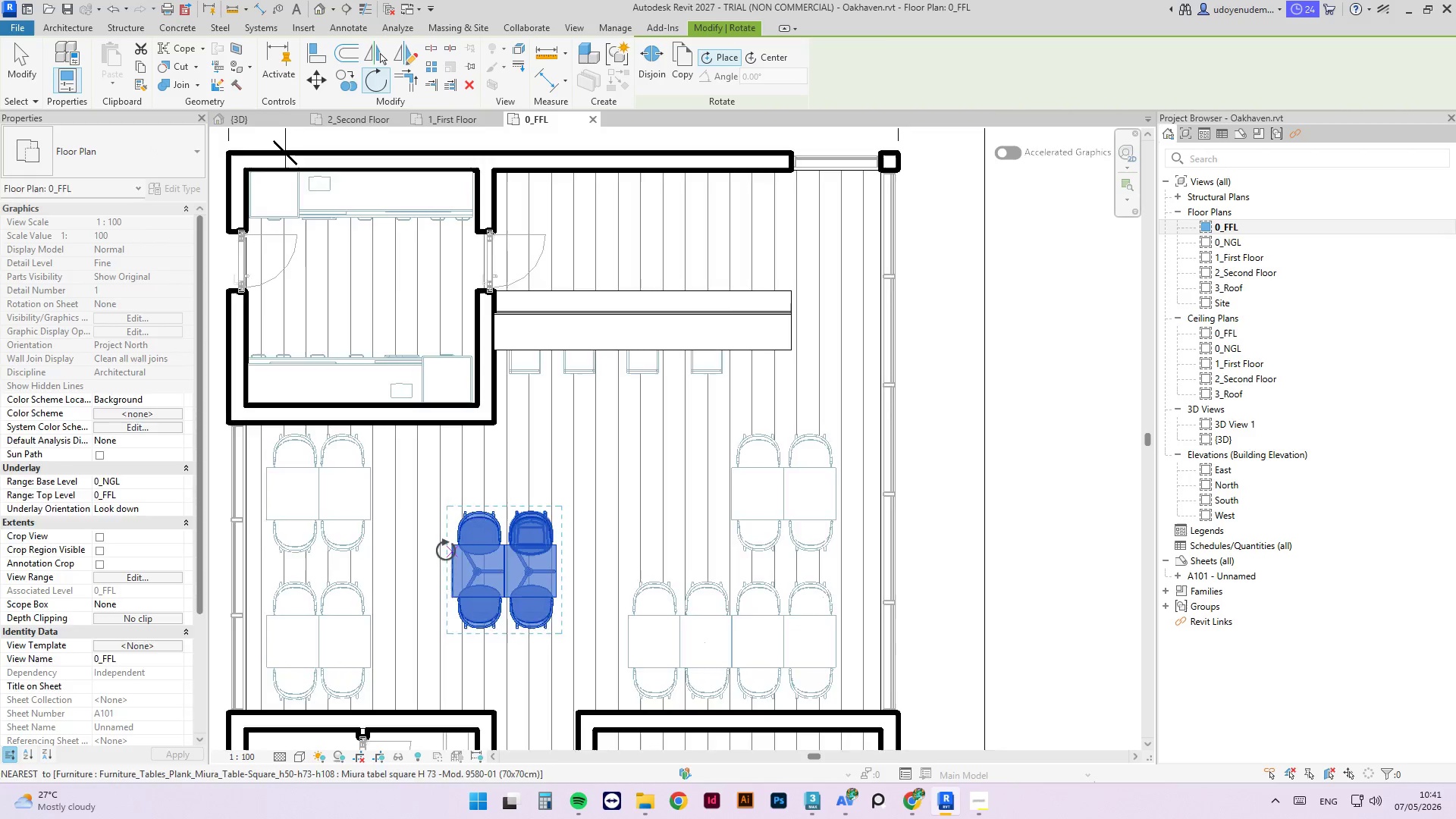 
scroll: coordinate [446, 549], scroll_direction: up, amount: 4.0
 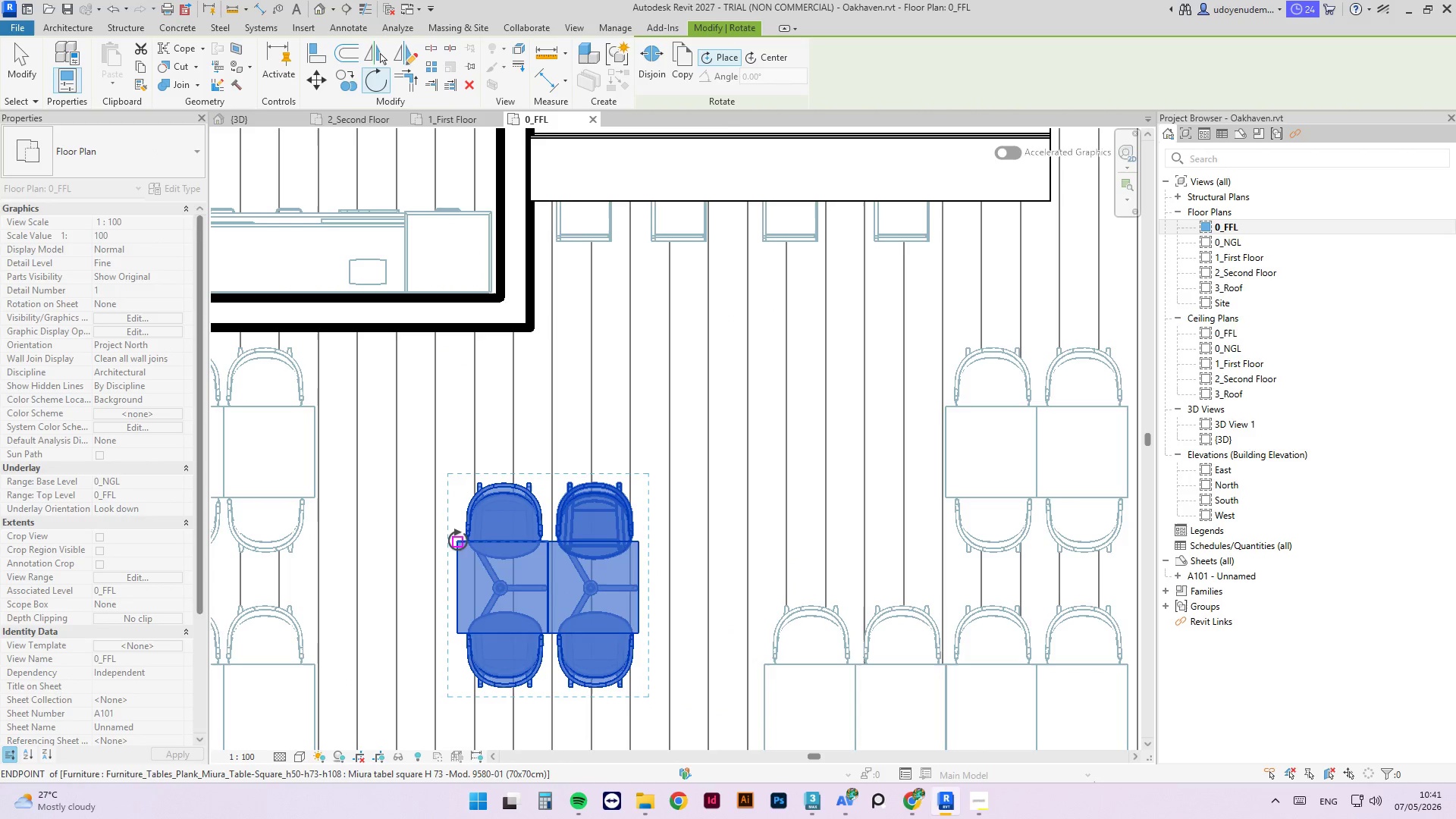 
left_click([458, 540])
 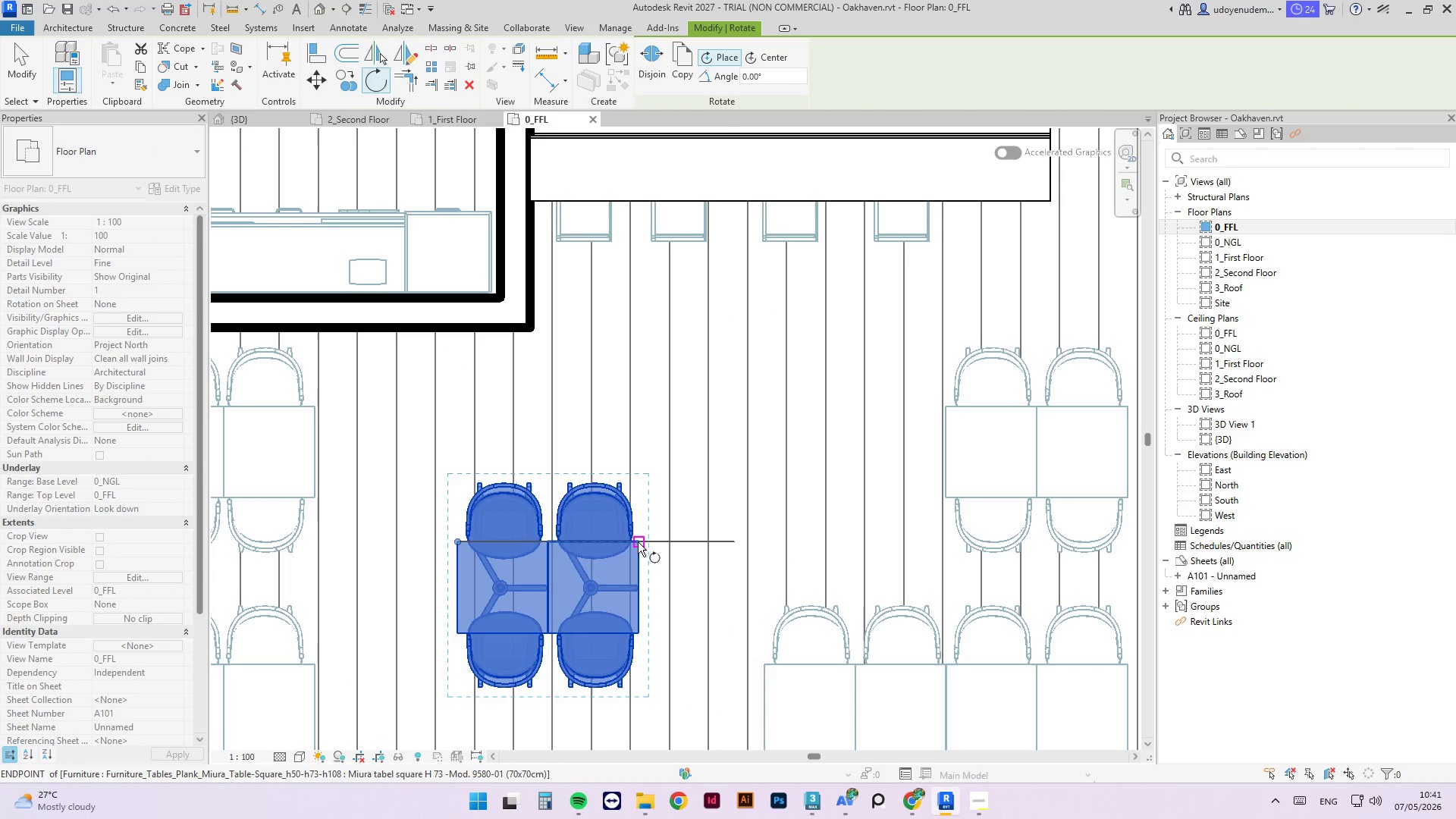 
left_click([639, 542])
 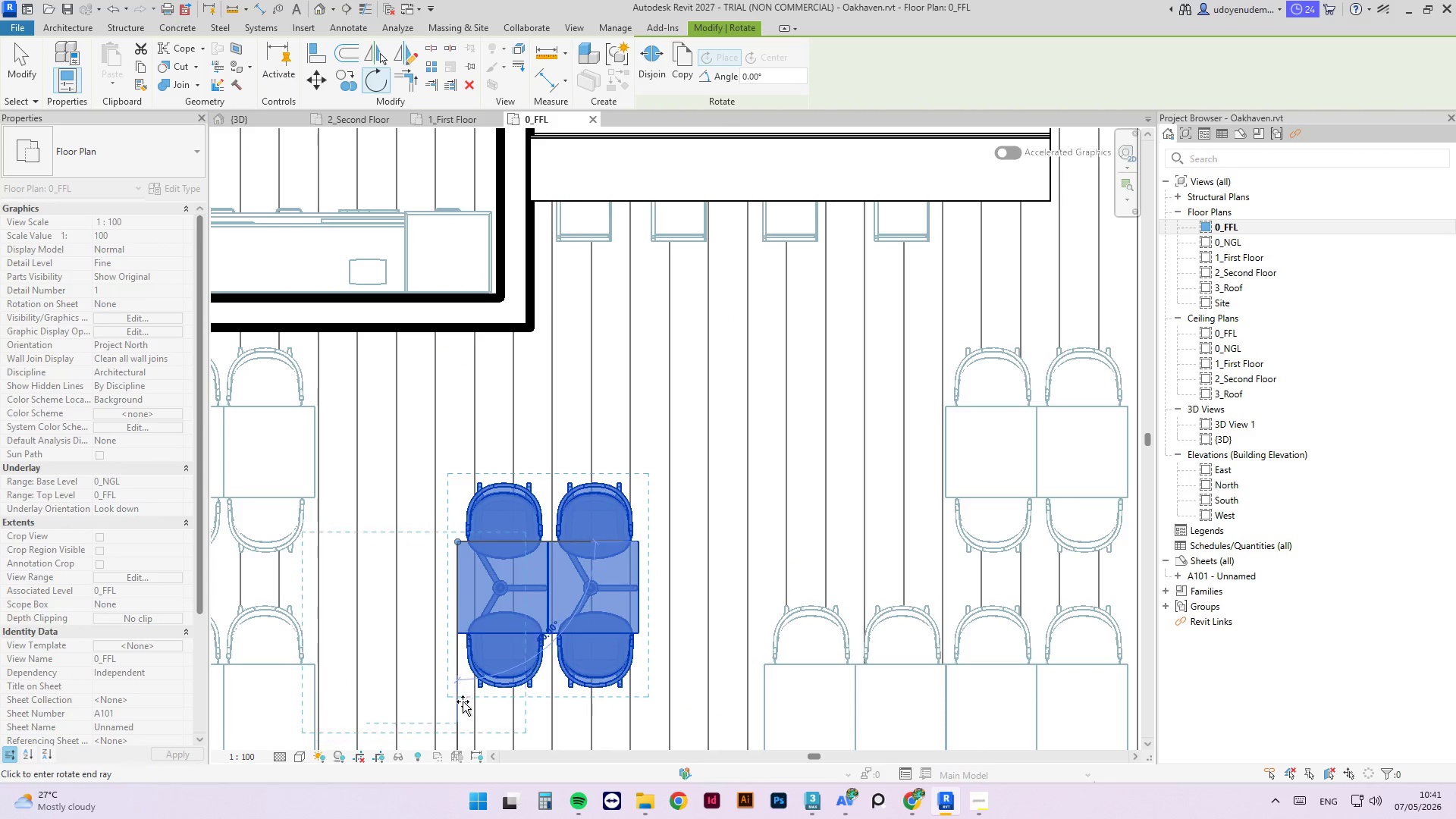 
left_click([460, 703])
 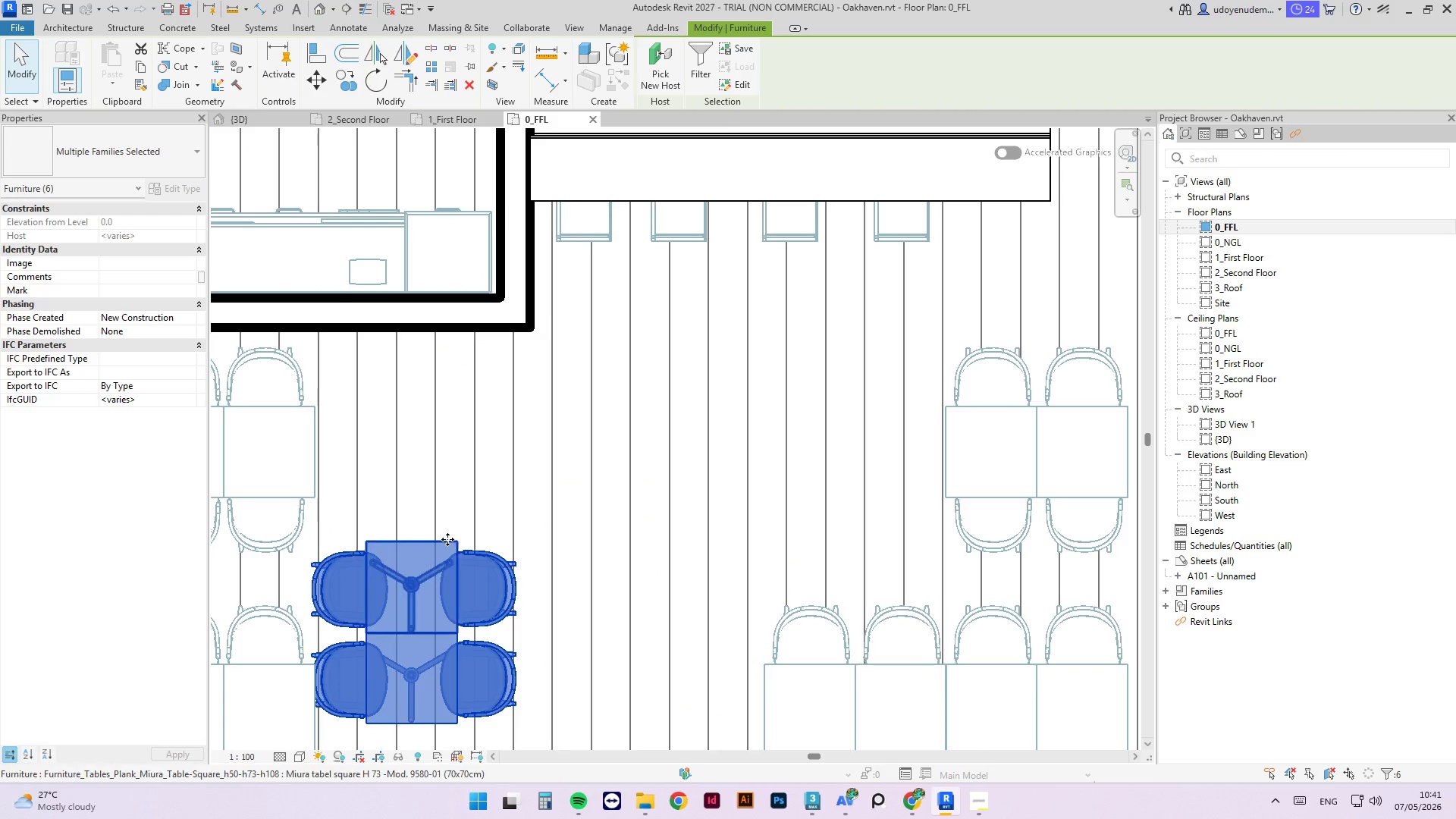 
left_click_drag(start_coordinate=[444, 542], to_coordinate=[539, 491])
 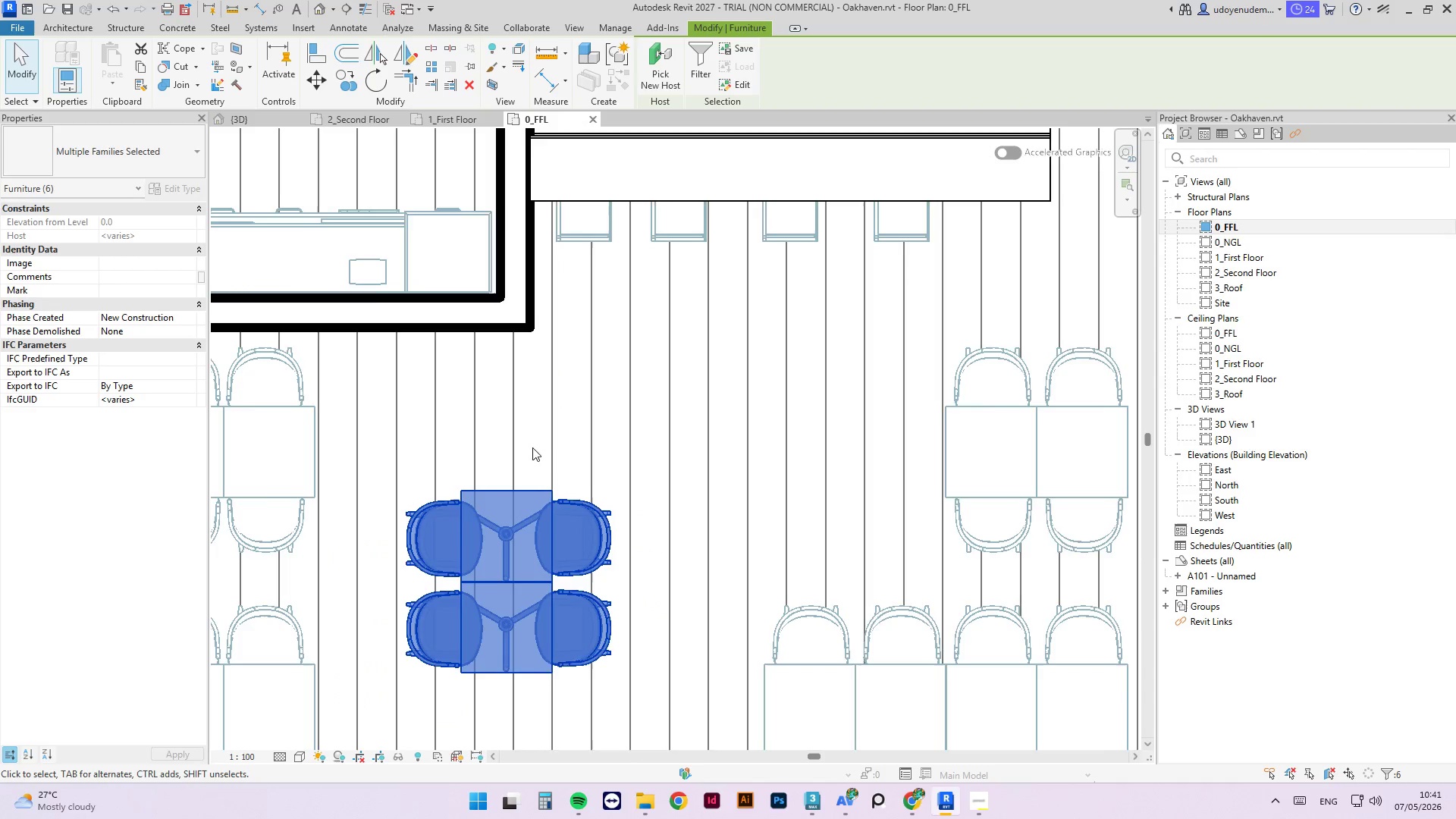 
scroll: coordinate [504, 397], scroll_direction: down, amount: 4.0
 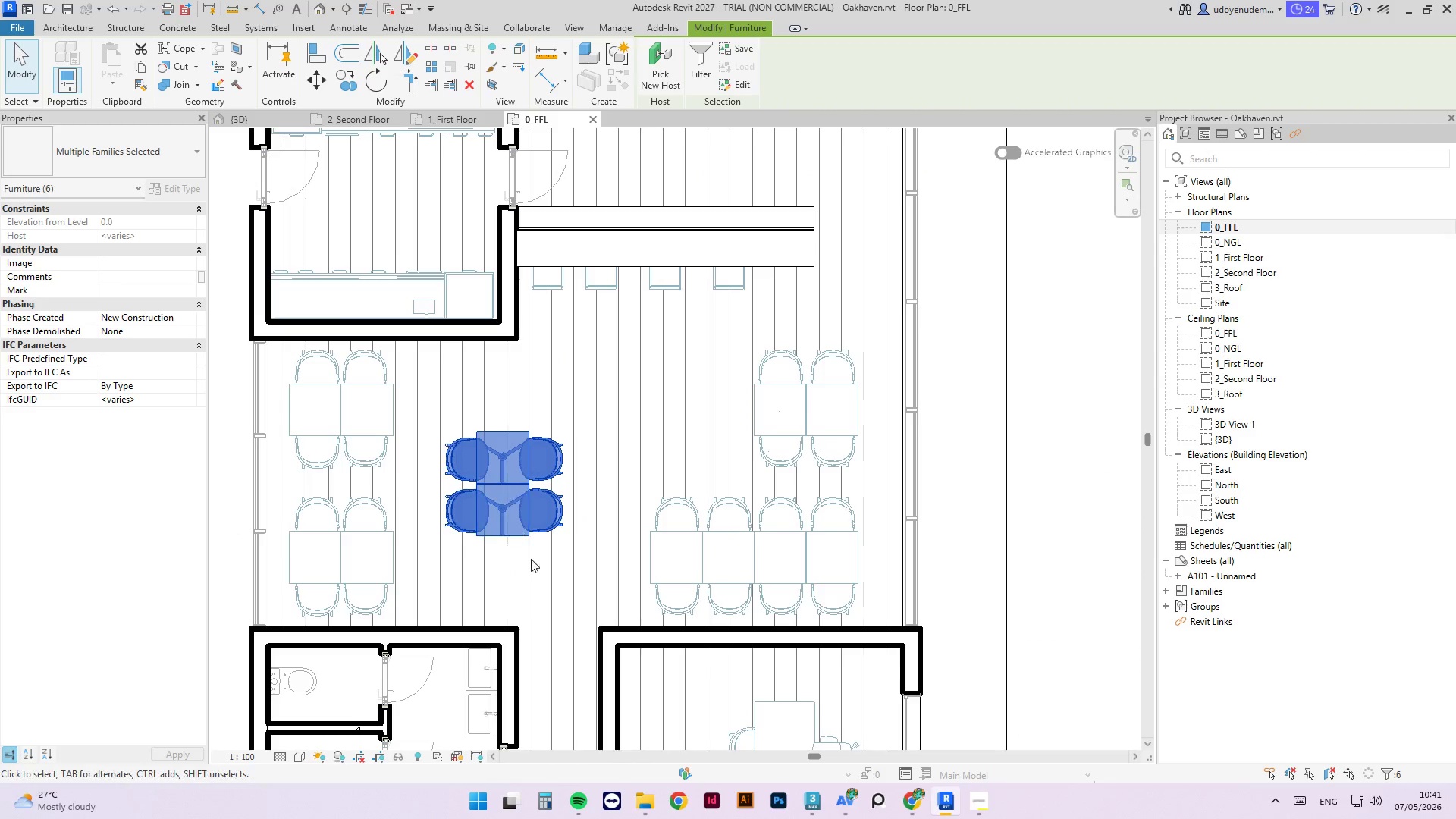 
left_click([541, 559])
 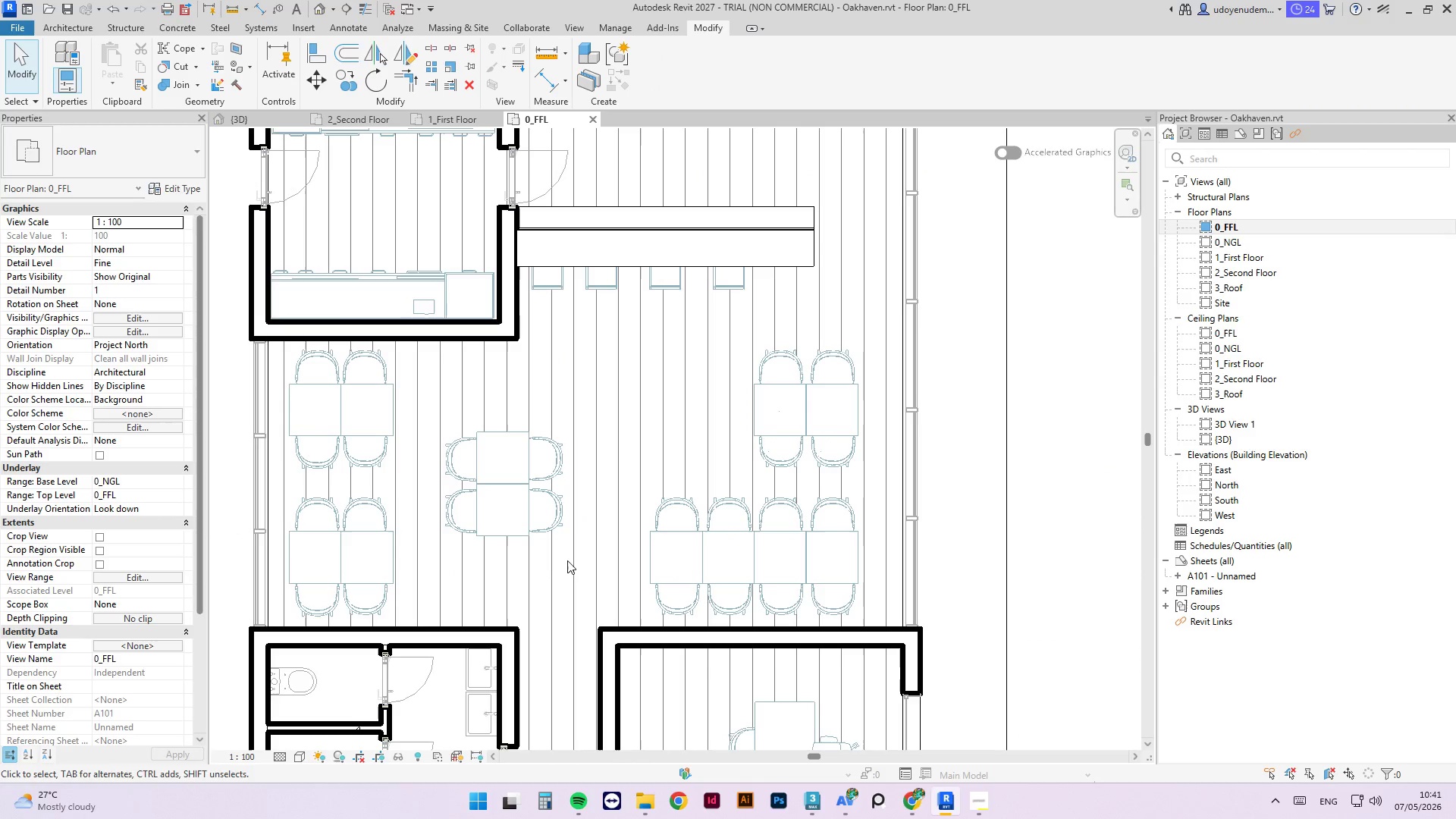 
left_click_drag(start_coordinate=[567, 560], to_coordinate=[451, 516])
 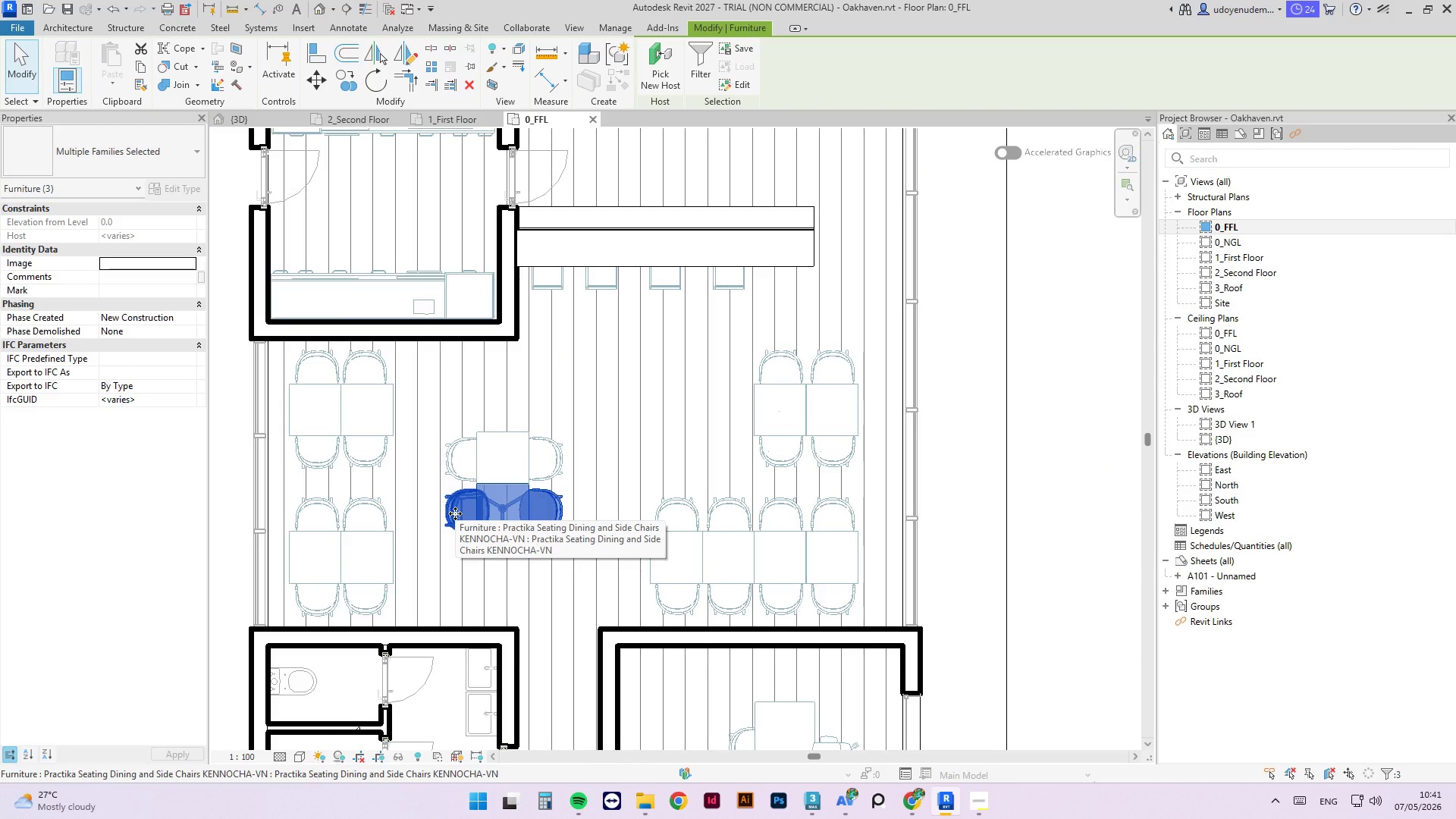 
key(C)
 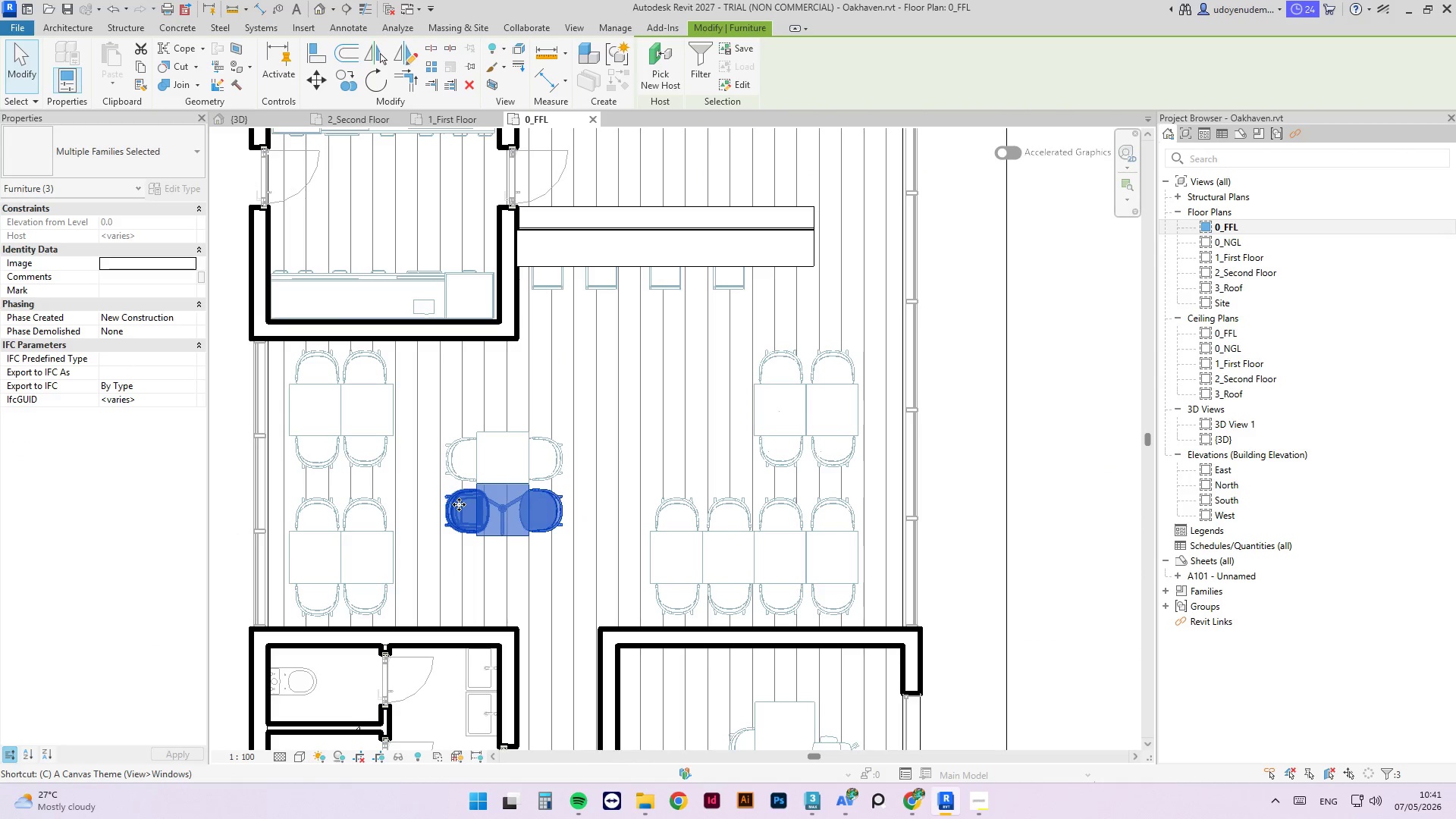 
key(O)
 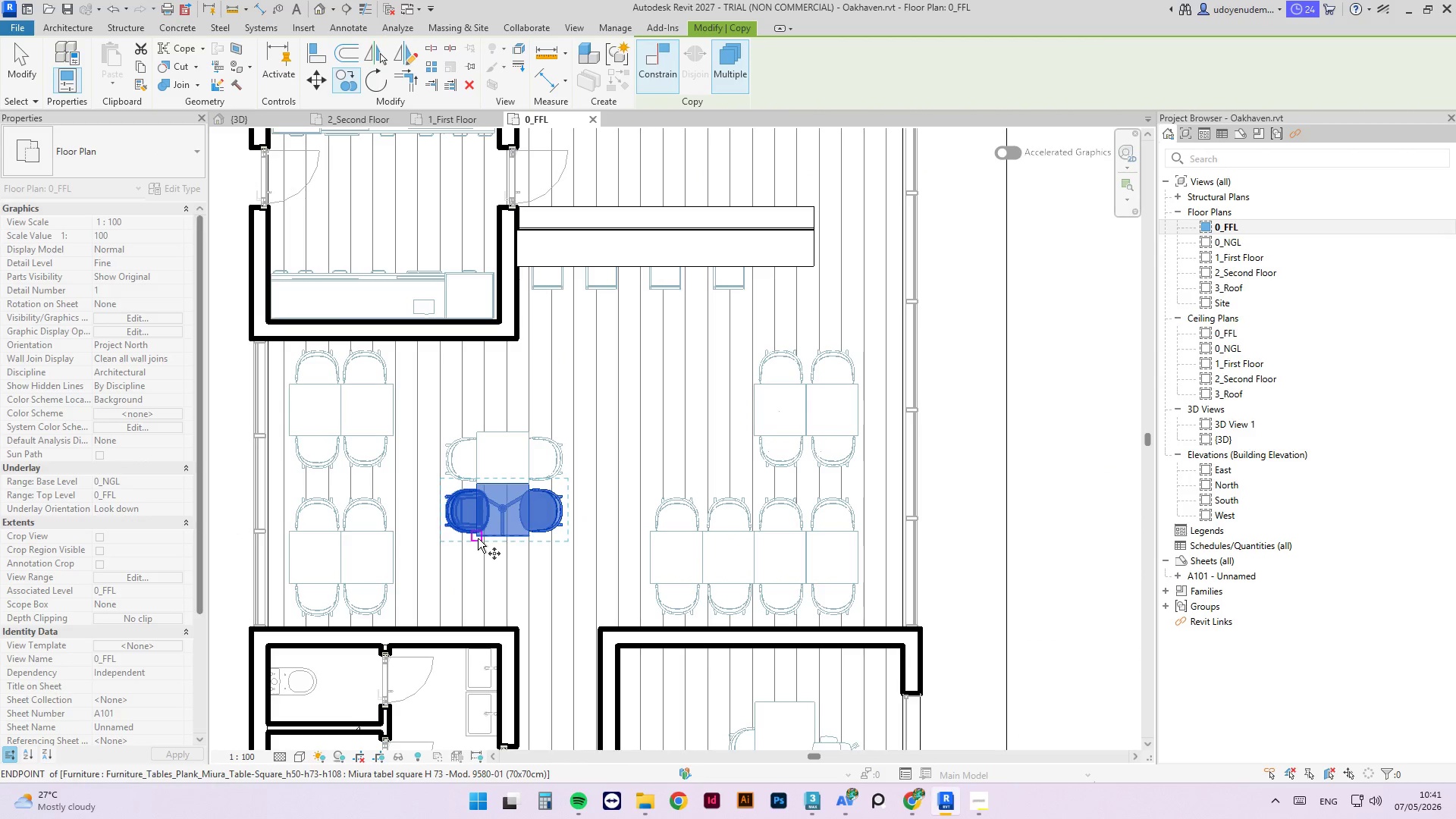 
left_click([478, 538])
 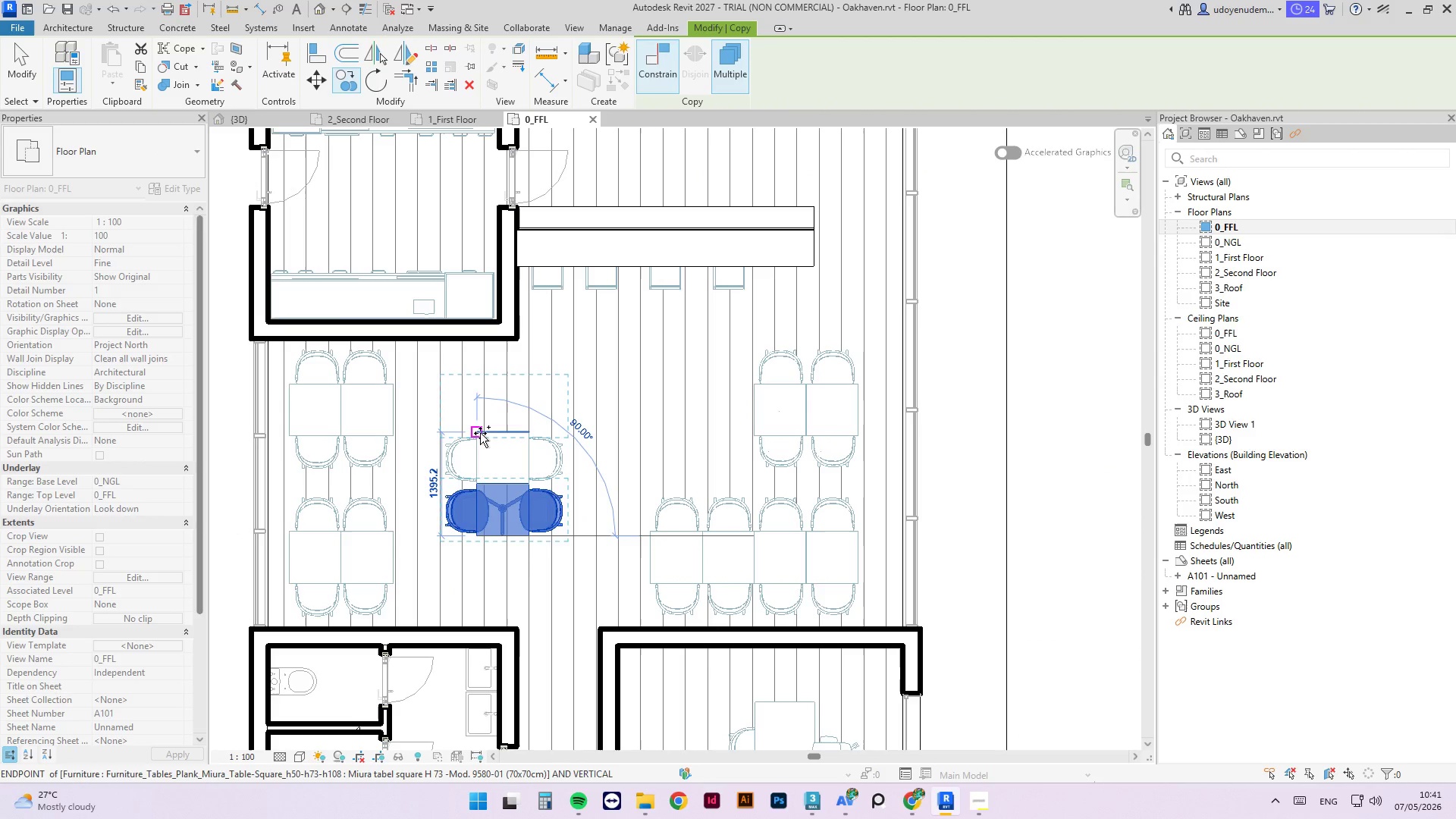 
left_click([478, 434])
 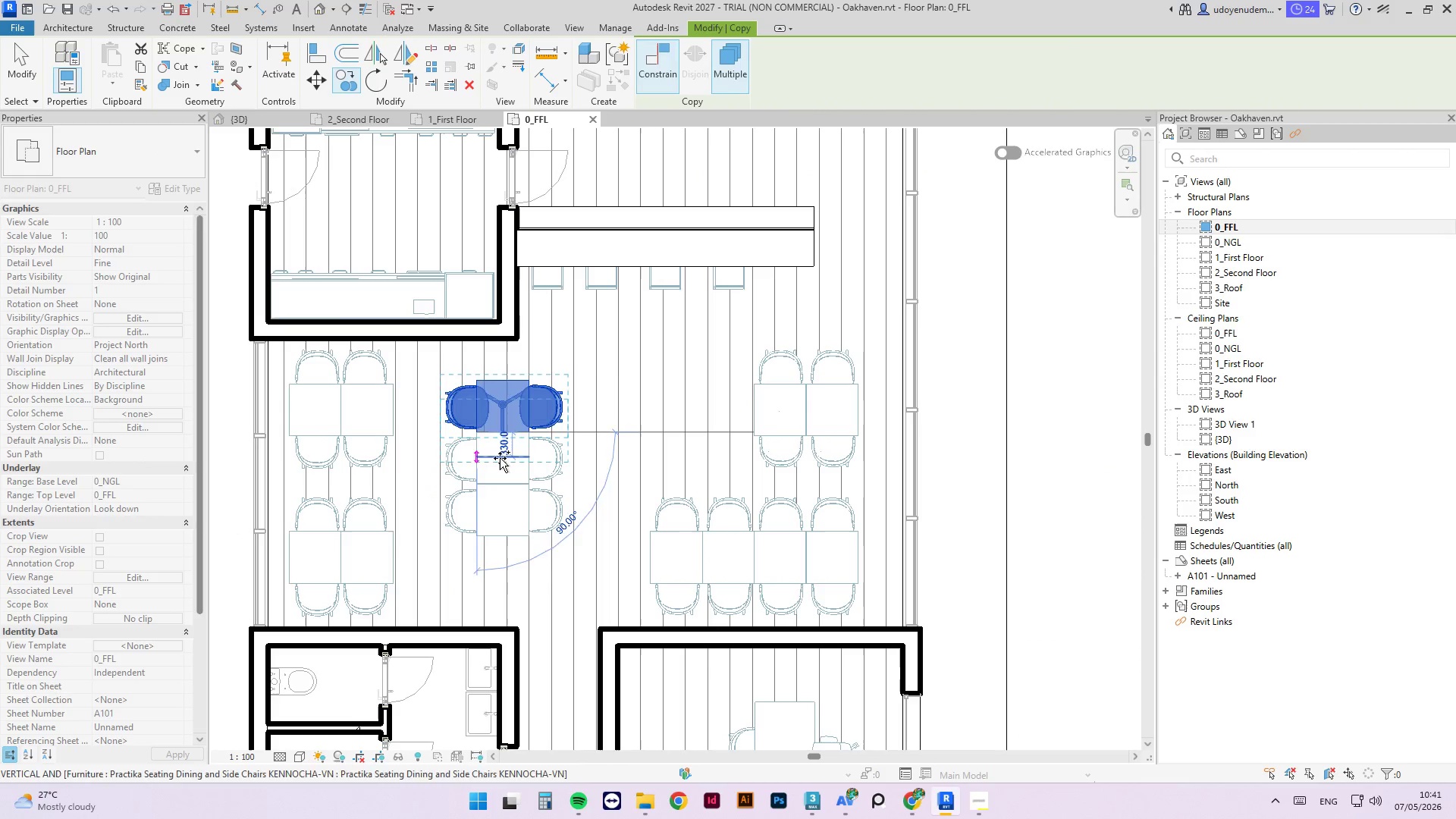 
key(Escape)
 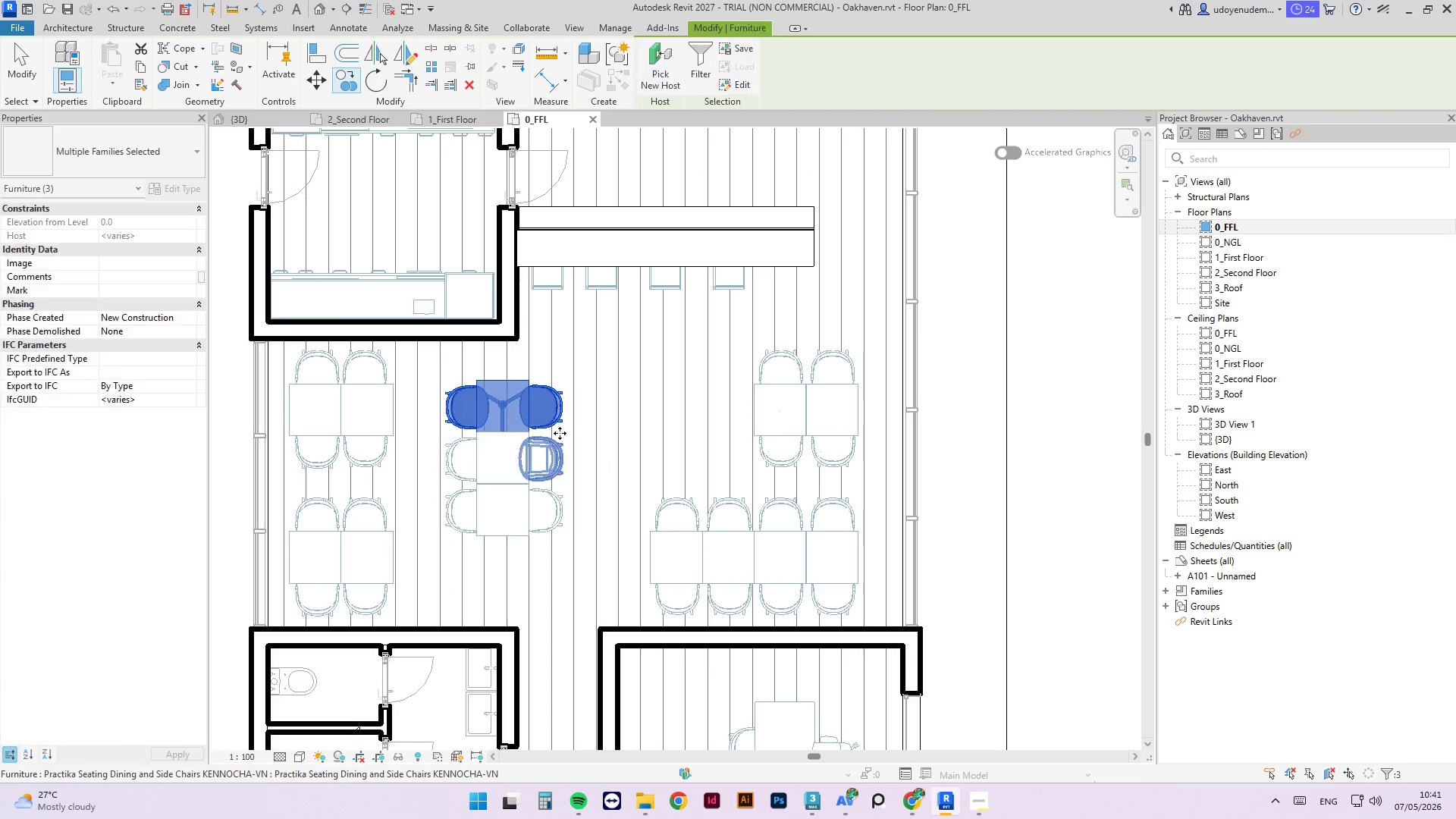 
key(Escape)
 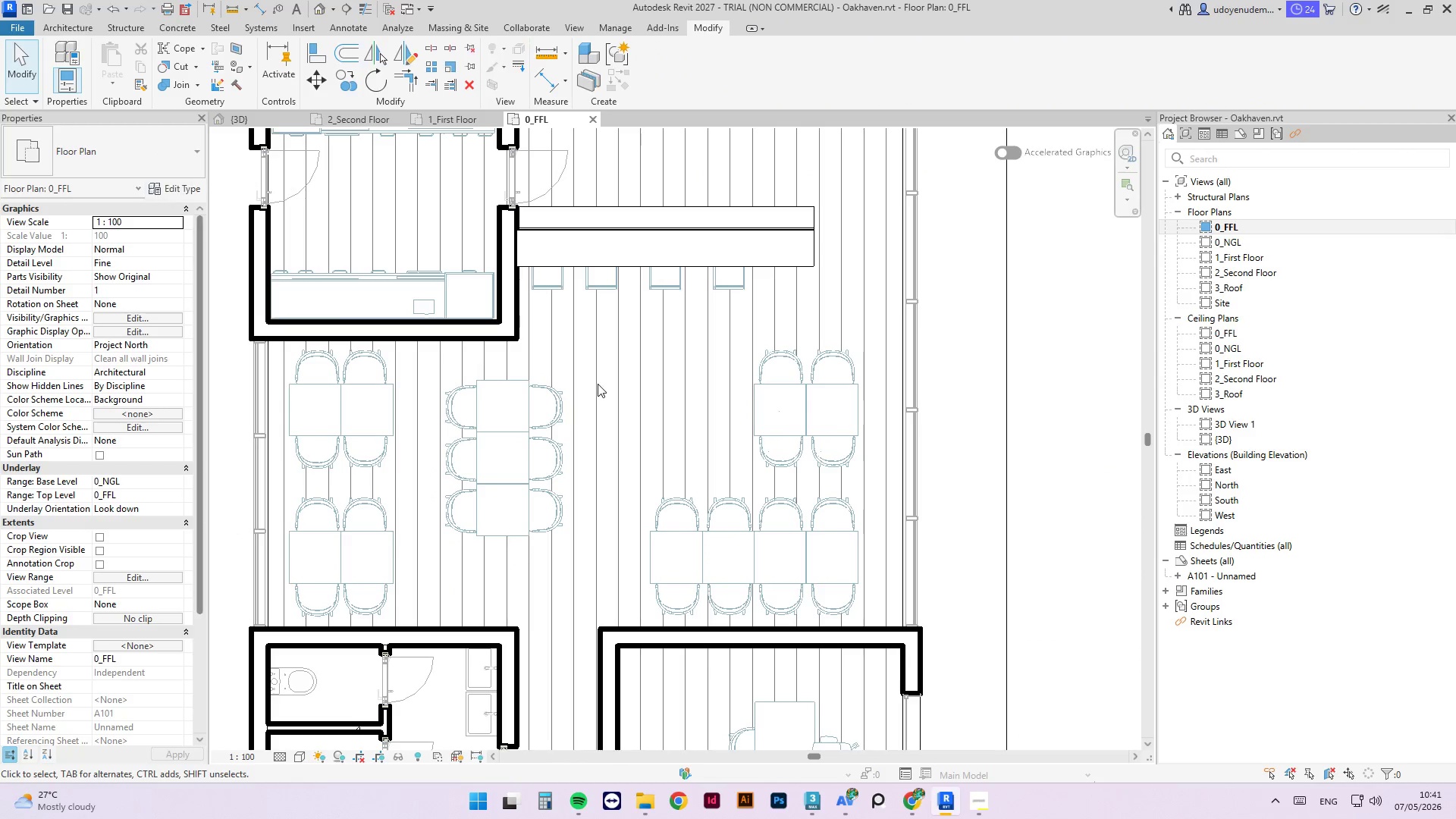 
left_click([598, 383])
 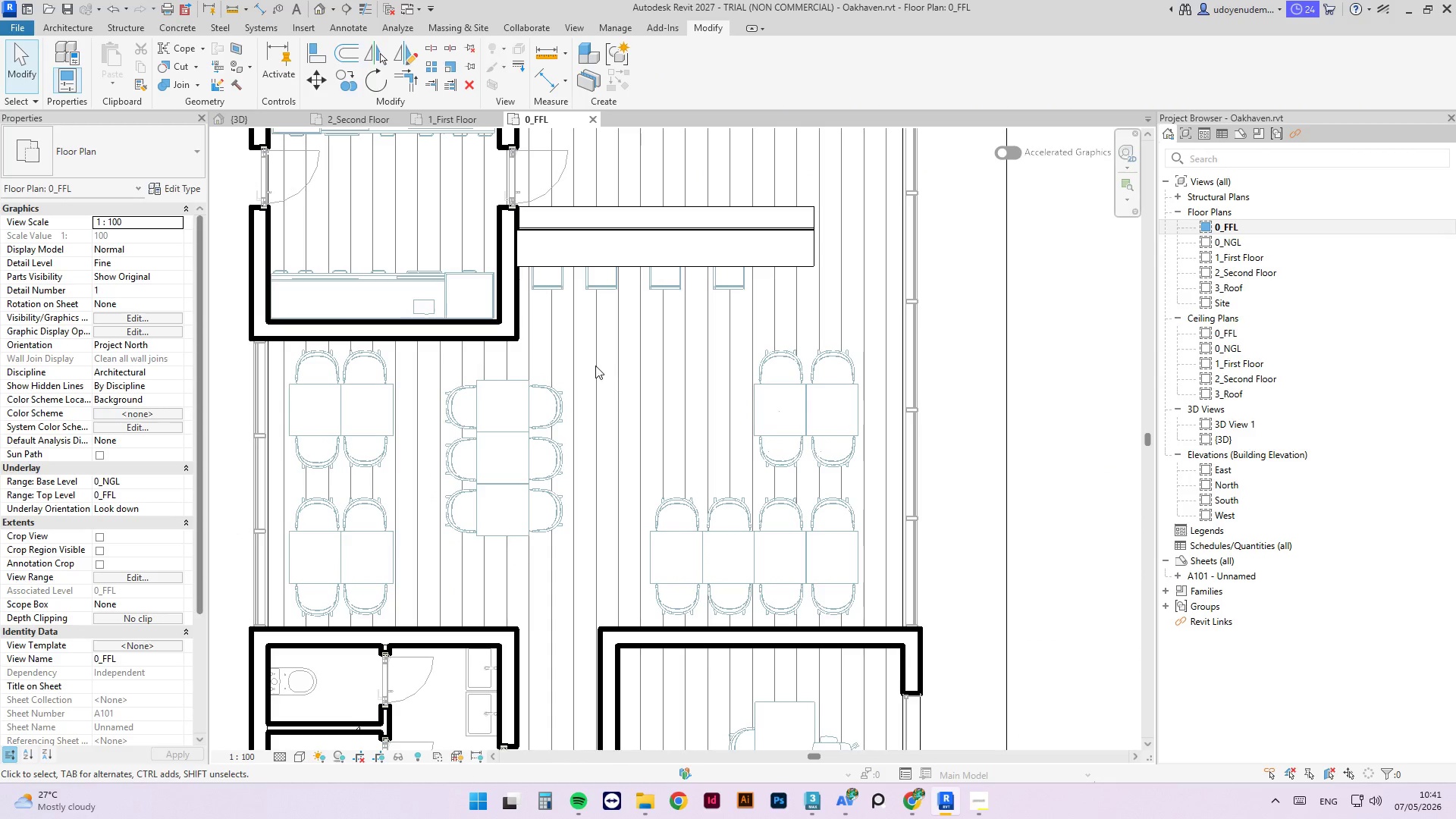 
left_click_drag(start_coordinate=[595, 366], to_coordinate=[444, 576])
 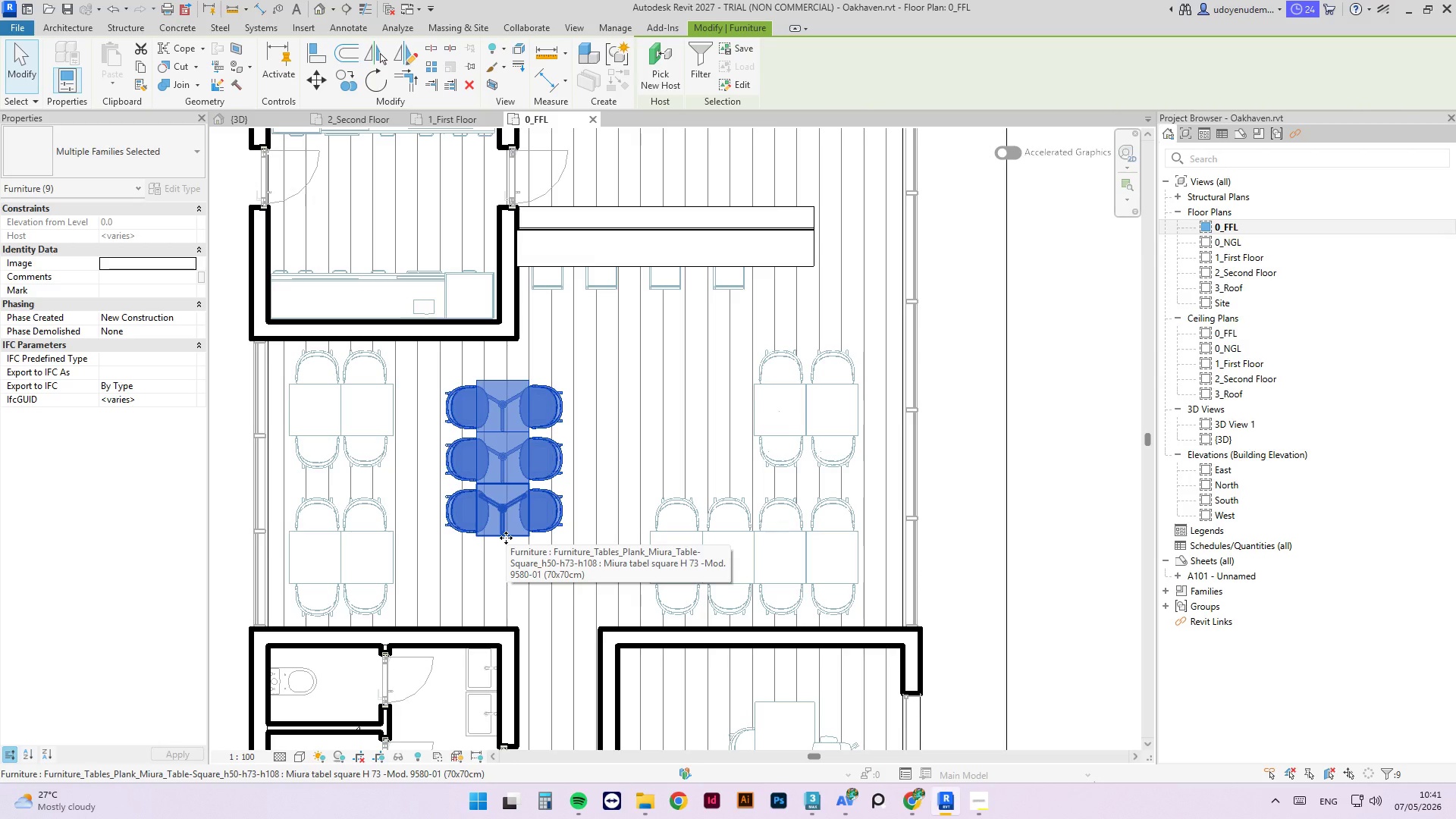 
left_click_drag(start_coordinate=[506, 538], to_coordinate=[508, 517])
 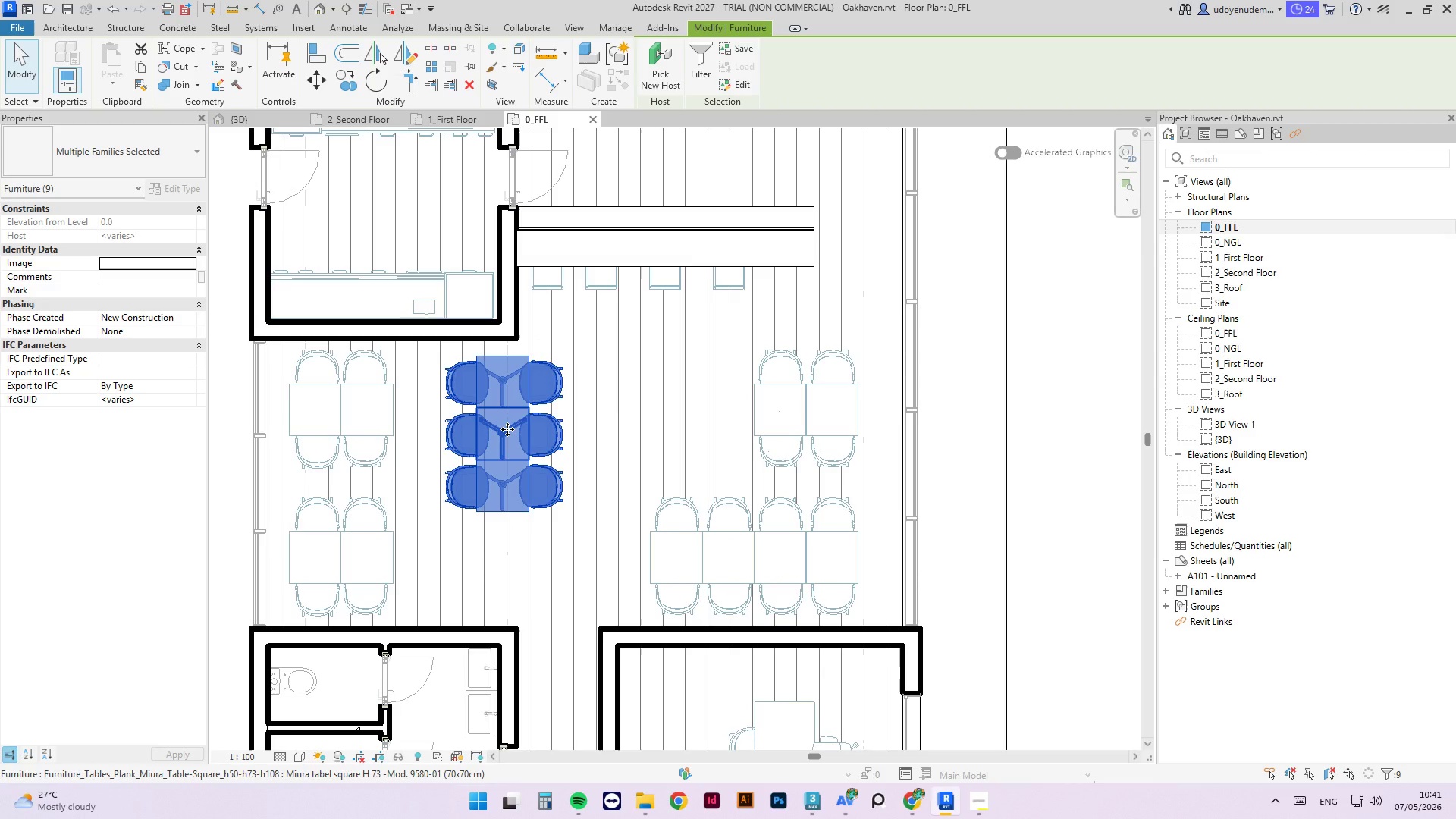 
type(ro)
 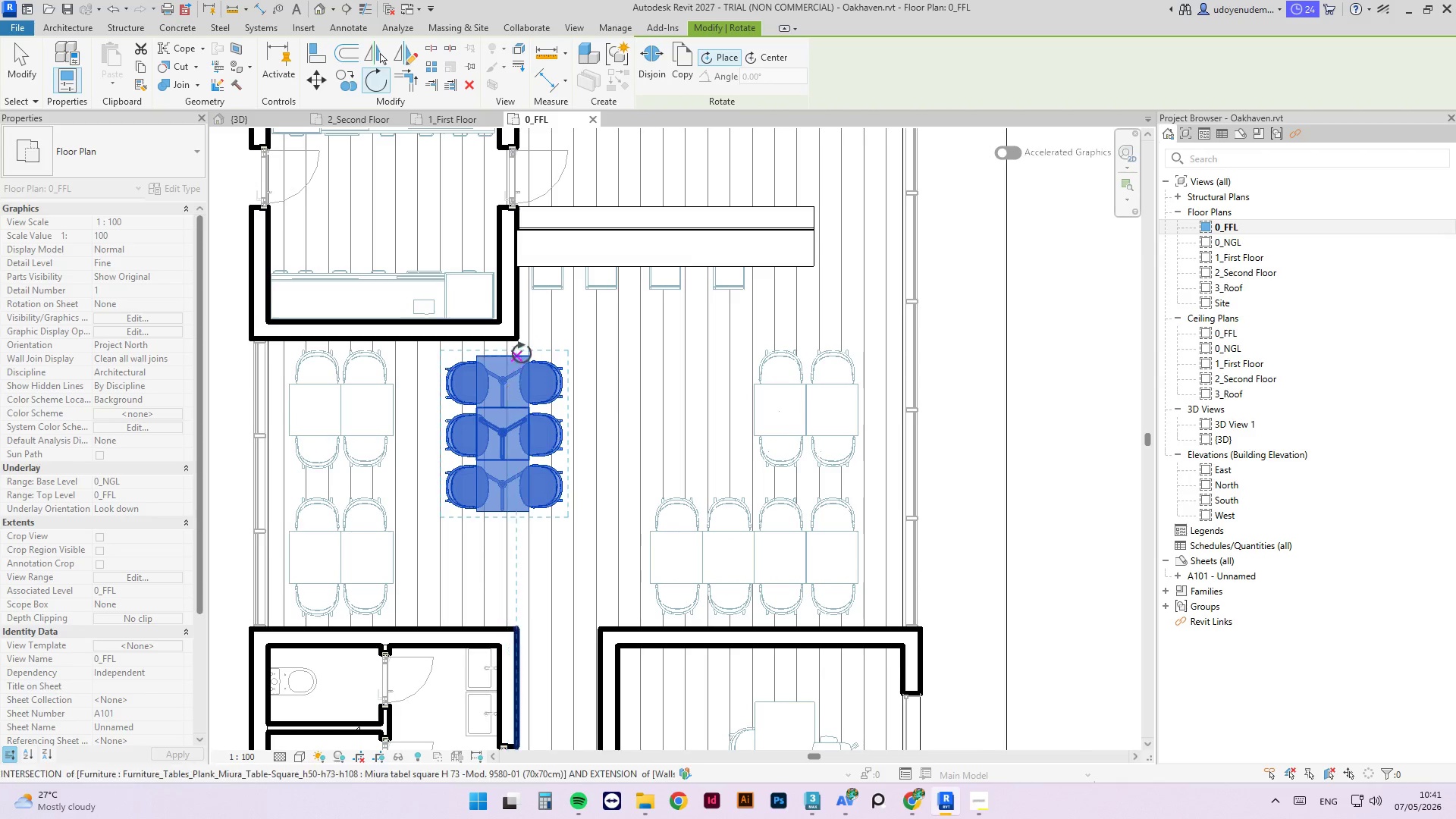 
scroll: coordinate [523, 365], scroll_direction: up, amount: 3.0
 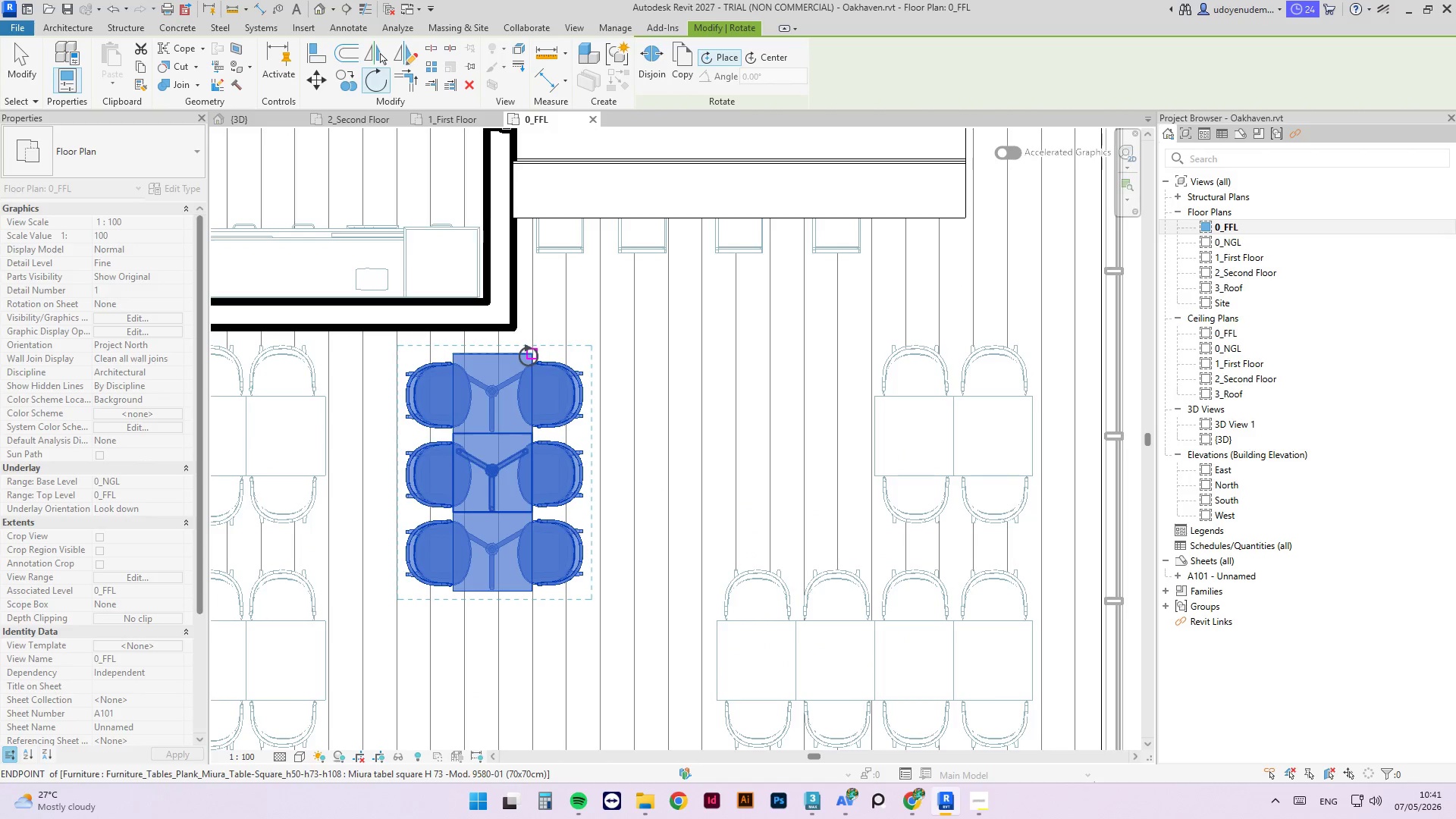 
left_click([529, 356])
 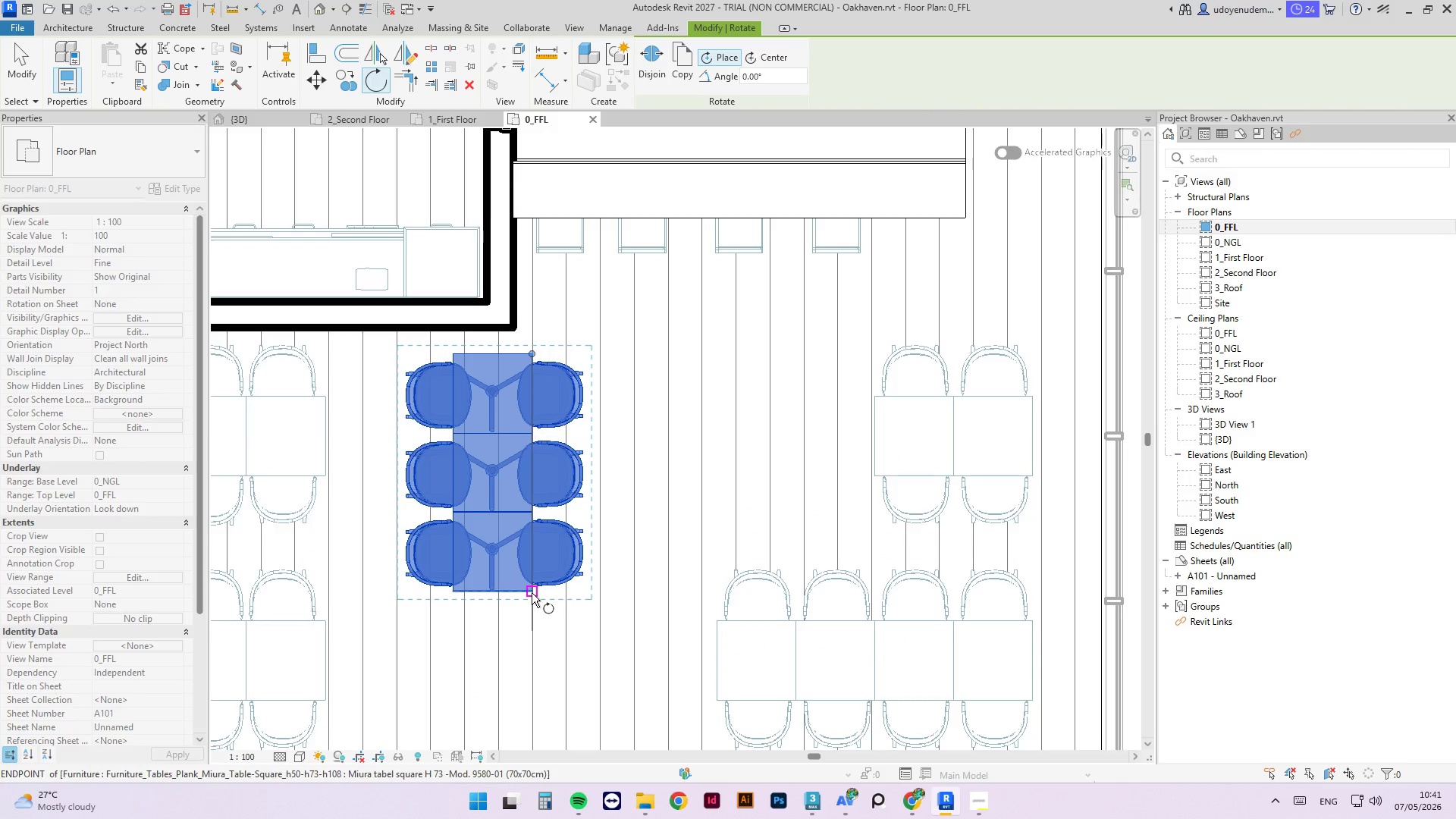 
left_click([532, 593])
 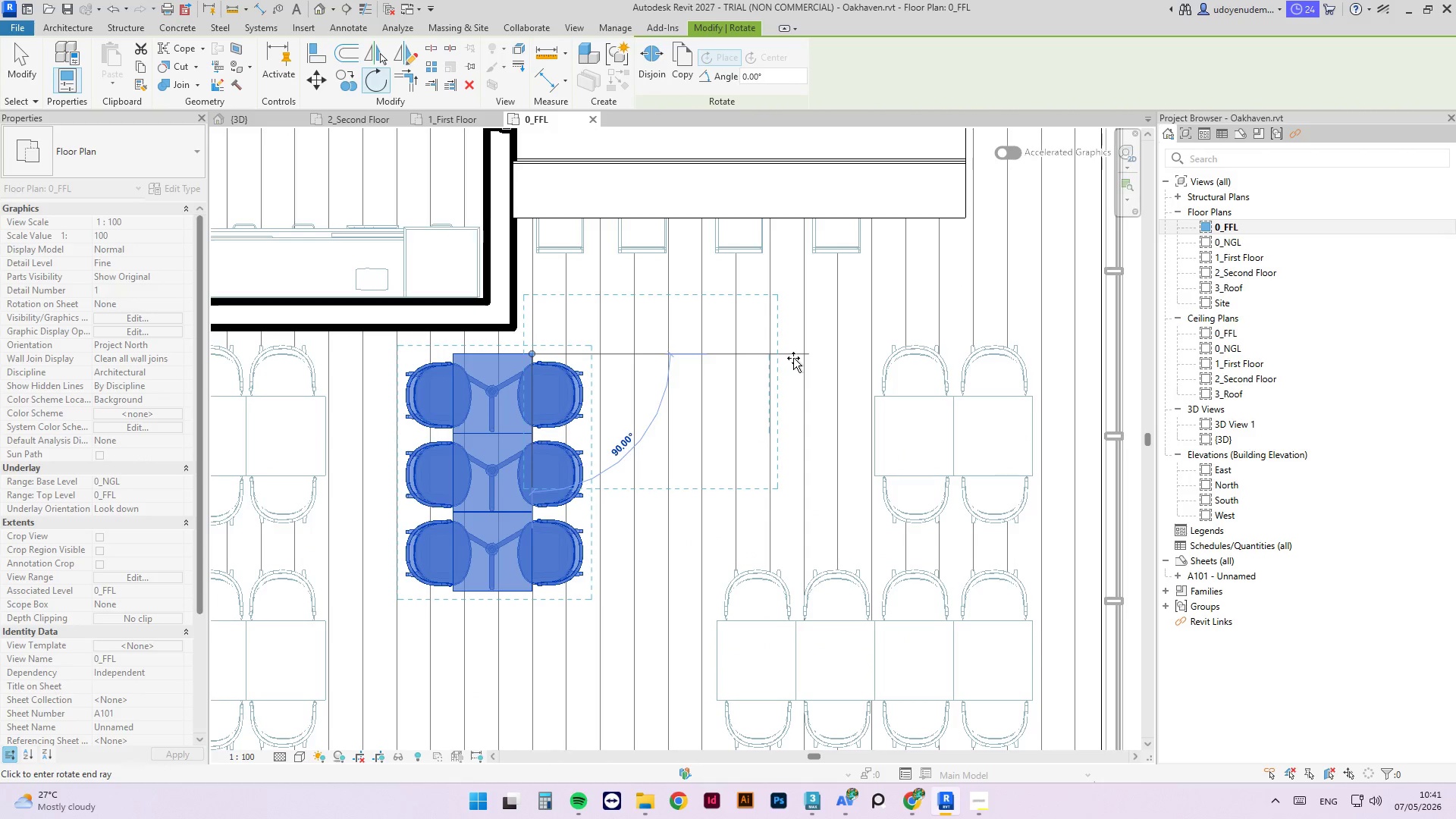 
left_click([793, 358])
 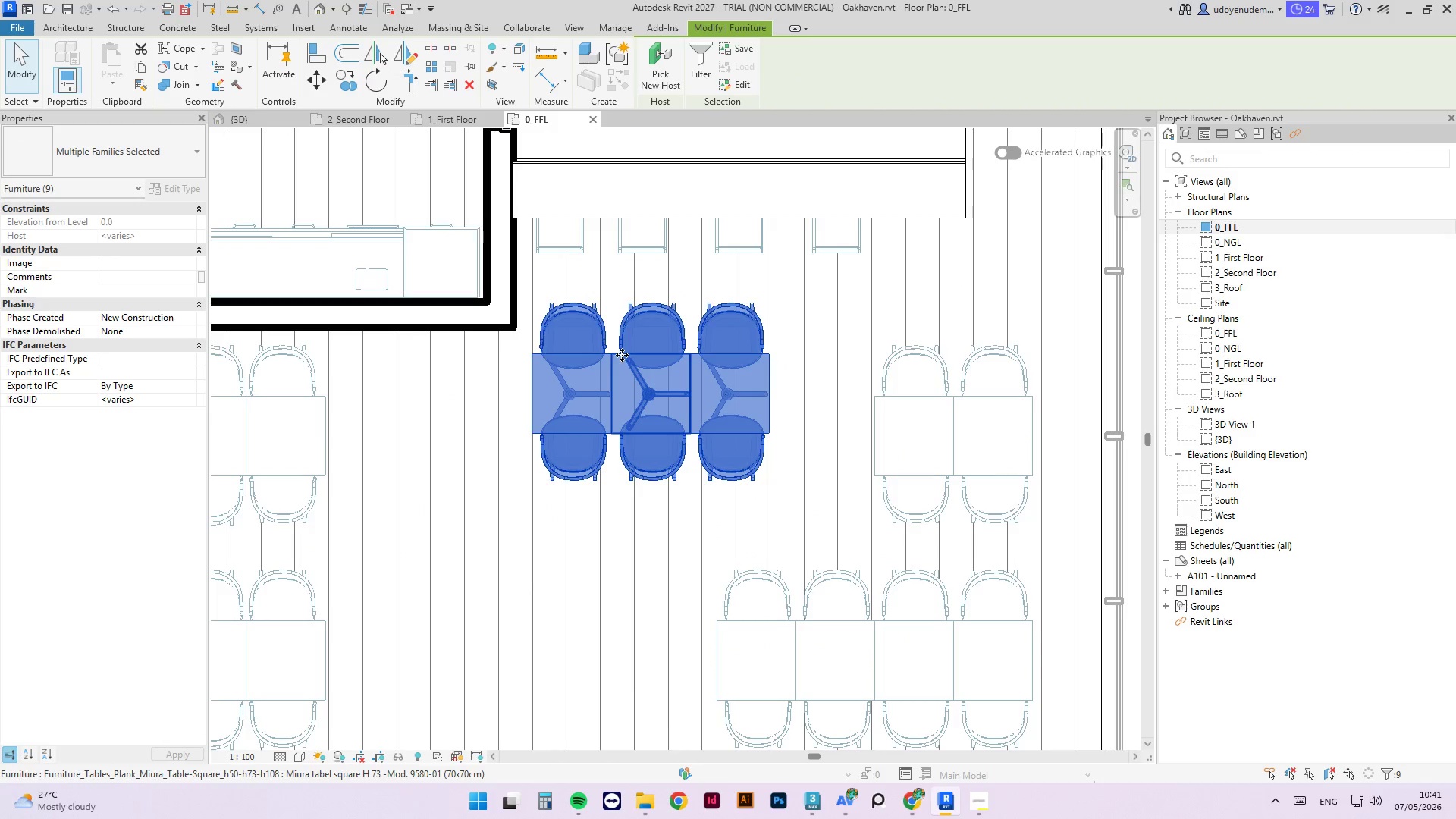 
left_click_drag(start_coordinate=[622, 355], to_coordinate=[519, 410])
 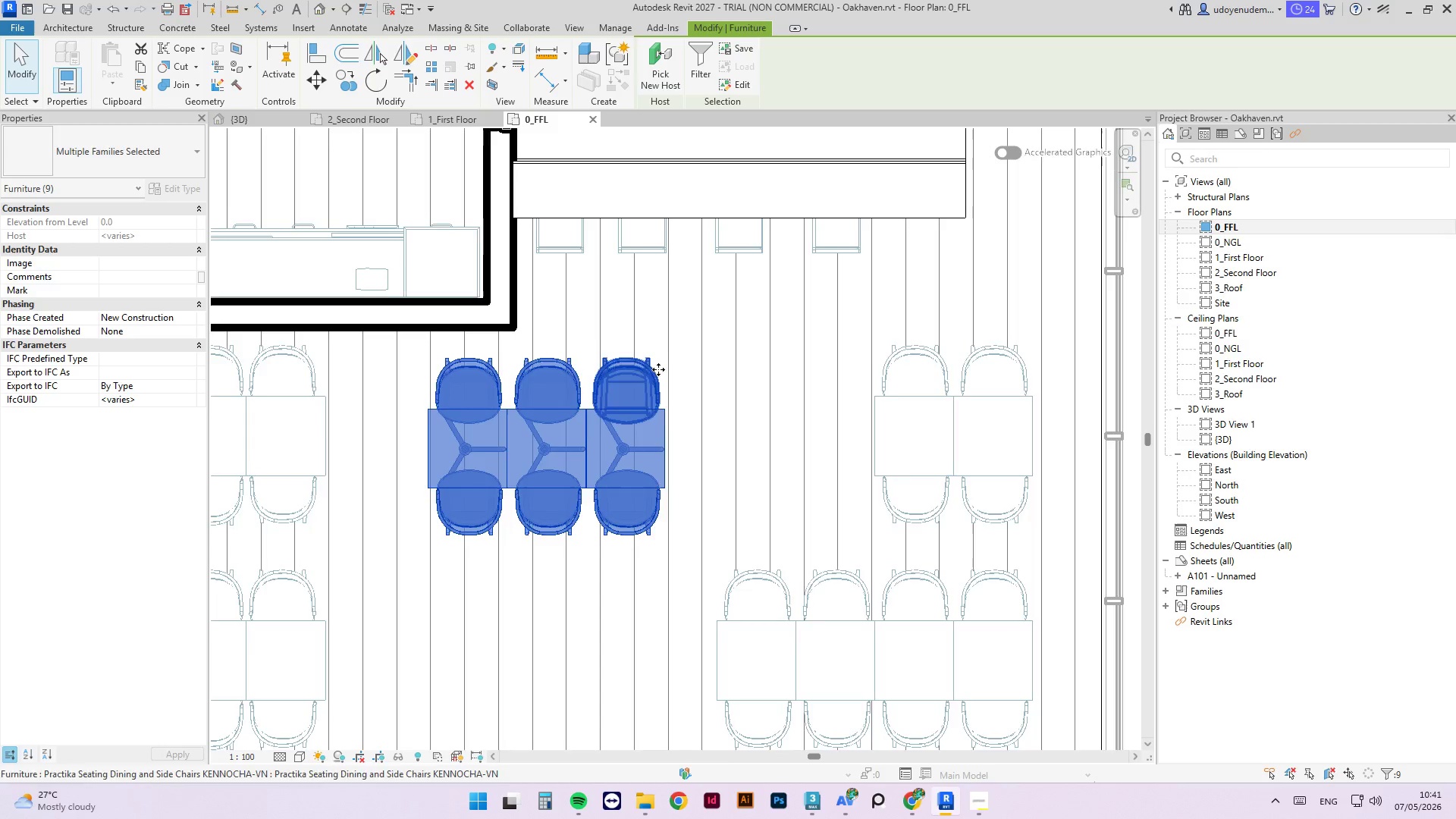 
scroll: coordinate [670, 353], scroll_direction: down, amount: 3.0
 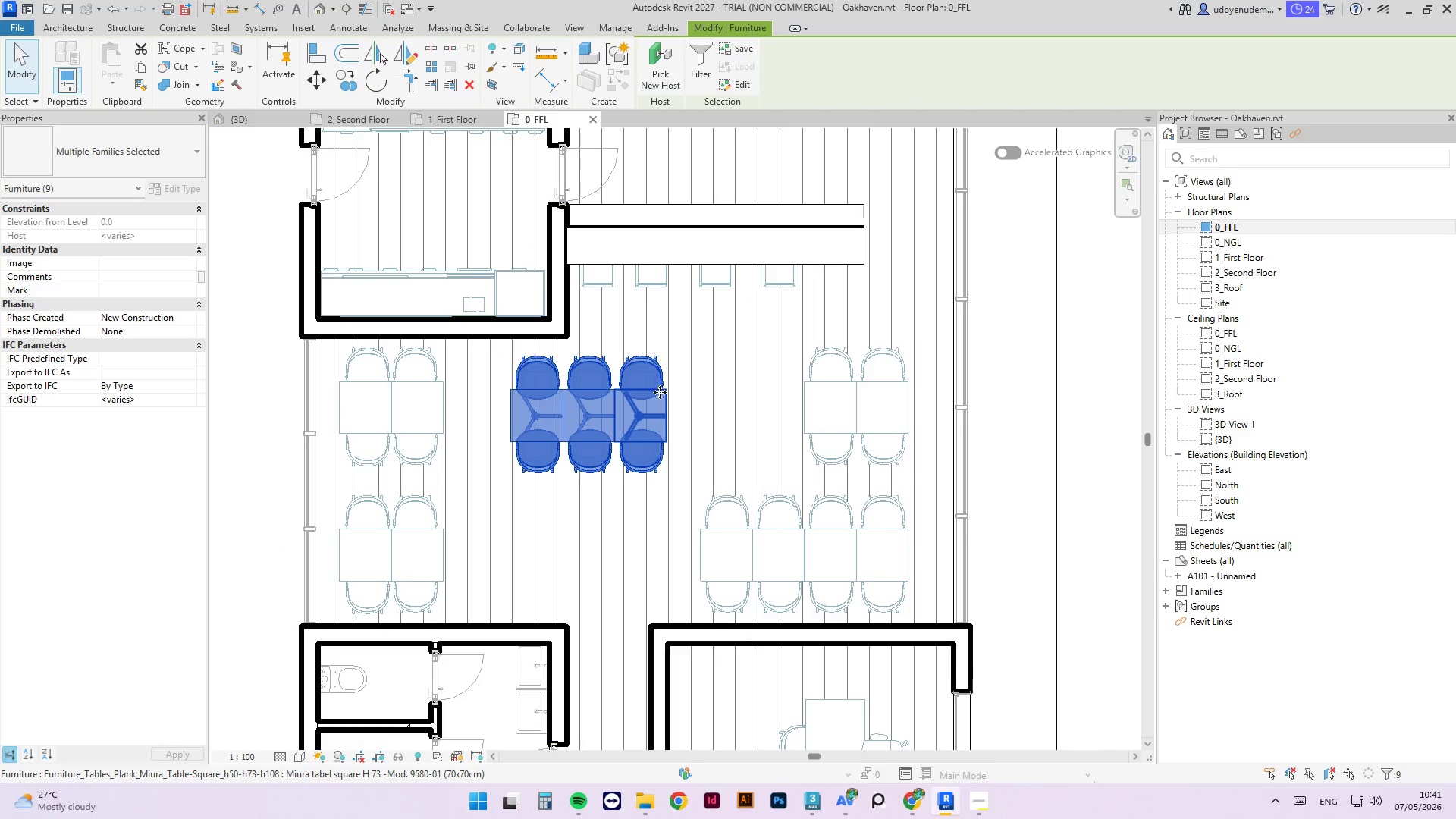 
left_click_drag(start_coordinate=[657, 392], to_coordinate=[635, 472])
 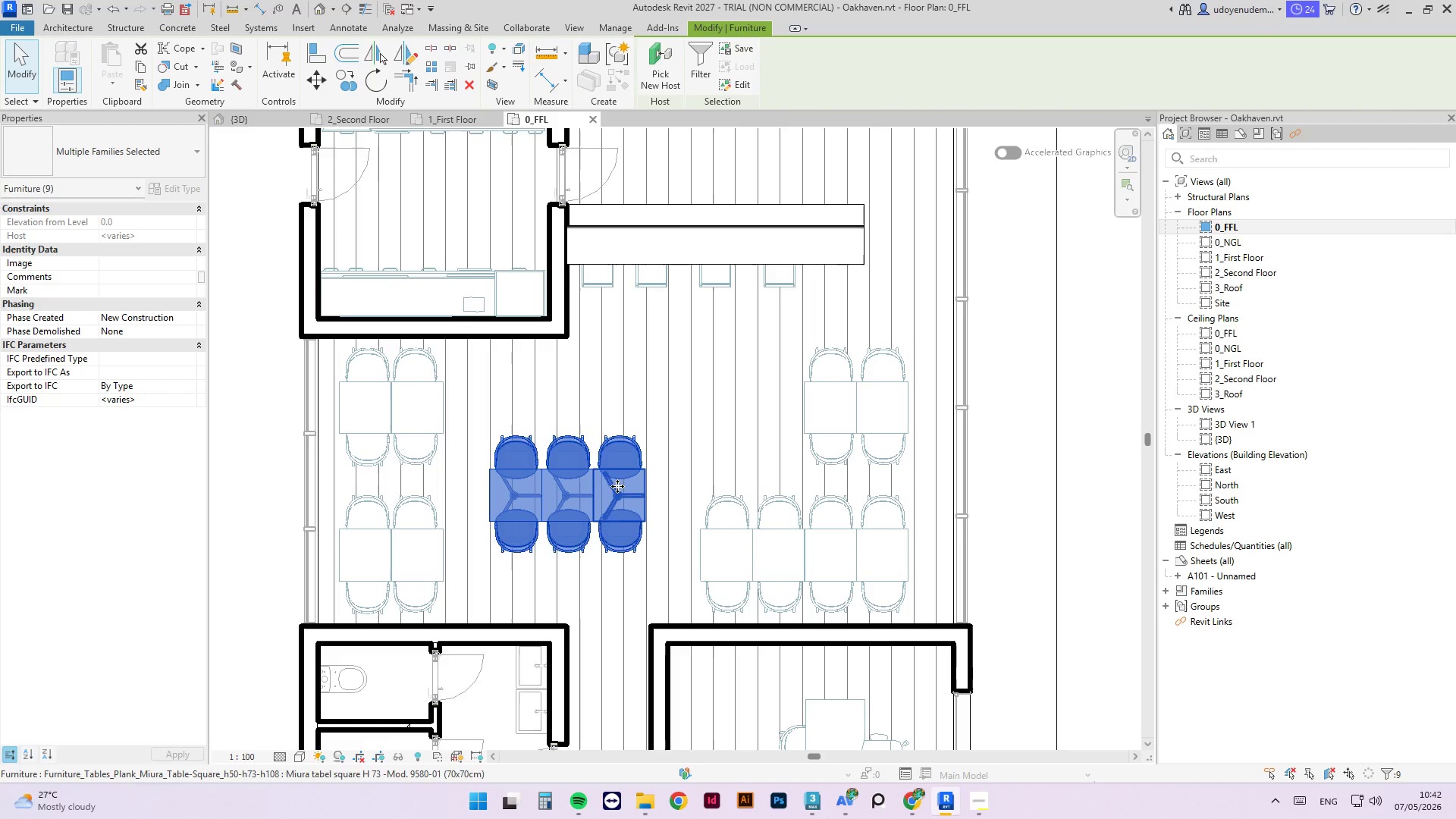 
scroll: coordinate [625, 452], scroll_direction: up, amount: 2.0
 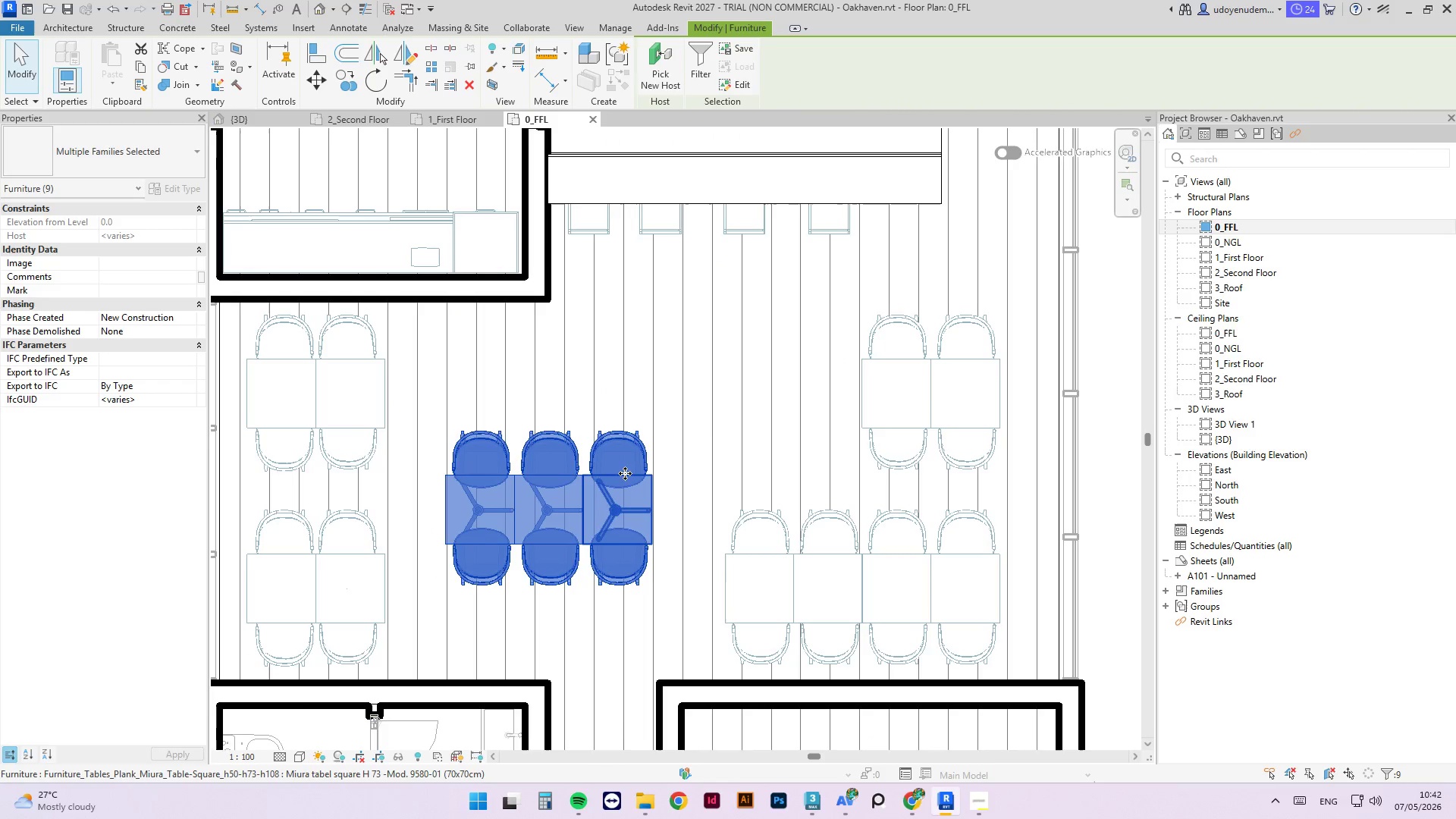 
left_click_drag(start_coordinate=[625, 473], to_coordinate=[816, 372])
 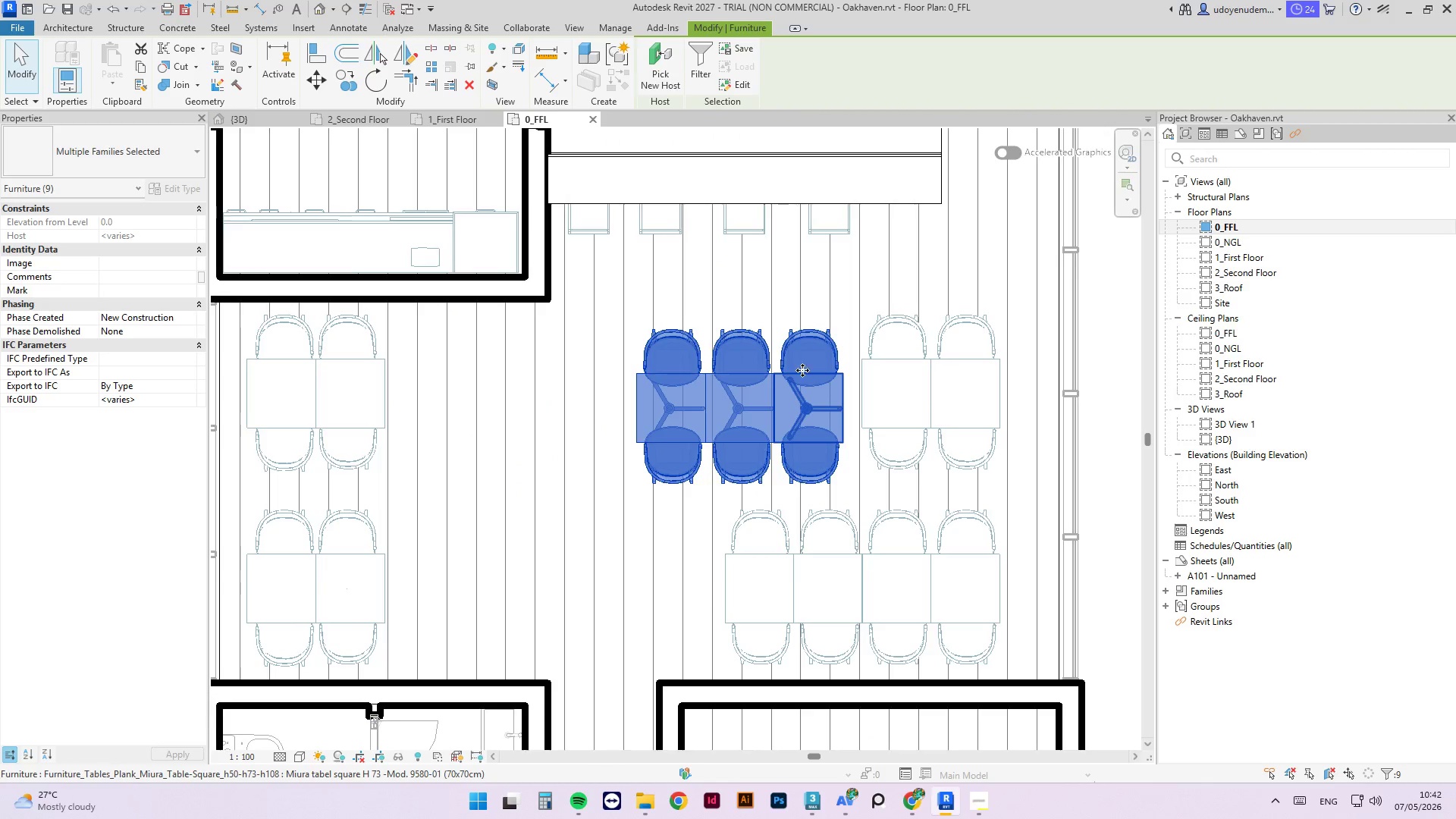 
scroll: coordinate [801, 371], scroll_direction: up, amount: 2.0
 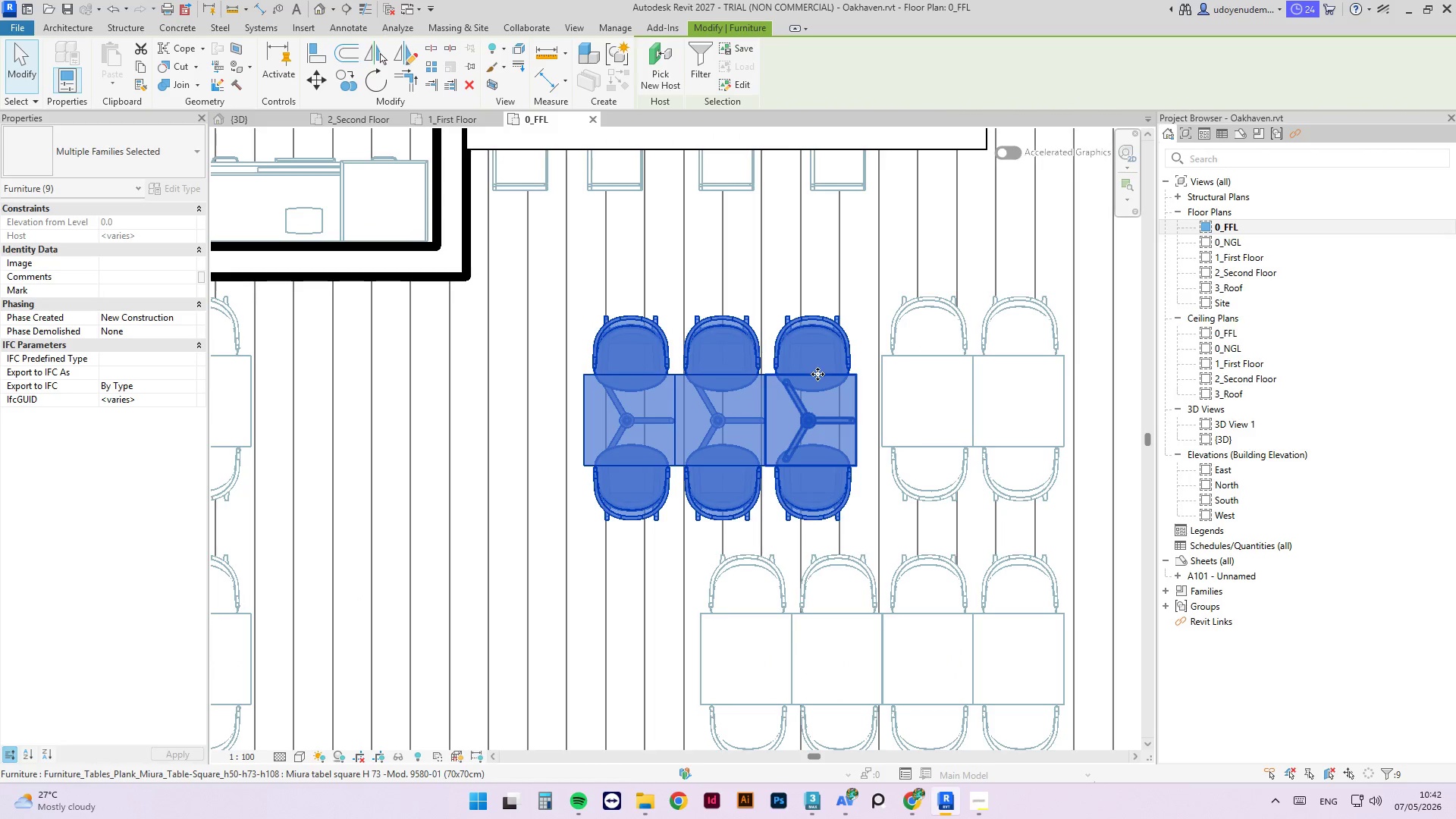 
left_click_drag(start_coordinate=[813, 378], to_coordinate=[838, 362])
 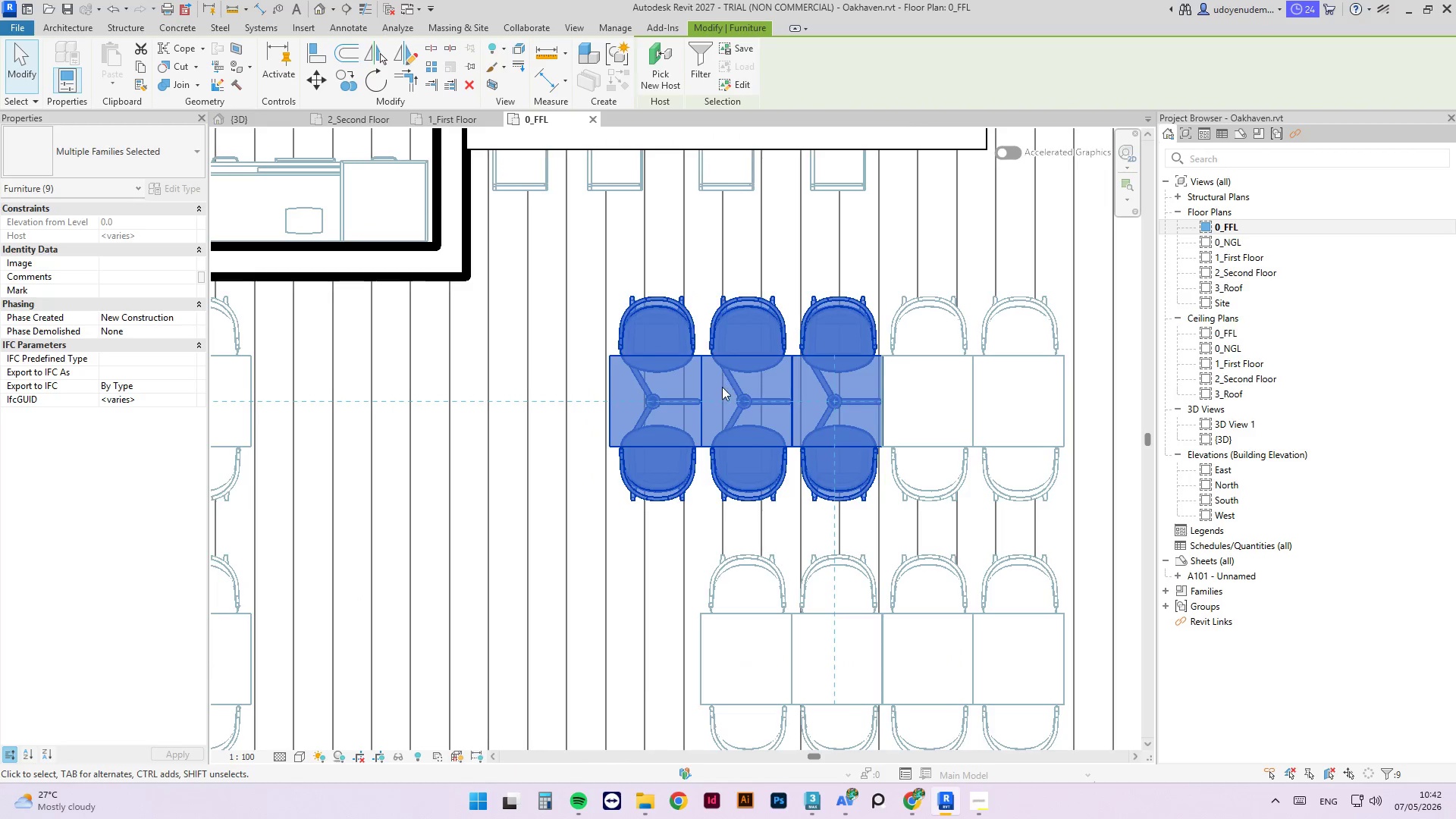 
scroll: coordinate [717, 392], scroll_direction: down, amount: 5.0
 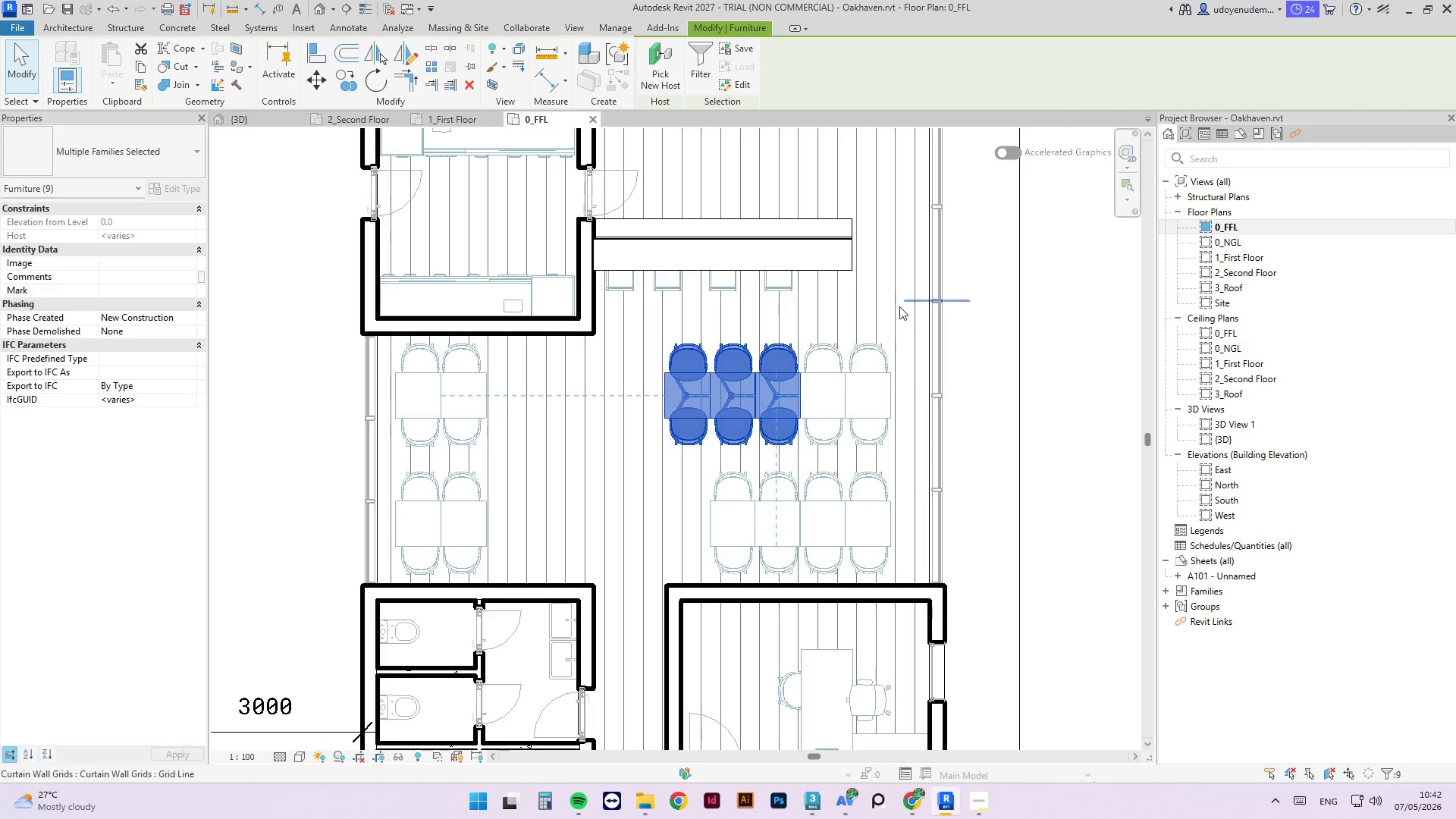 
left_click_drag(start_coordinate=[900, 342], to_coordinate=[870, 454])
 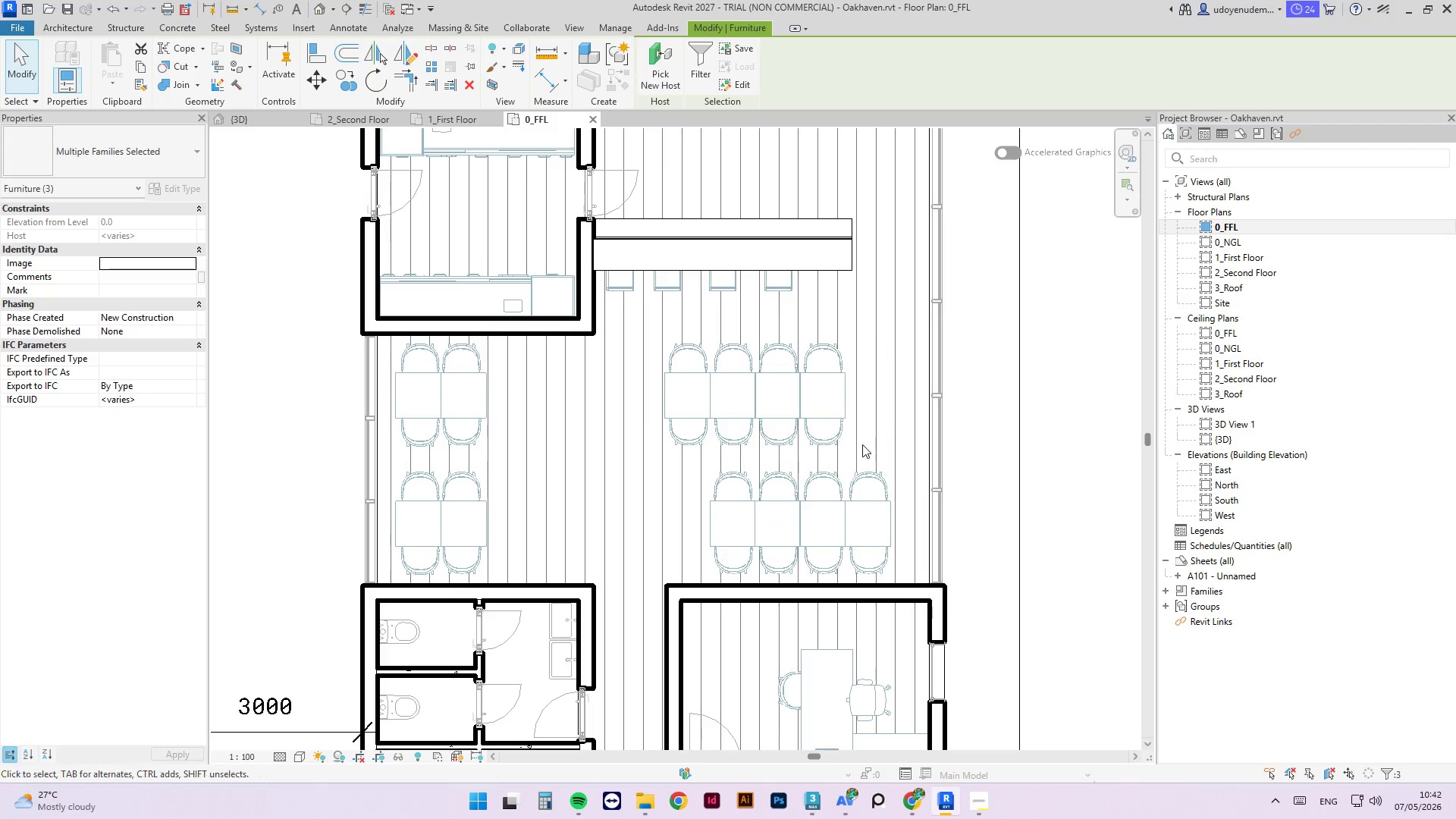 
key(Delete)
 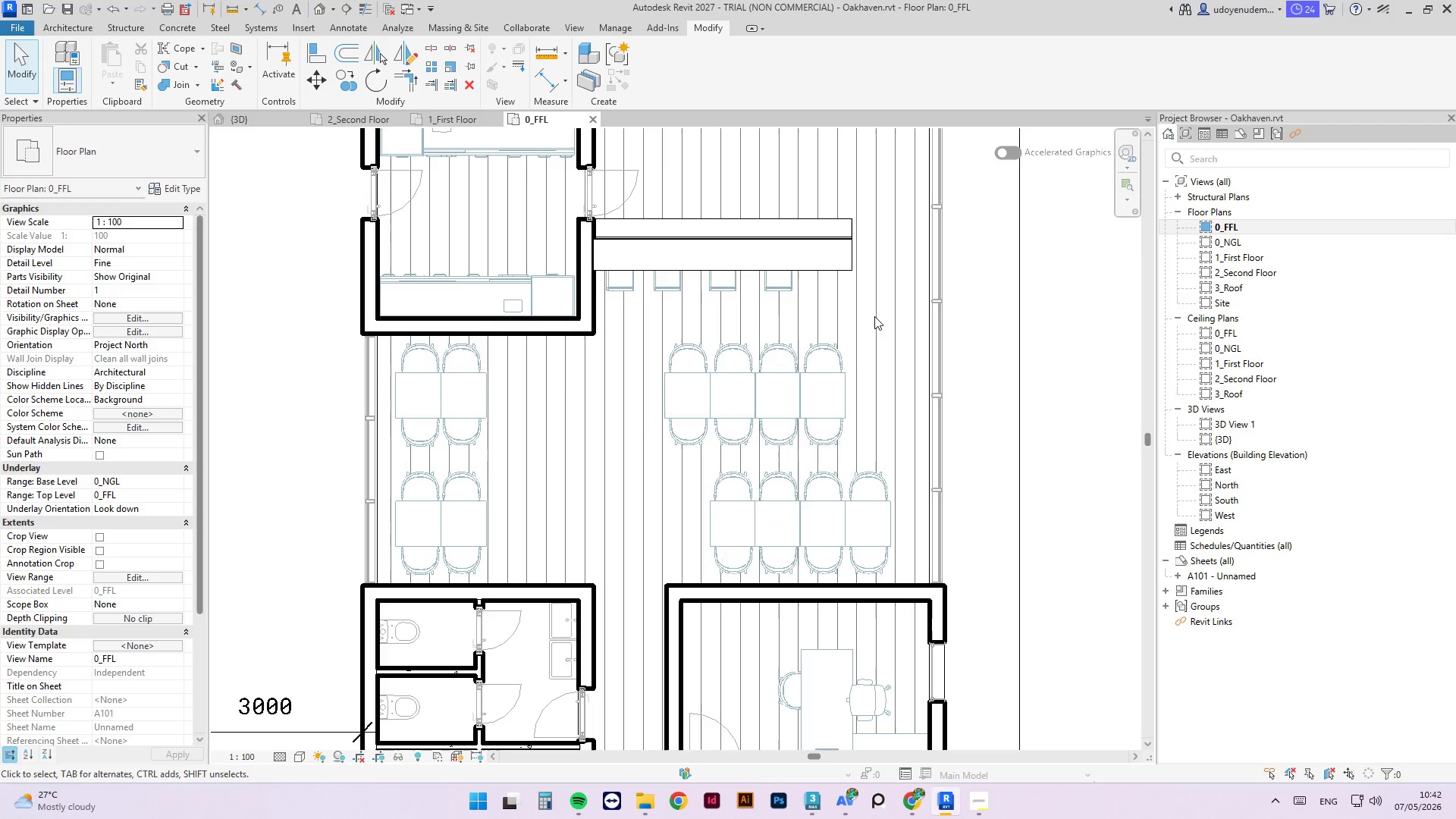 
left_click_drag(start_coordinate=[874, 316], to_coordinate=[615, 459])
 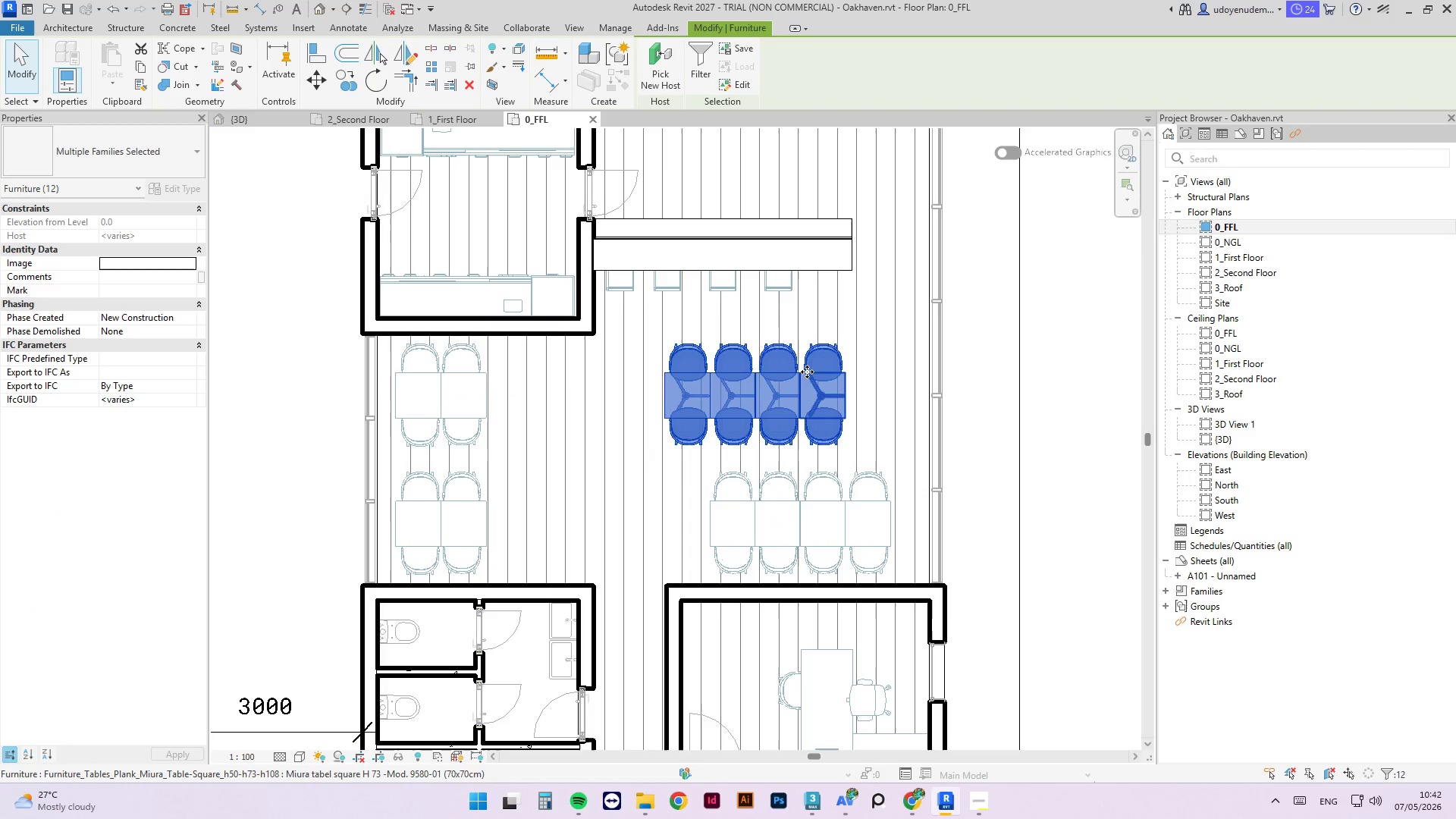 
left_click_drag(start_coordinate=[808, 375], to_coordinate=[855, 377])
 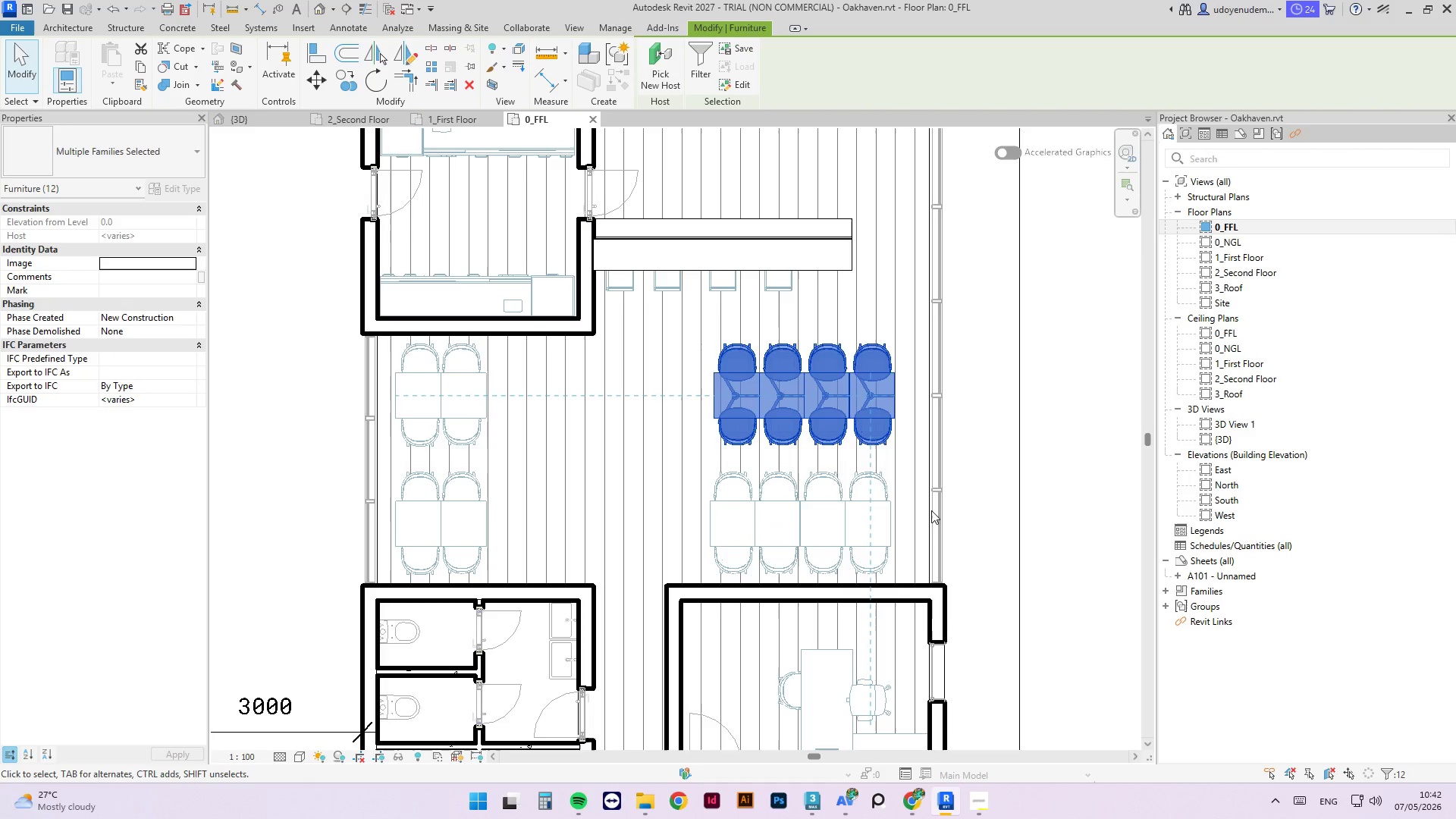 
left_click([1035, 450])
 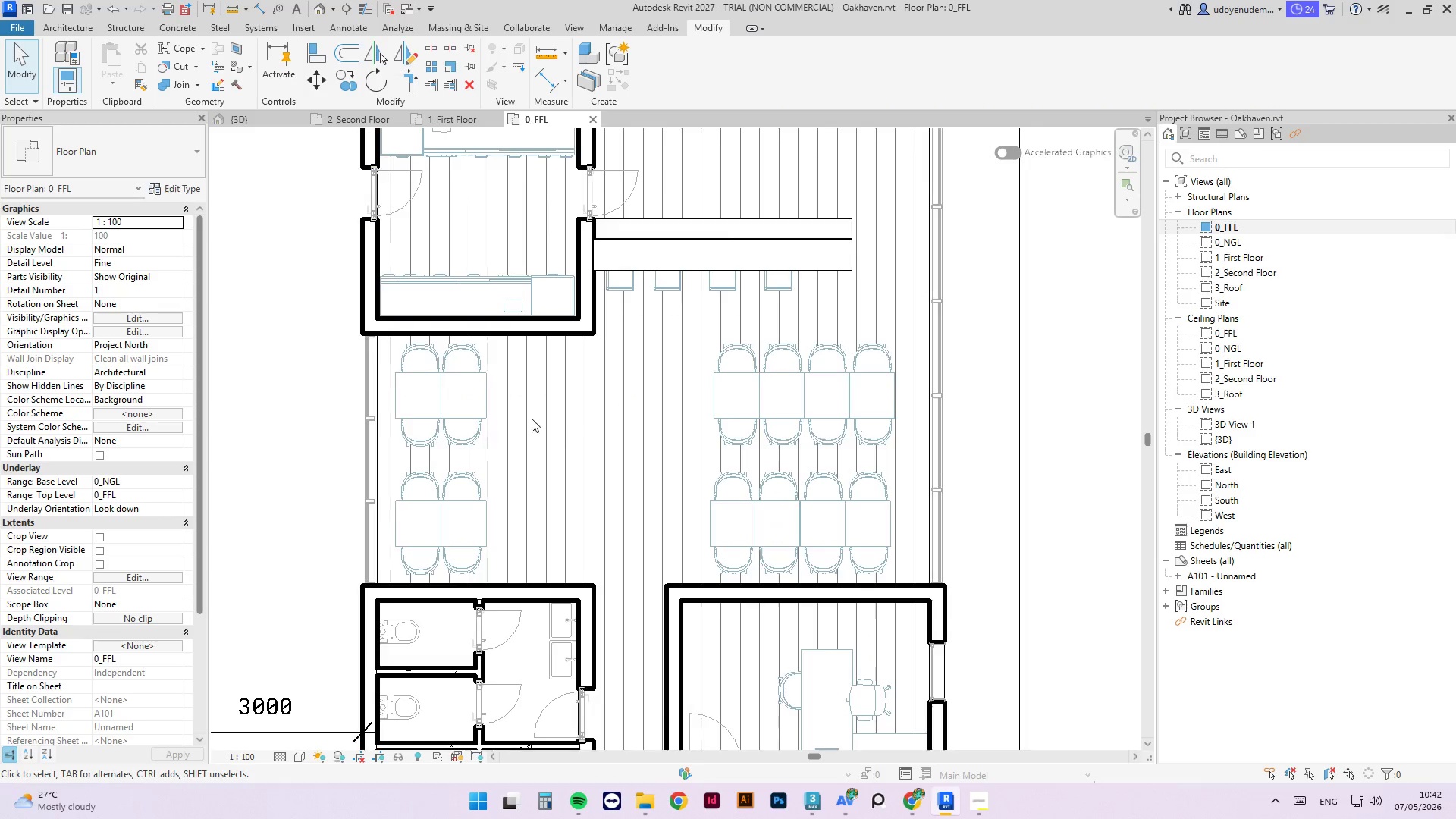 
scroll: coordinate [532, 419], scroll_direction: down, amount: 4.0
 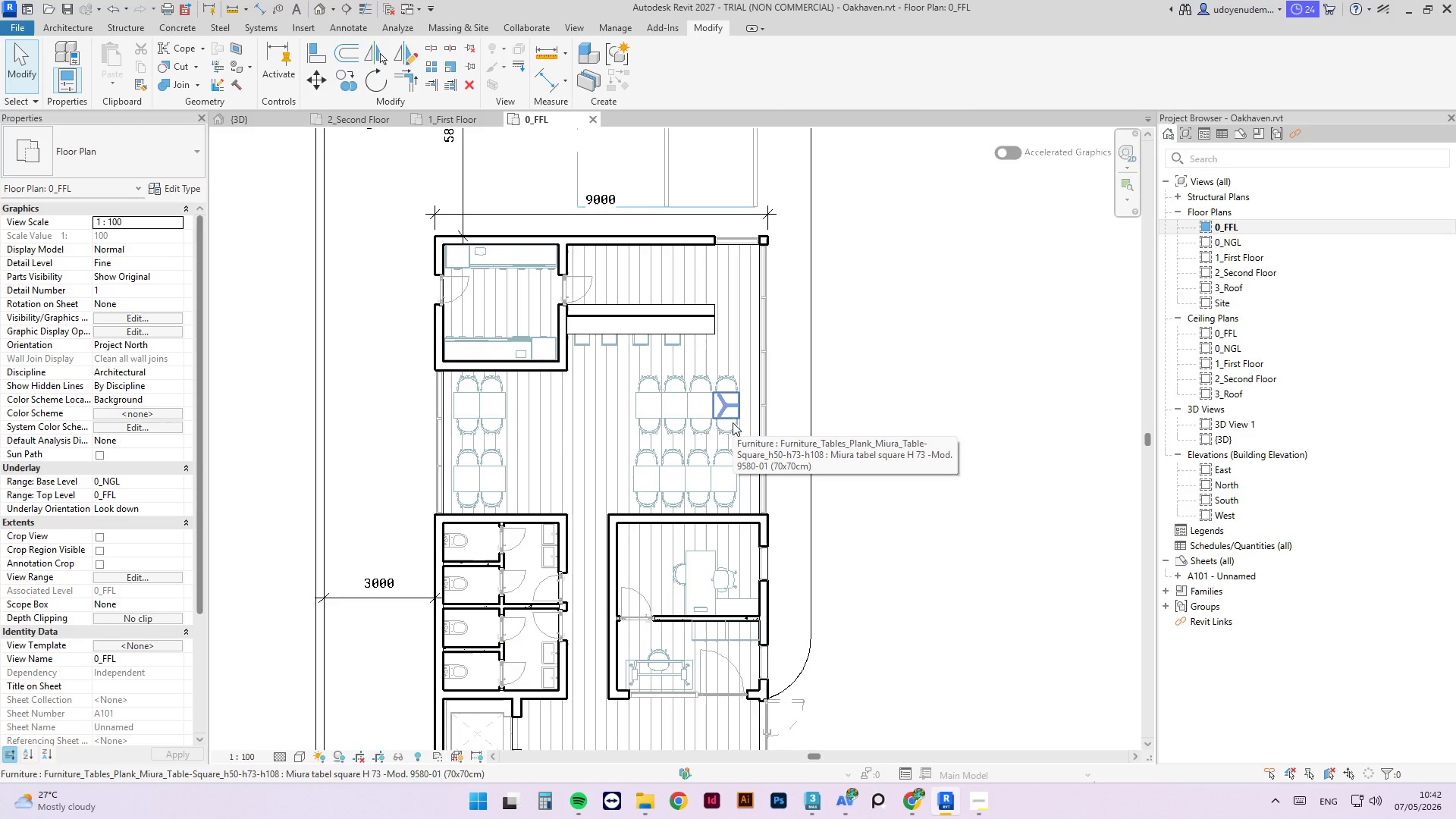 
wait(5.27)
 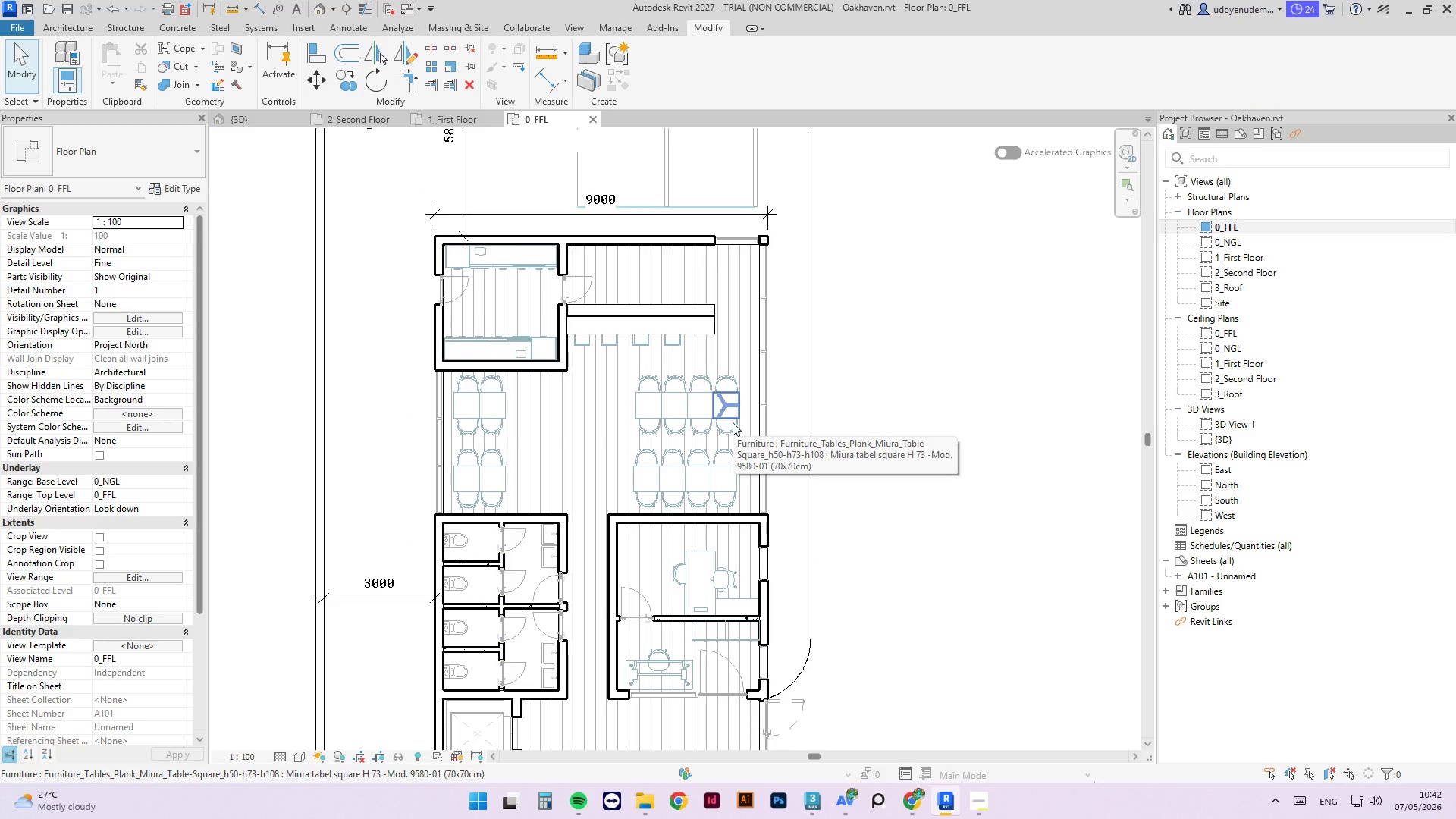 
scroll: coordinate [752, 497], scroll_direction: down, amount: 4.0
 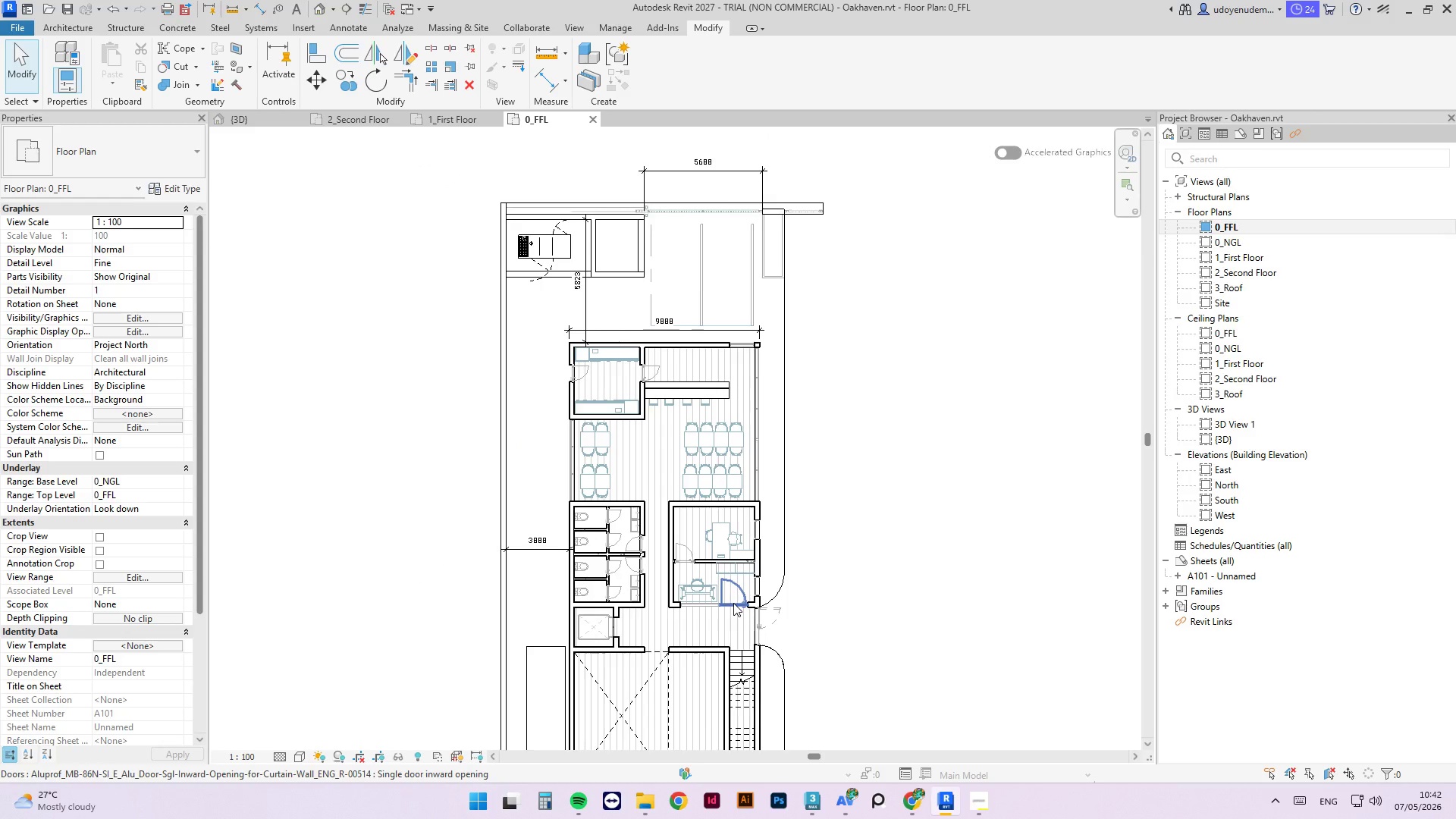 
left_click([733, 603])
 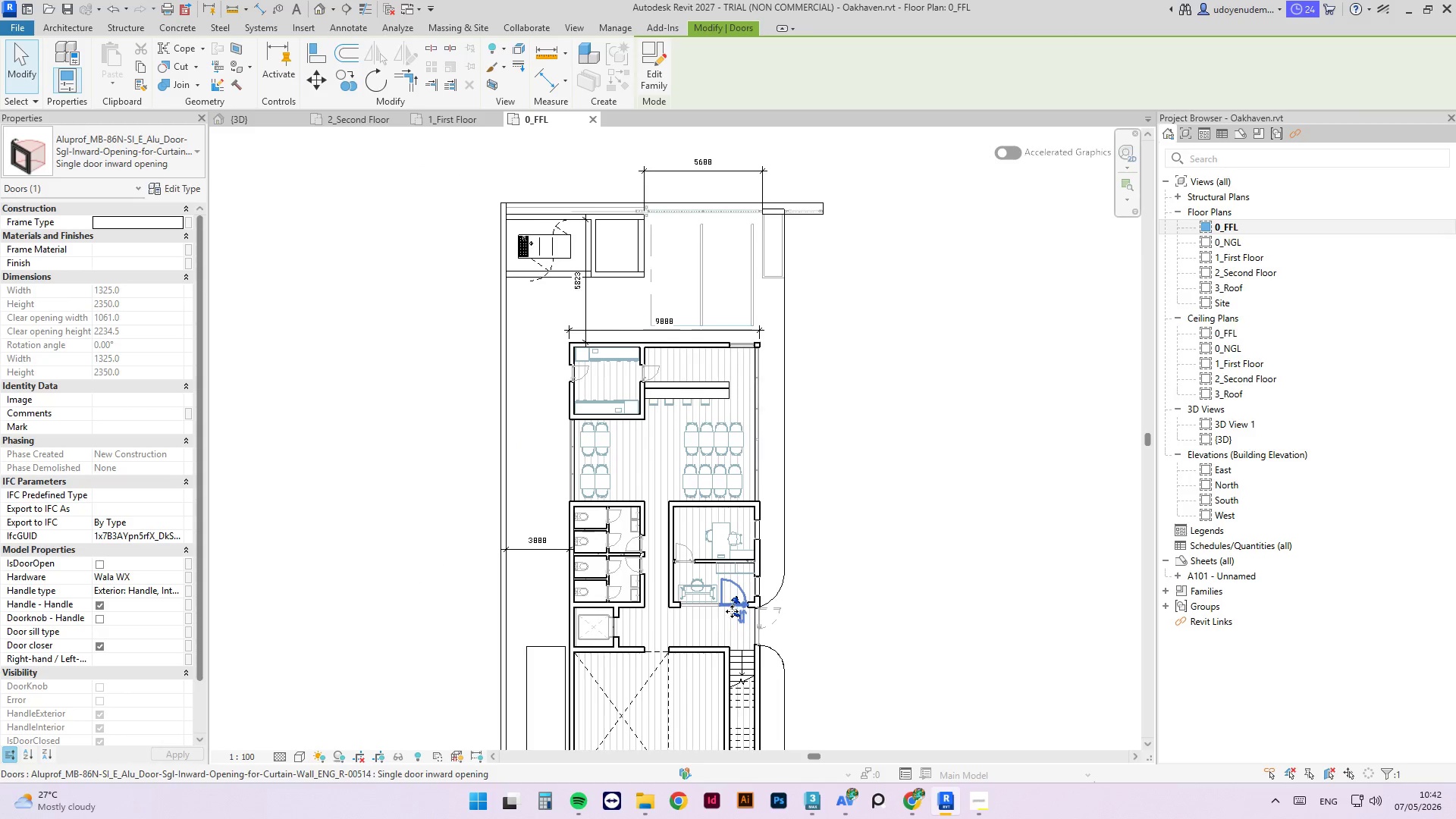 
scroll: coordinate [736, 613], scroll_direction: up, amount: 9.0
 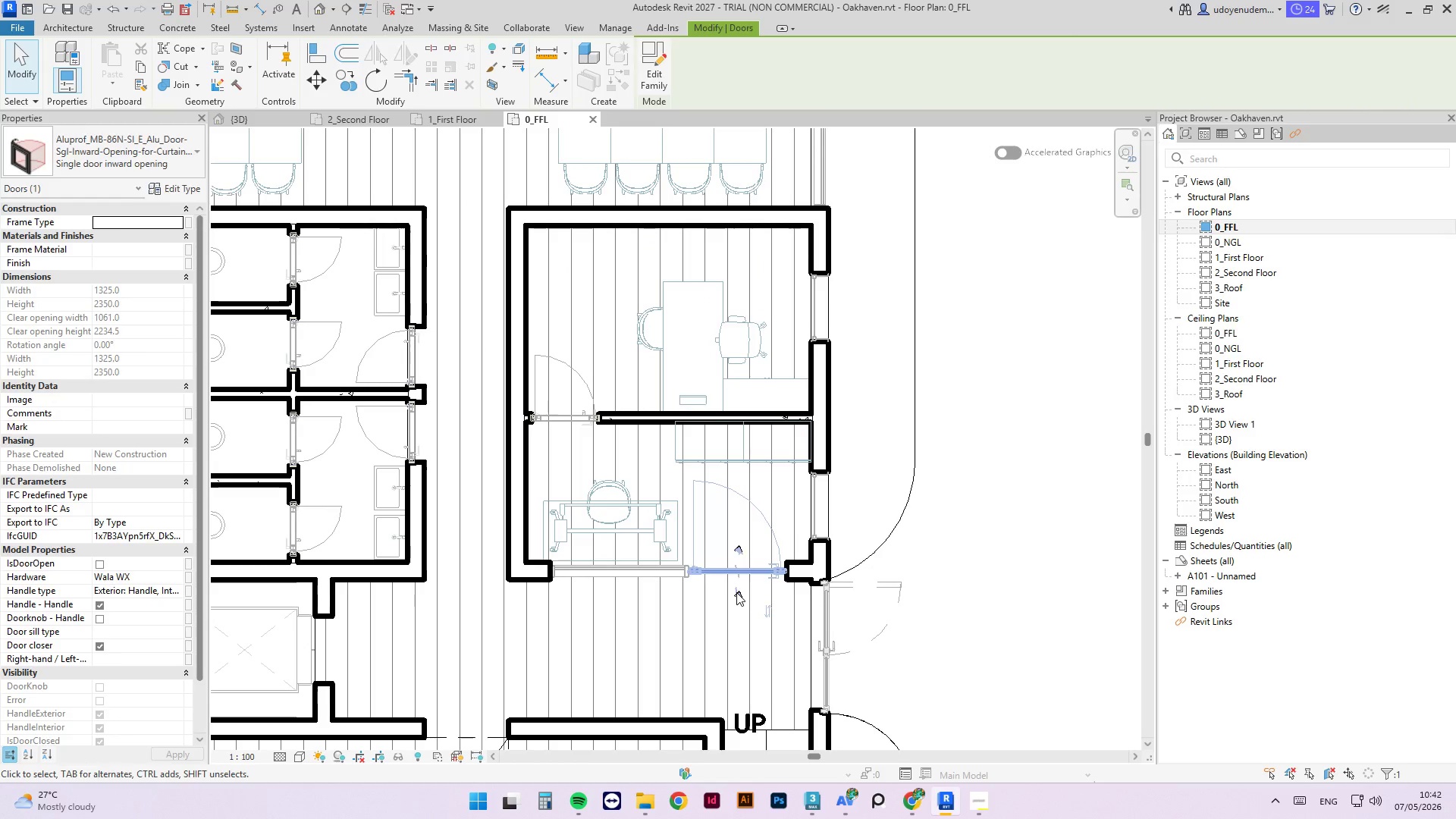 
left_click([736, 592])
 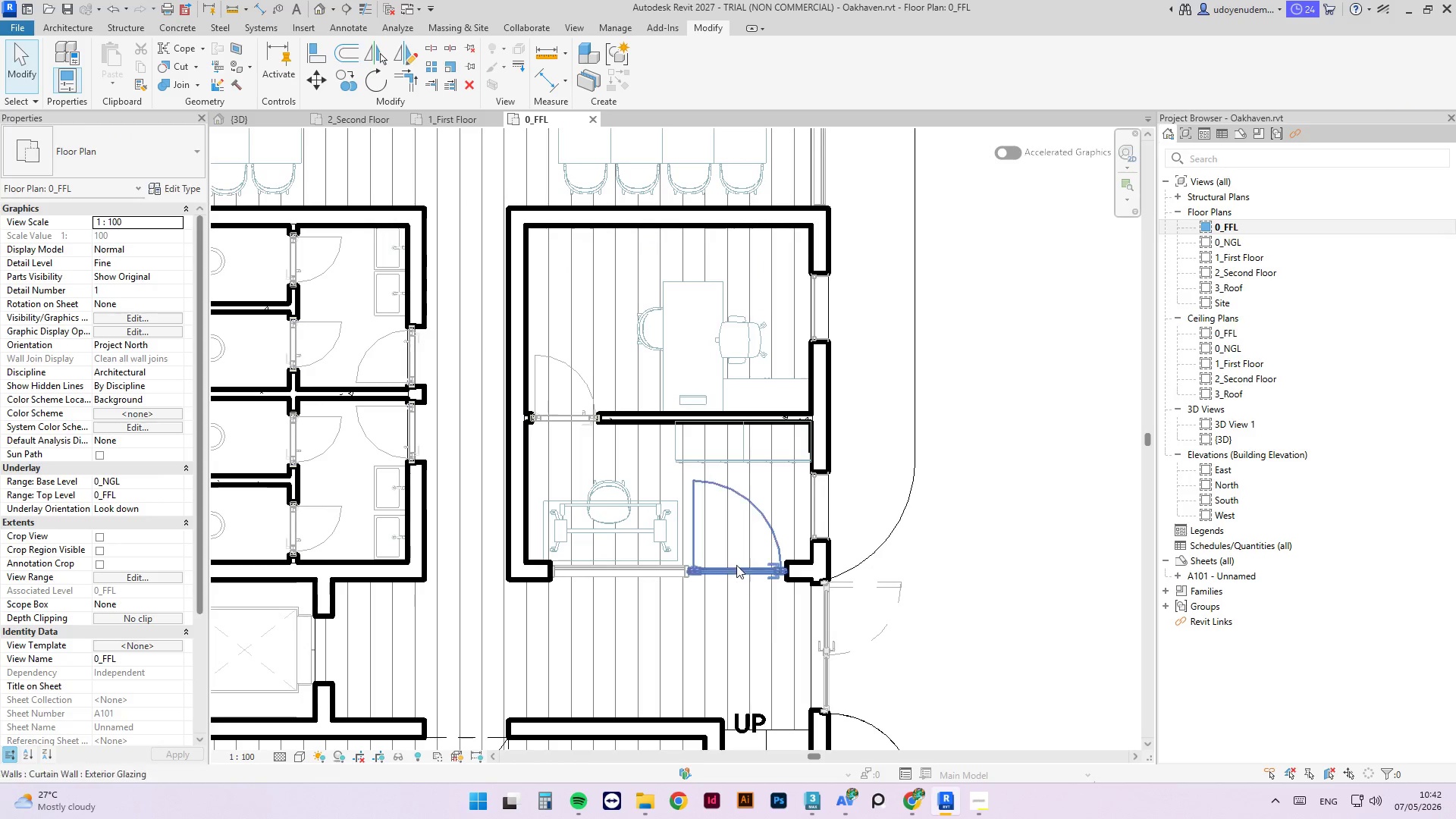 
left_click([736, 564])
 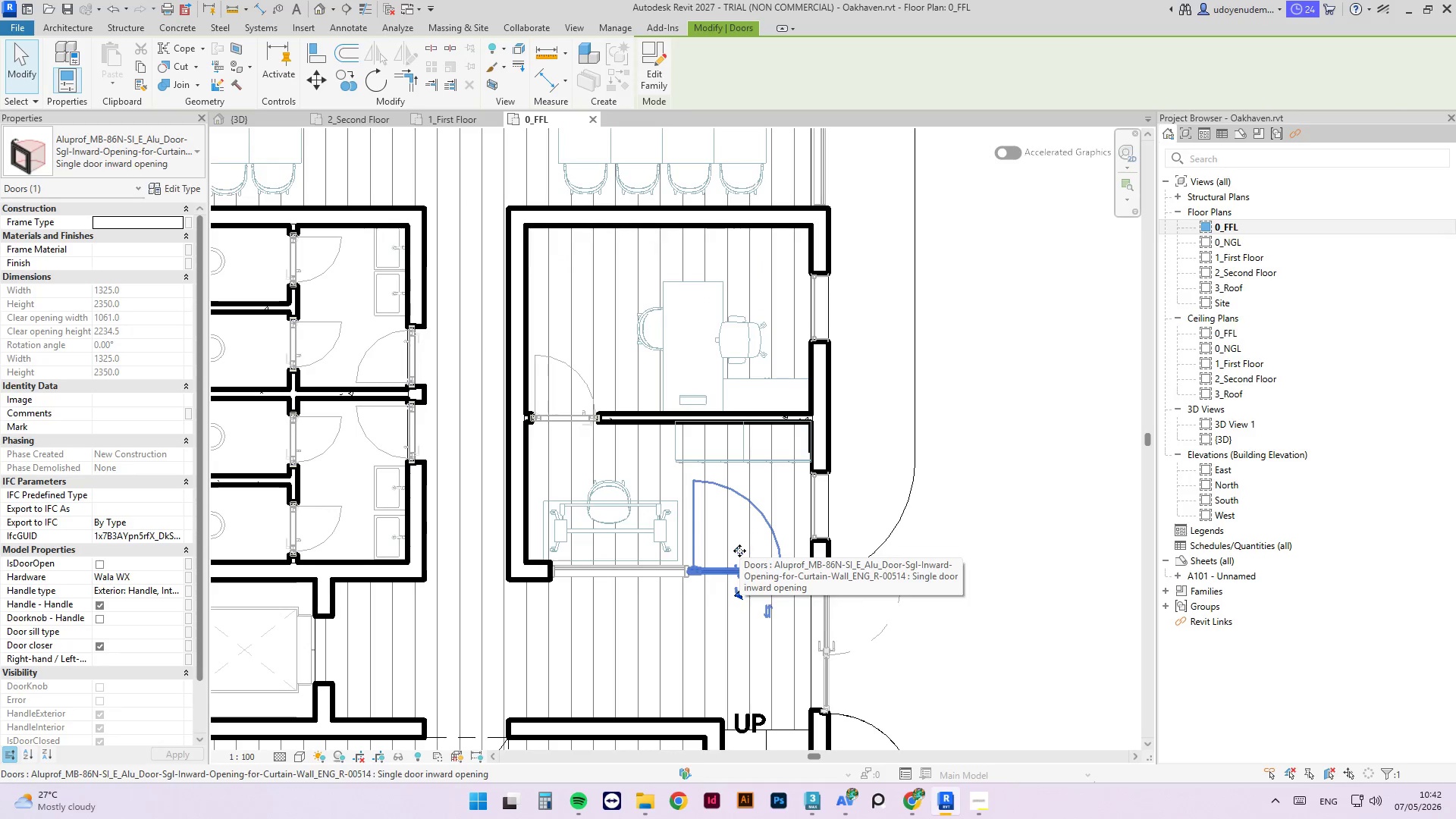 
scroll: coordinate [733, 444], scroll_direction: down, amount: 3.0
 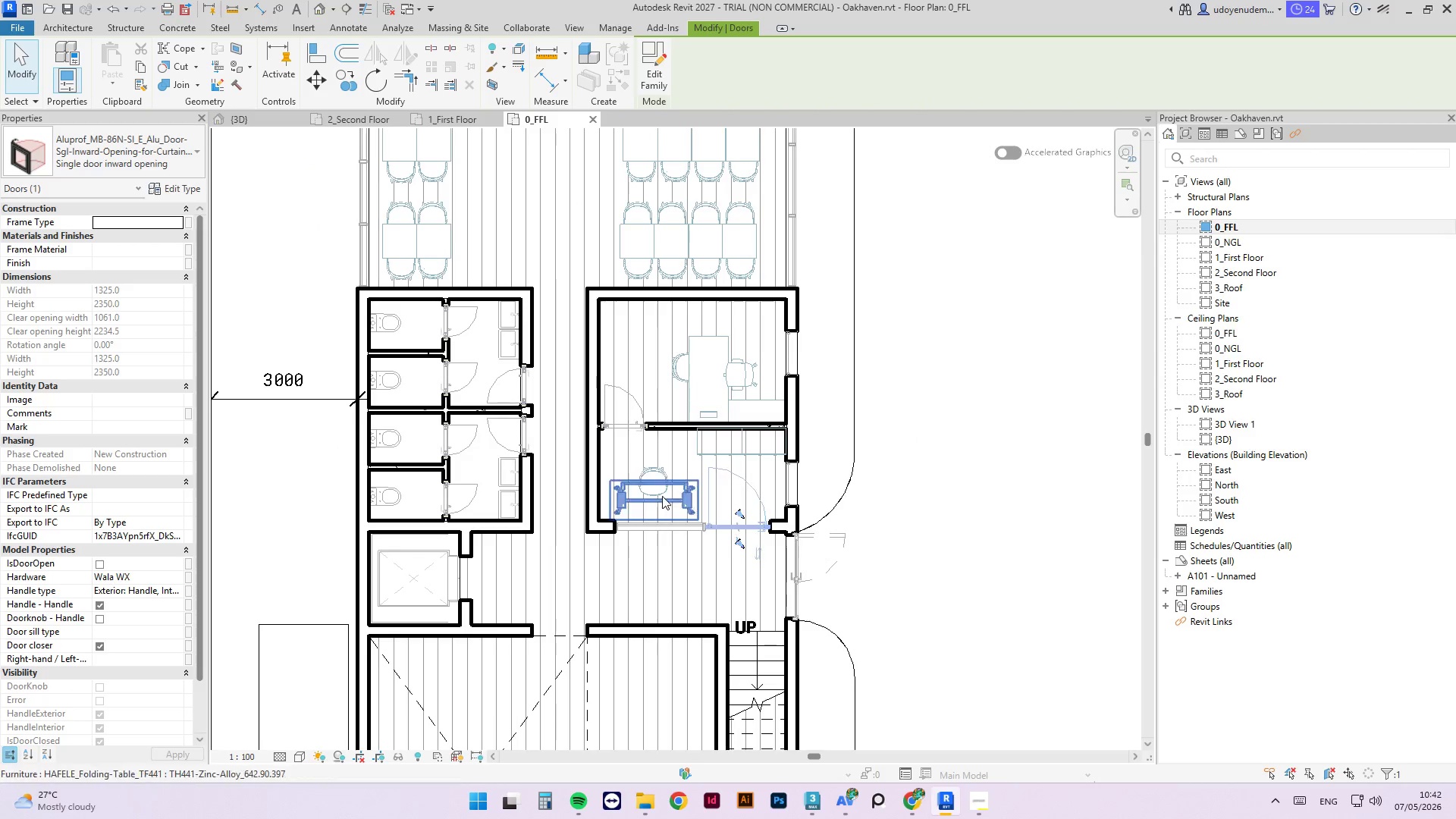 
scroll: coordinate [635, 498], scroll_direction: up, amount: 4.0
 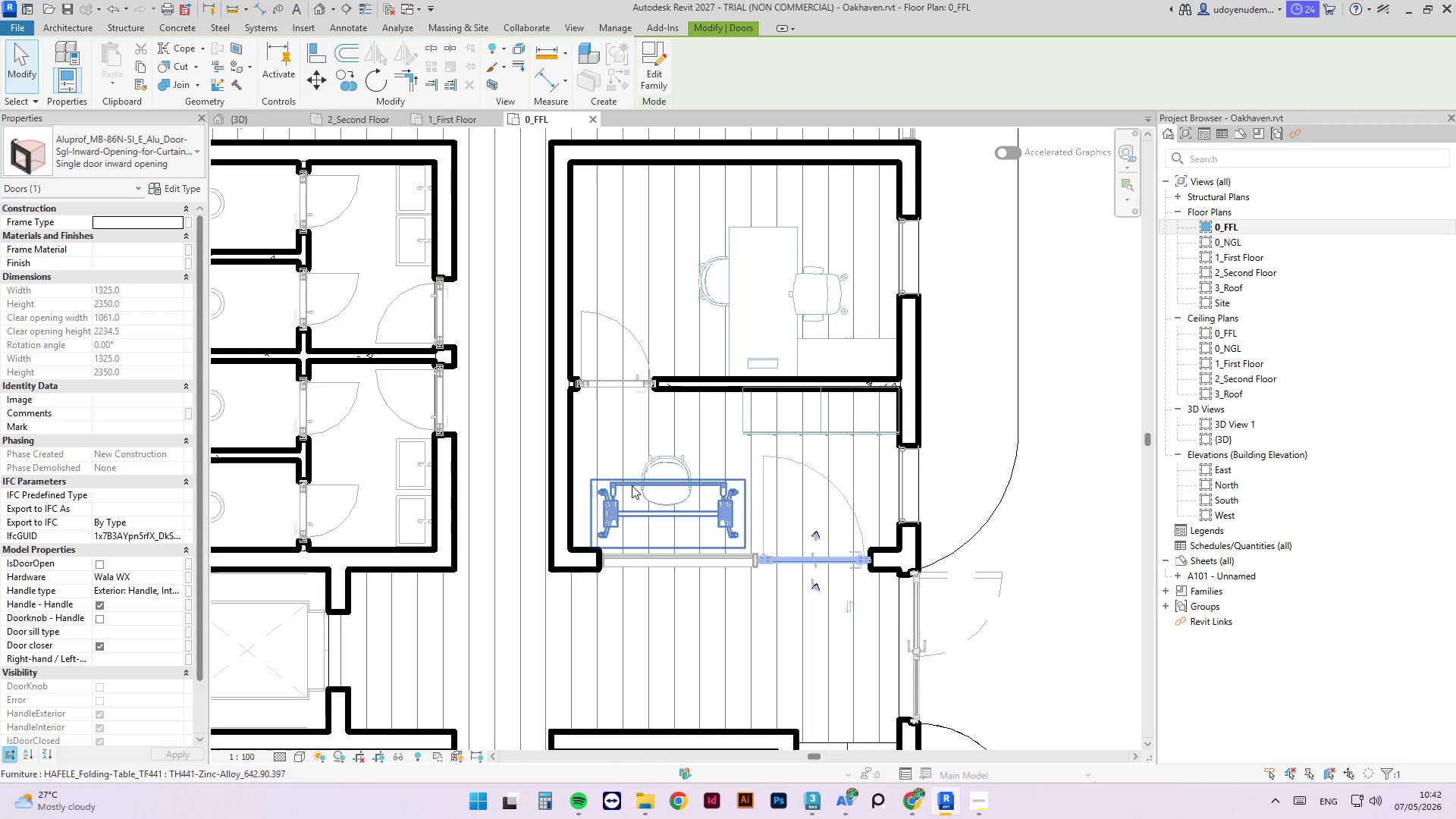 
left_click([632, 485])
 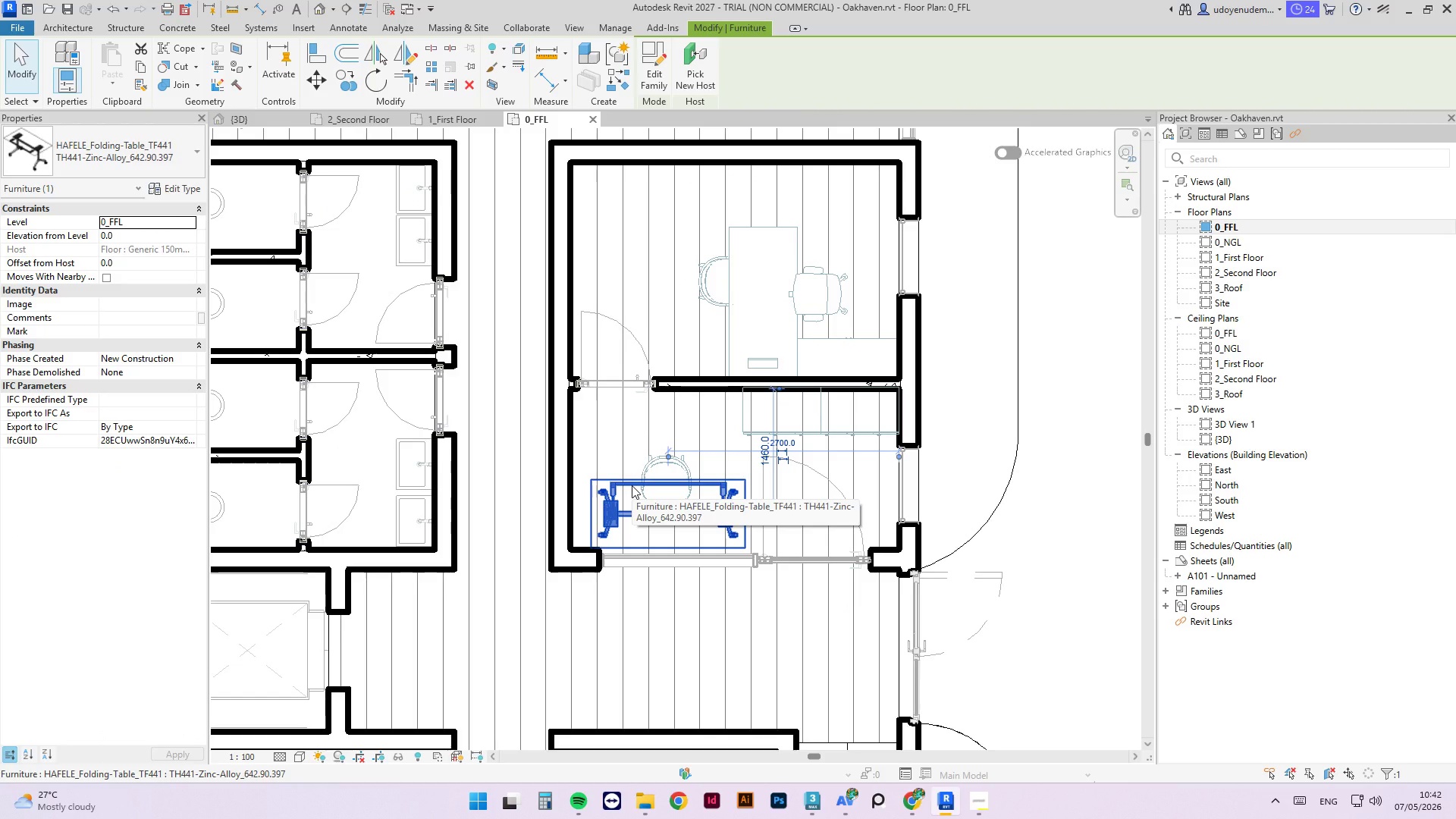 
key(Escape)
 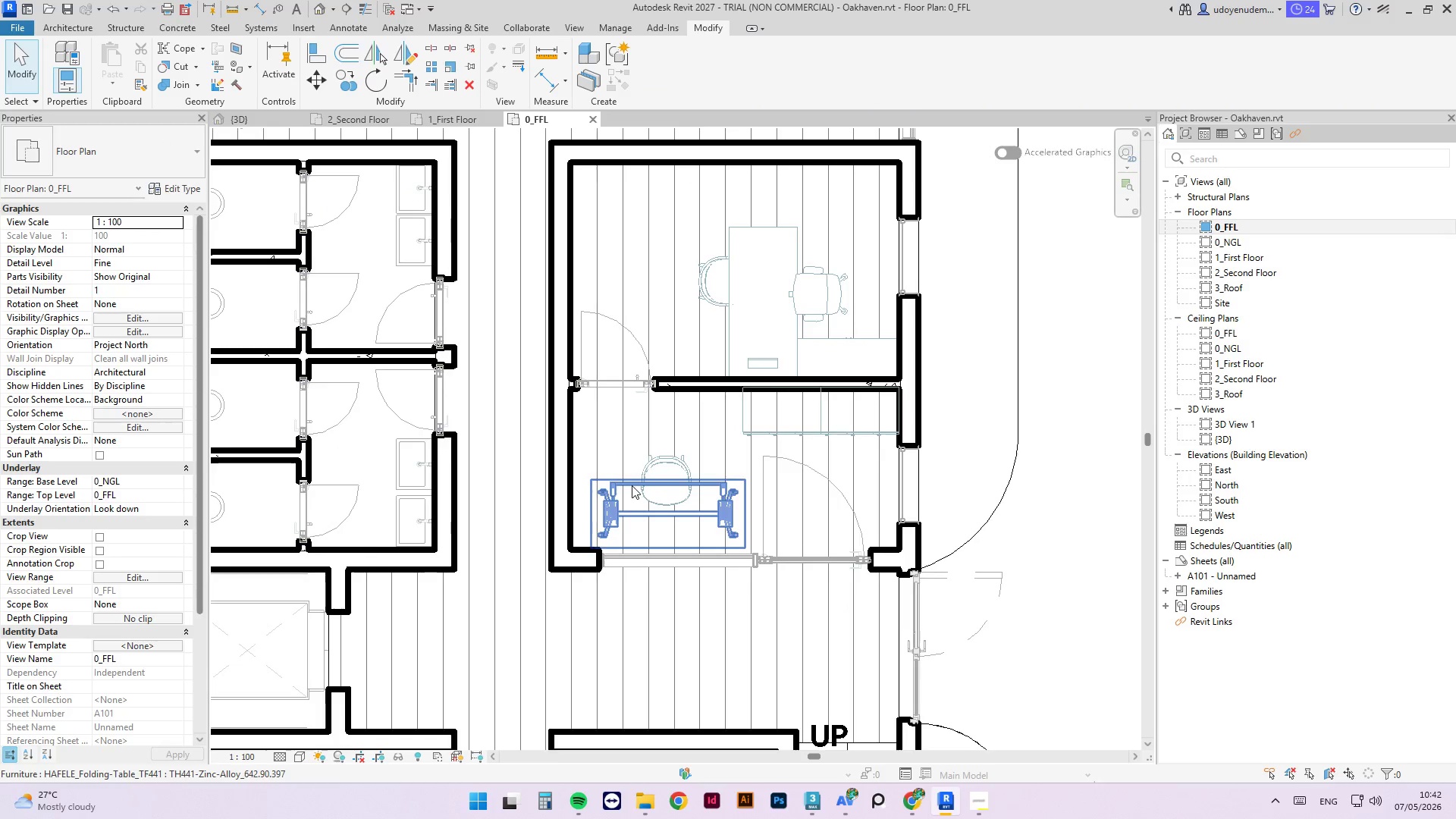 
scroll: coordinate [632, 485], scroll_direction: down, amount: 2.0
 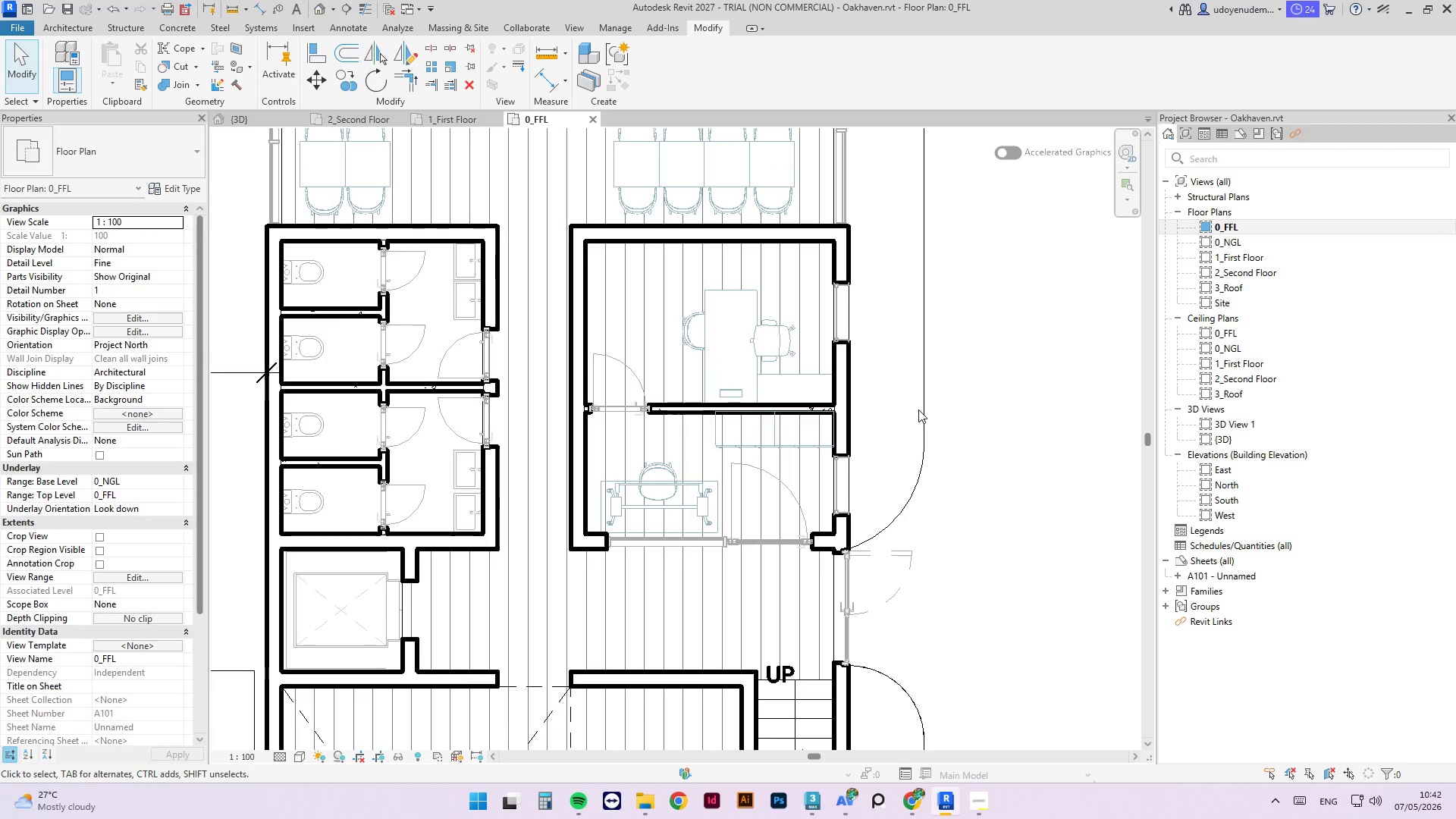 
wait(7.46)
 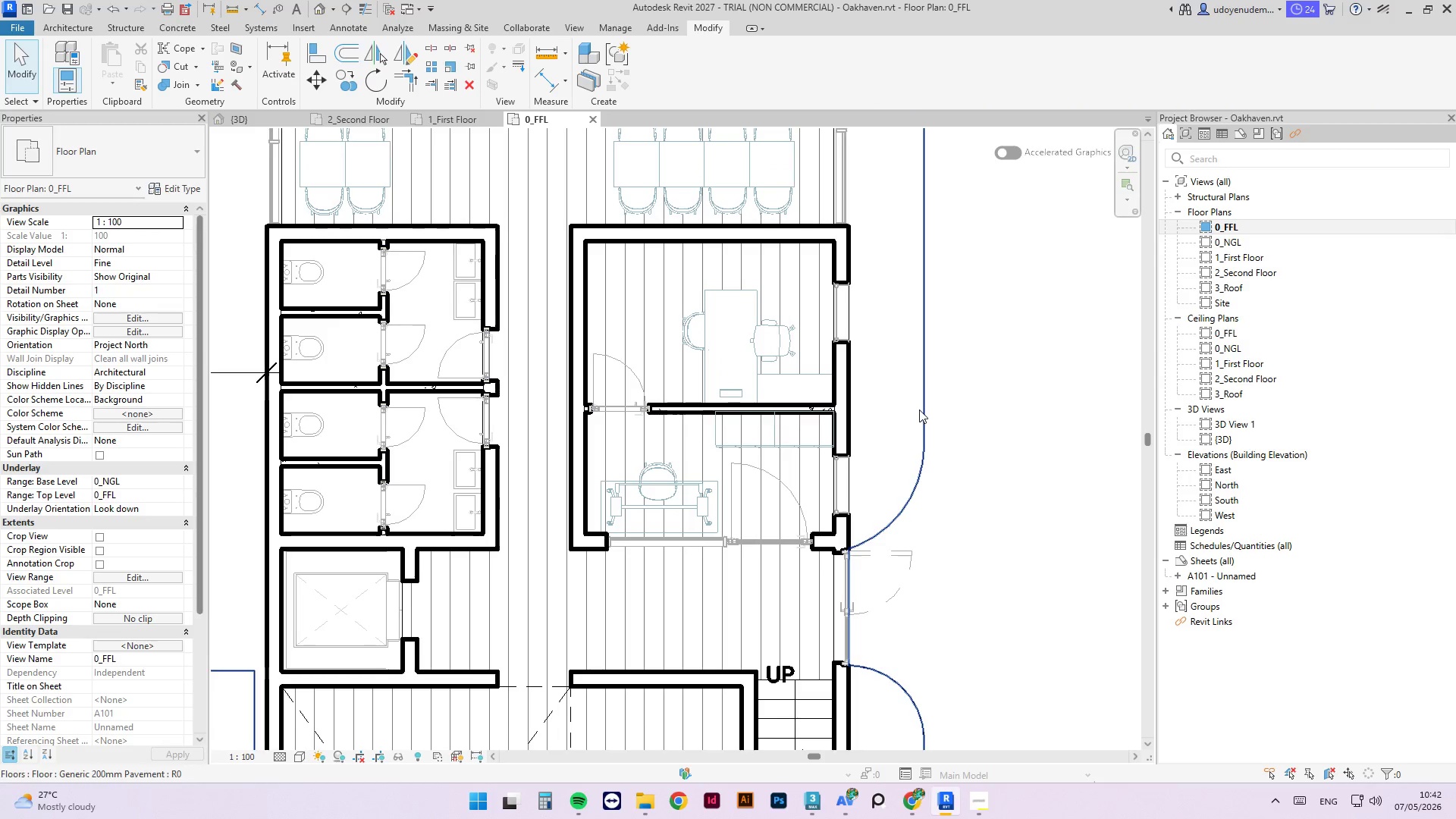 
scroll: coordinate [836, 538], scroll_direction: down, amount: 8.0
 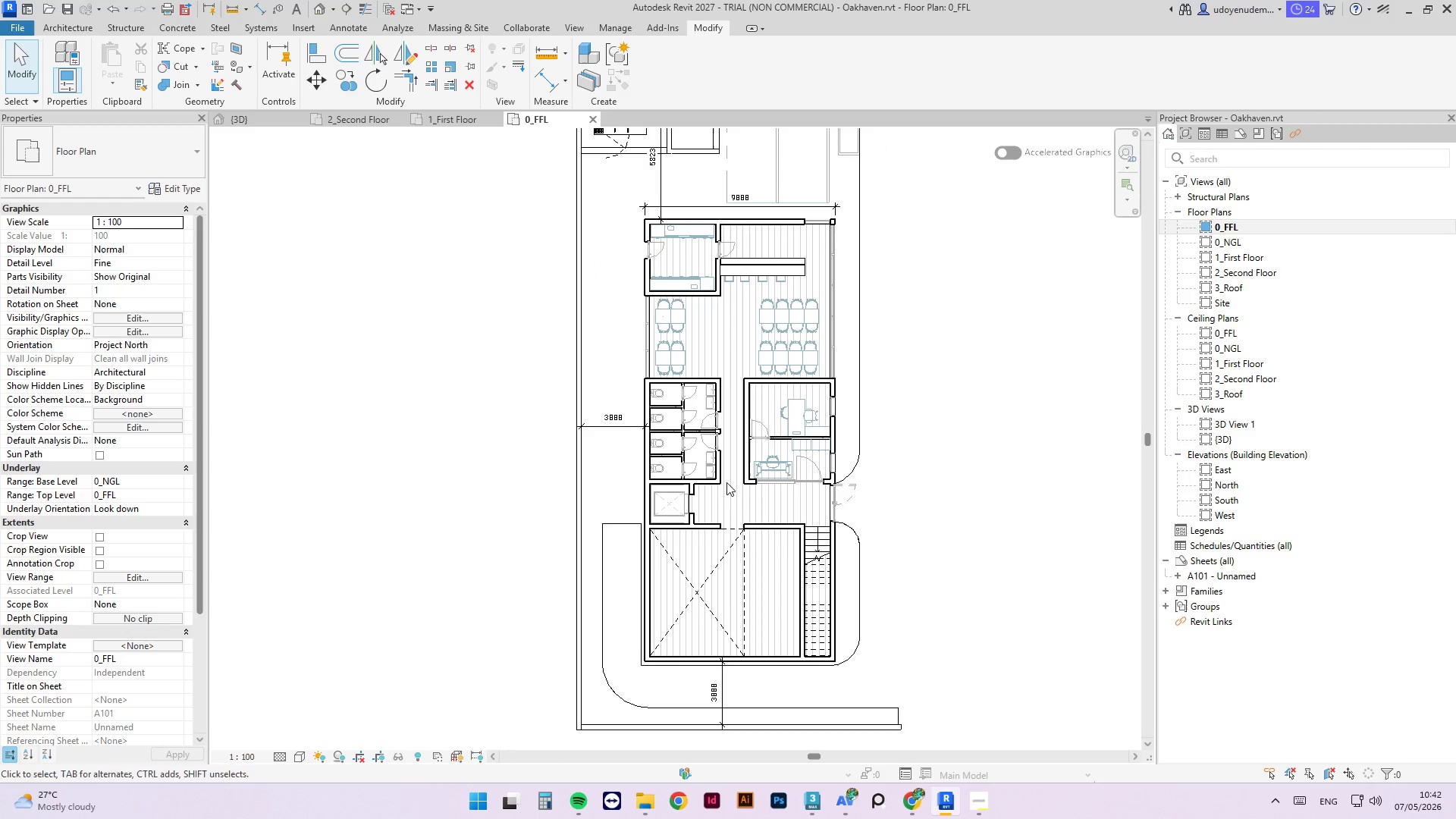 
mouse_move([735, 193])
 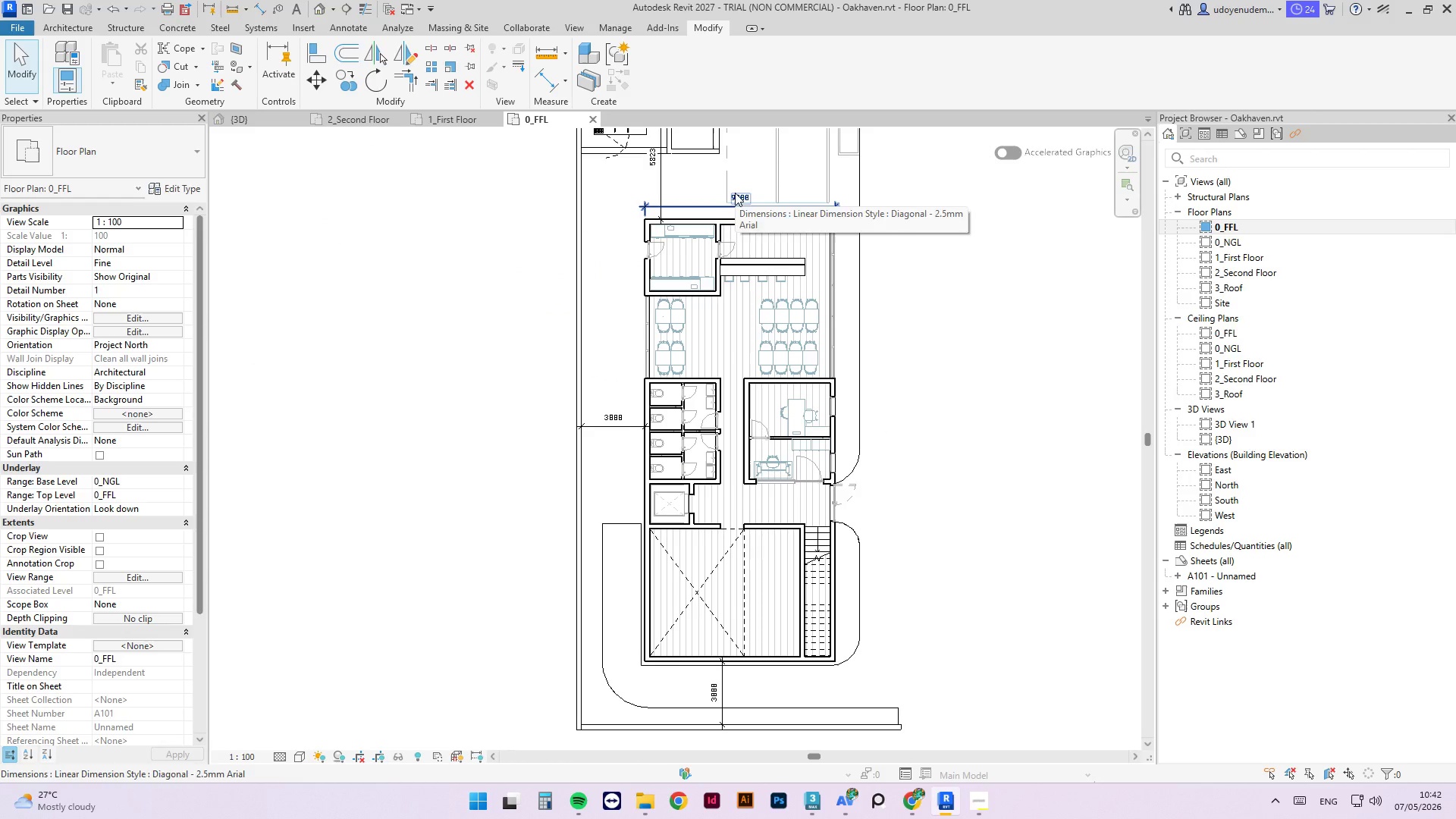 
mouse_move([736, 209])
 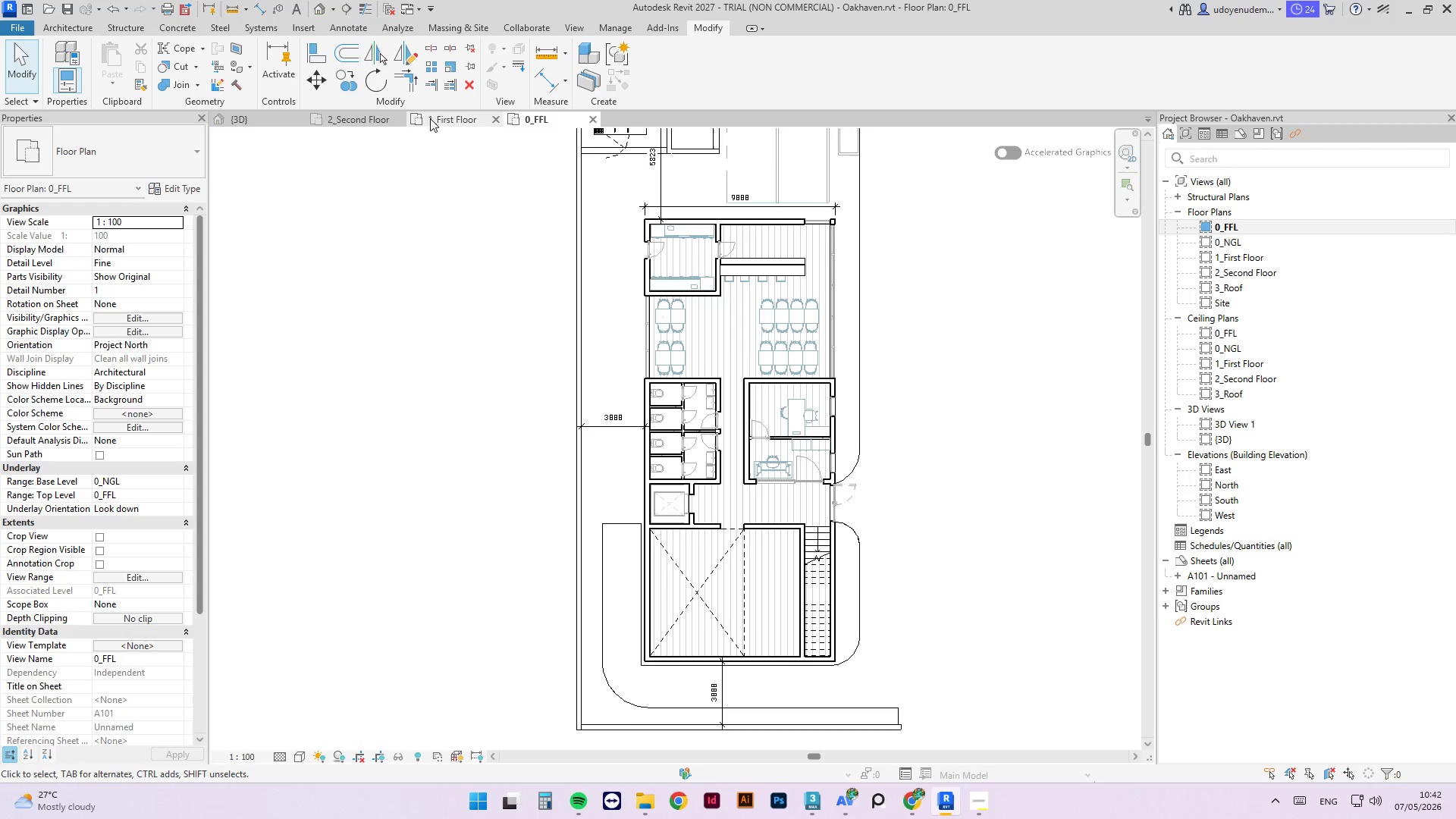 
left_click([378, 121])
 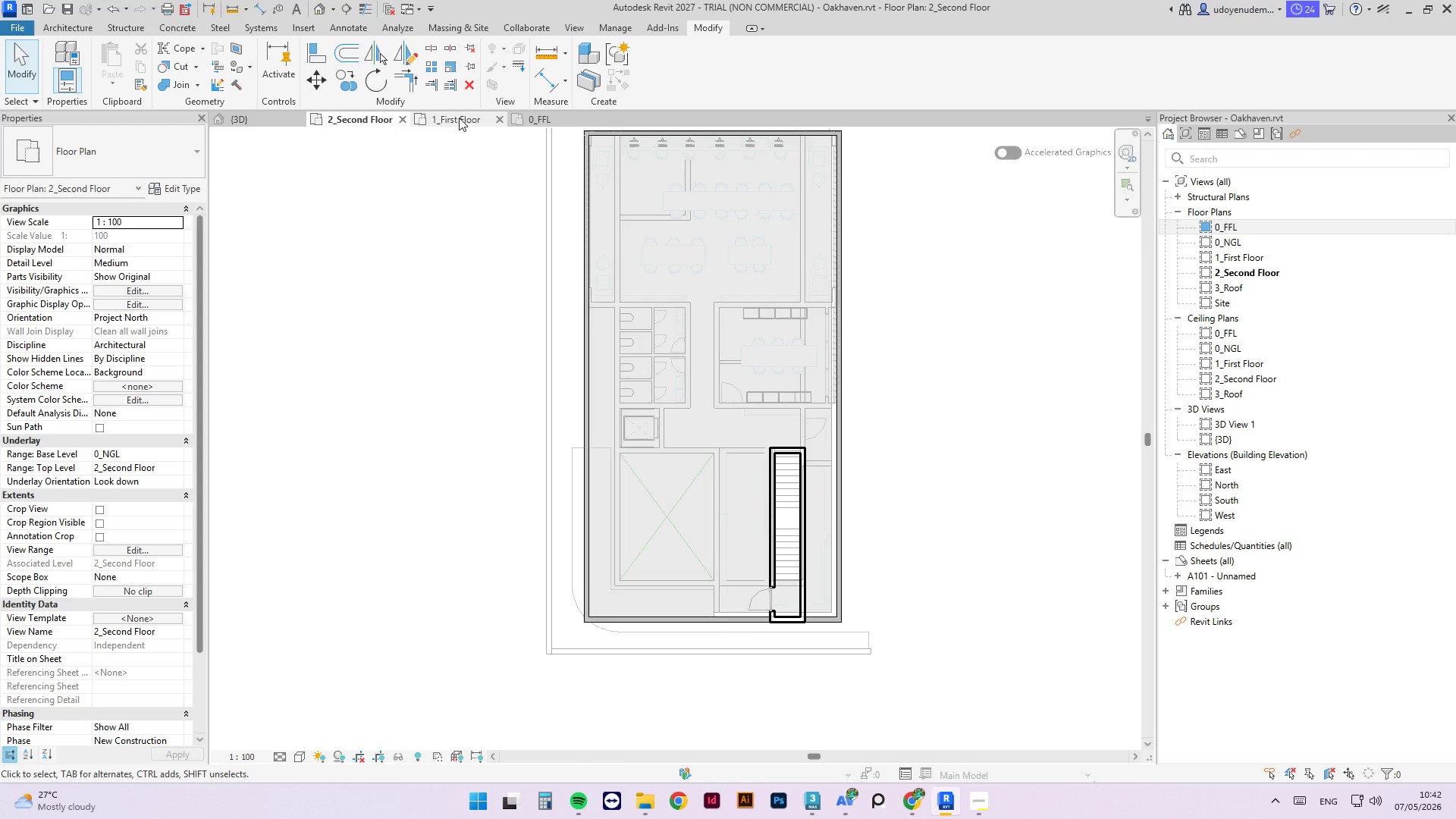 
left_click([460, 118])
 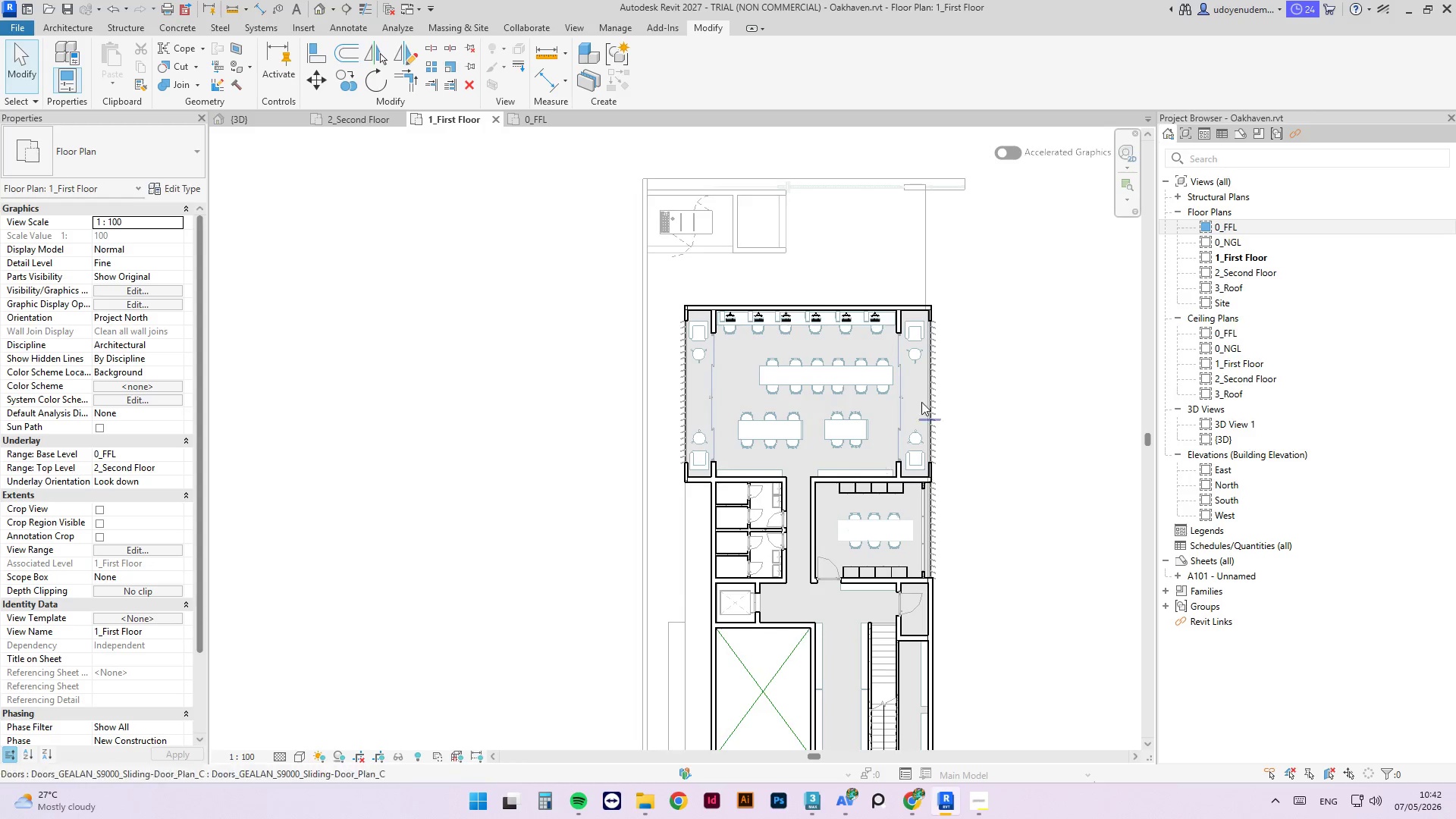 
scroll: coordinate [856, 331], scroll_direction: down, amount: 2.0
 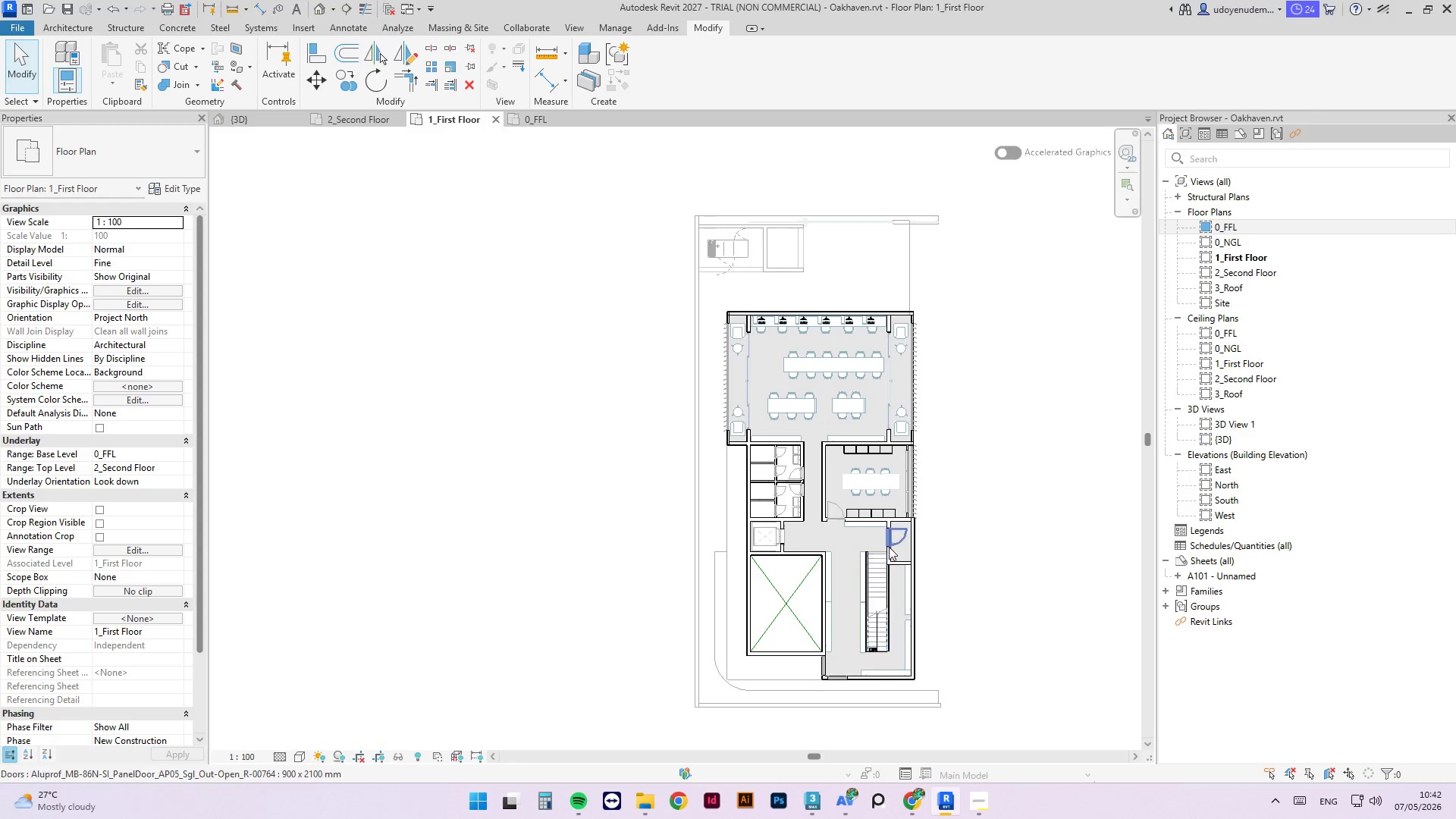 
mouse_move([882, 566])
 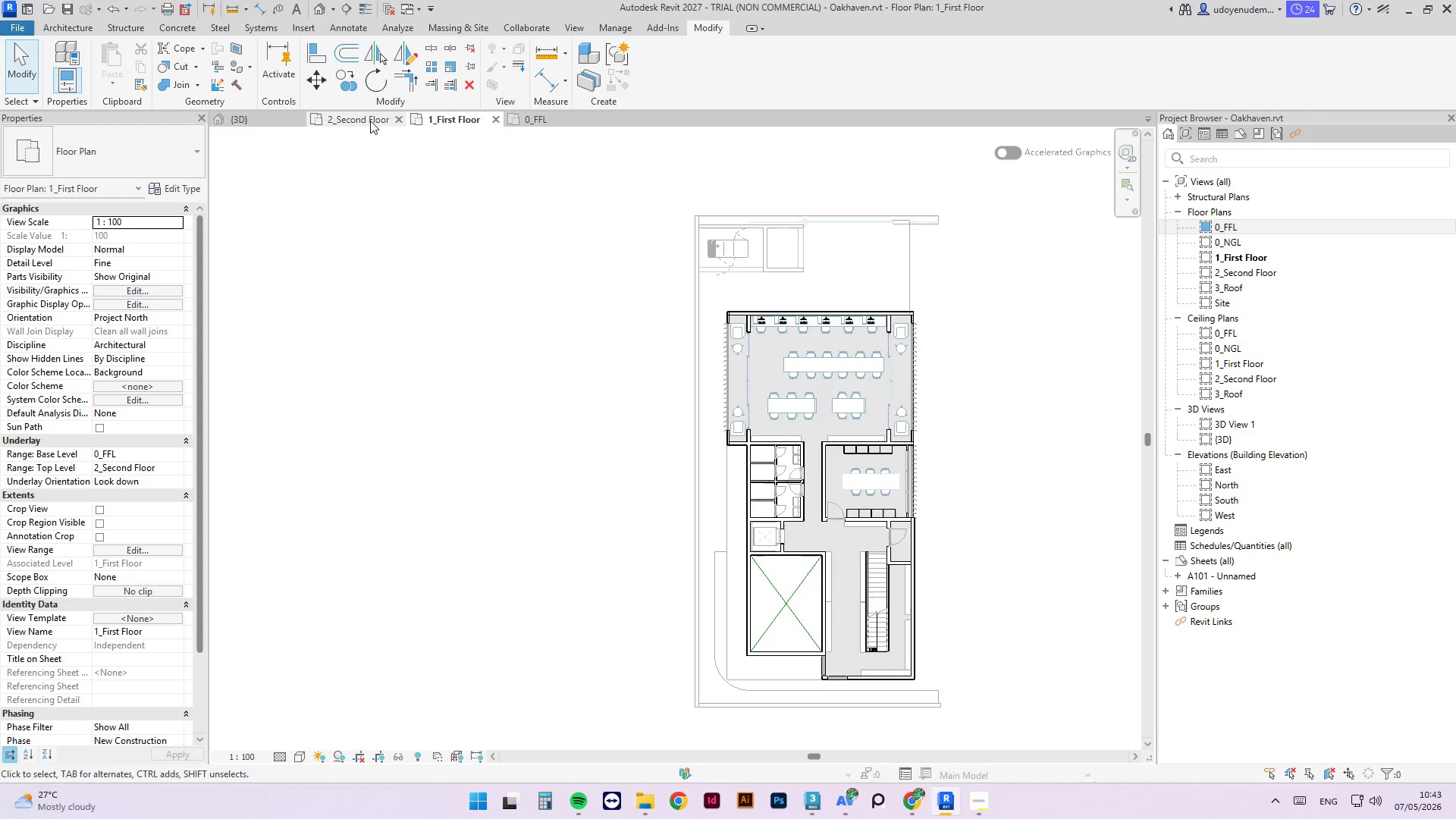 
left_click([369, 119])
 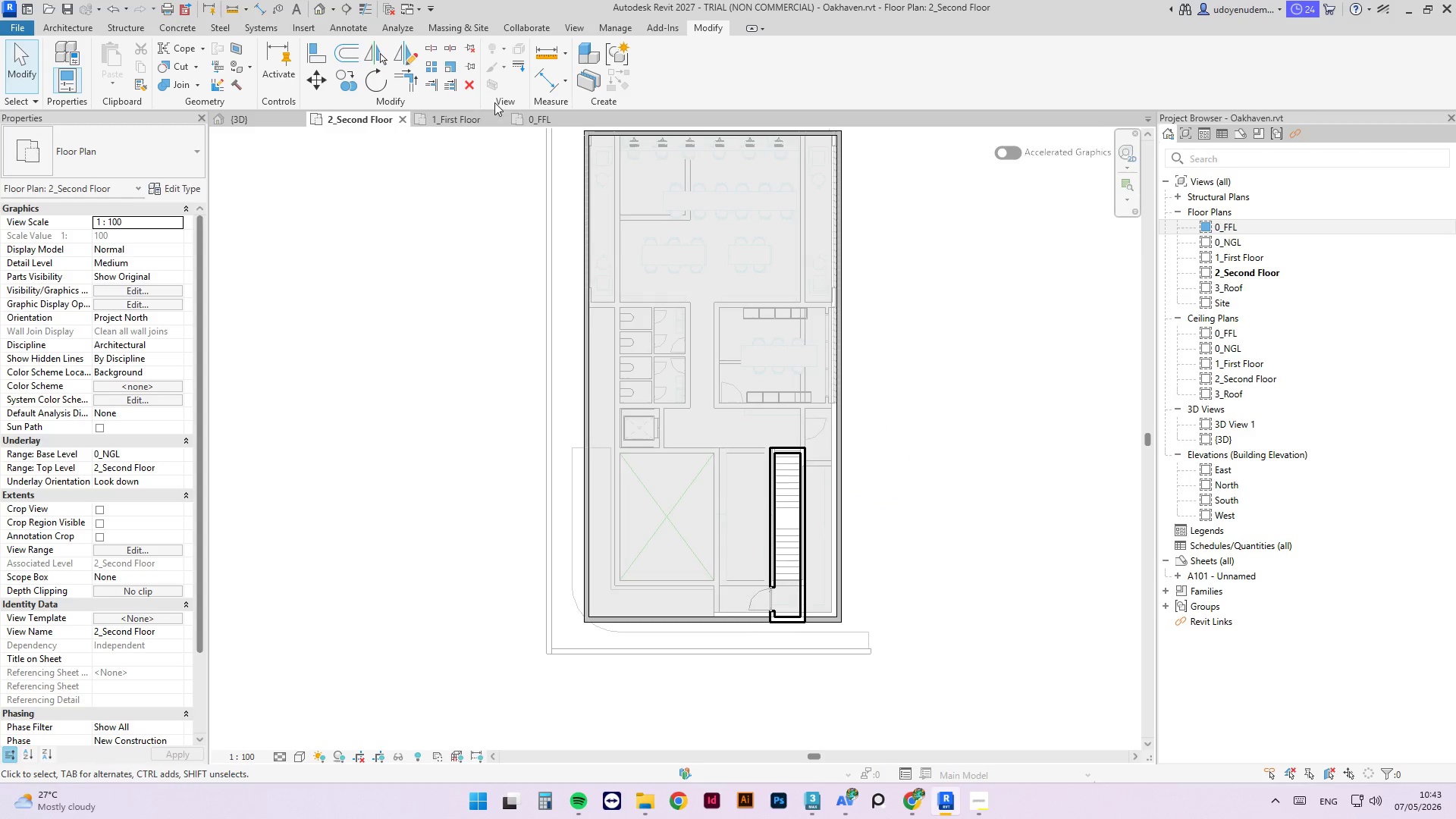 
left_click([550, 119])
 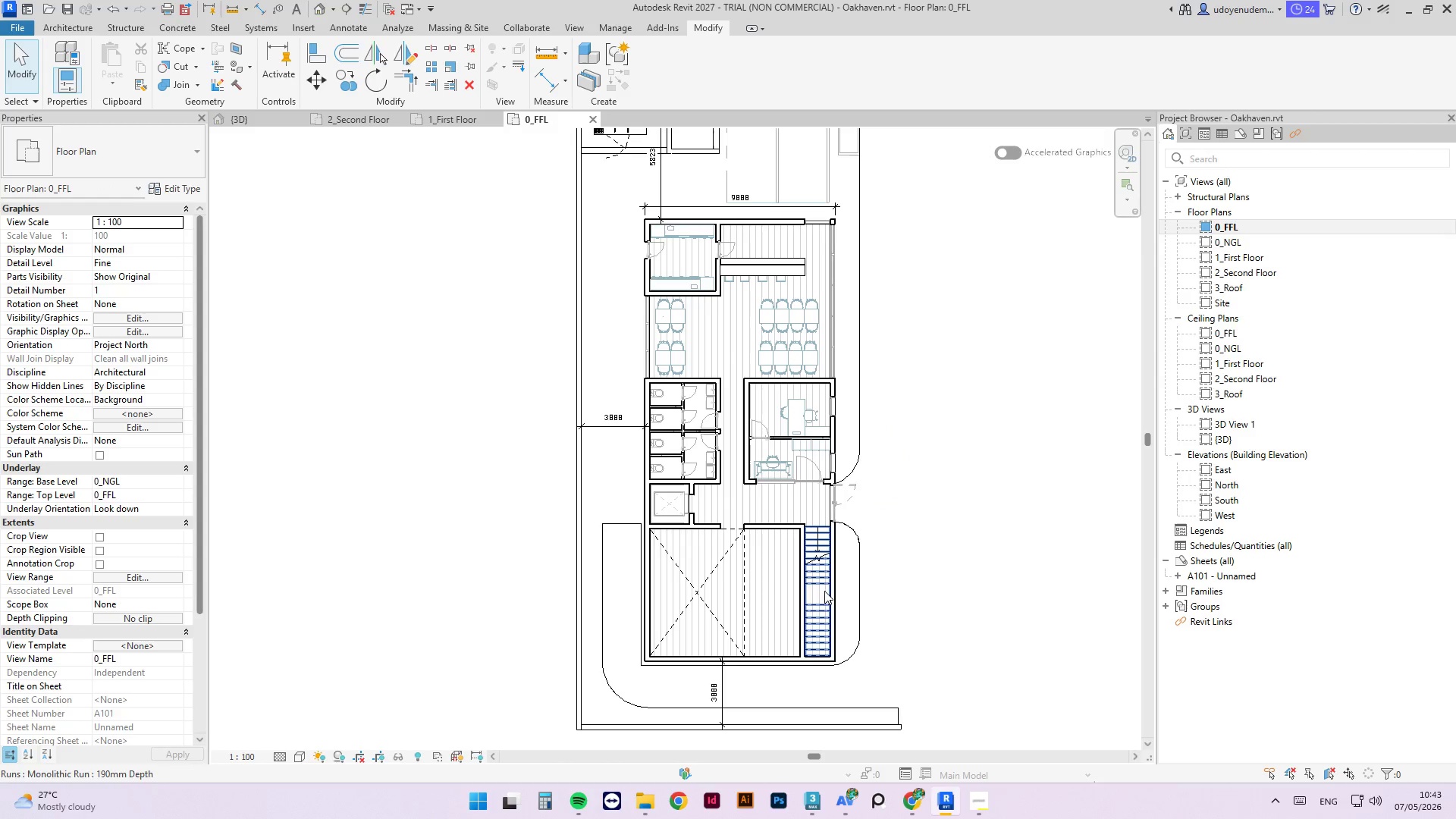 
scroll: coordinate [693, 317], scroll_direction: up, amount: 5.0
 